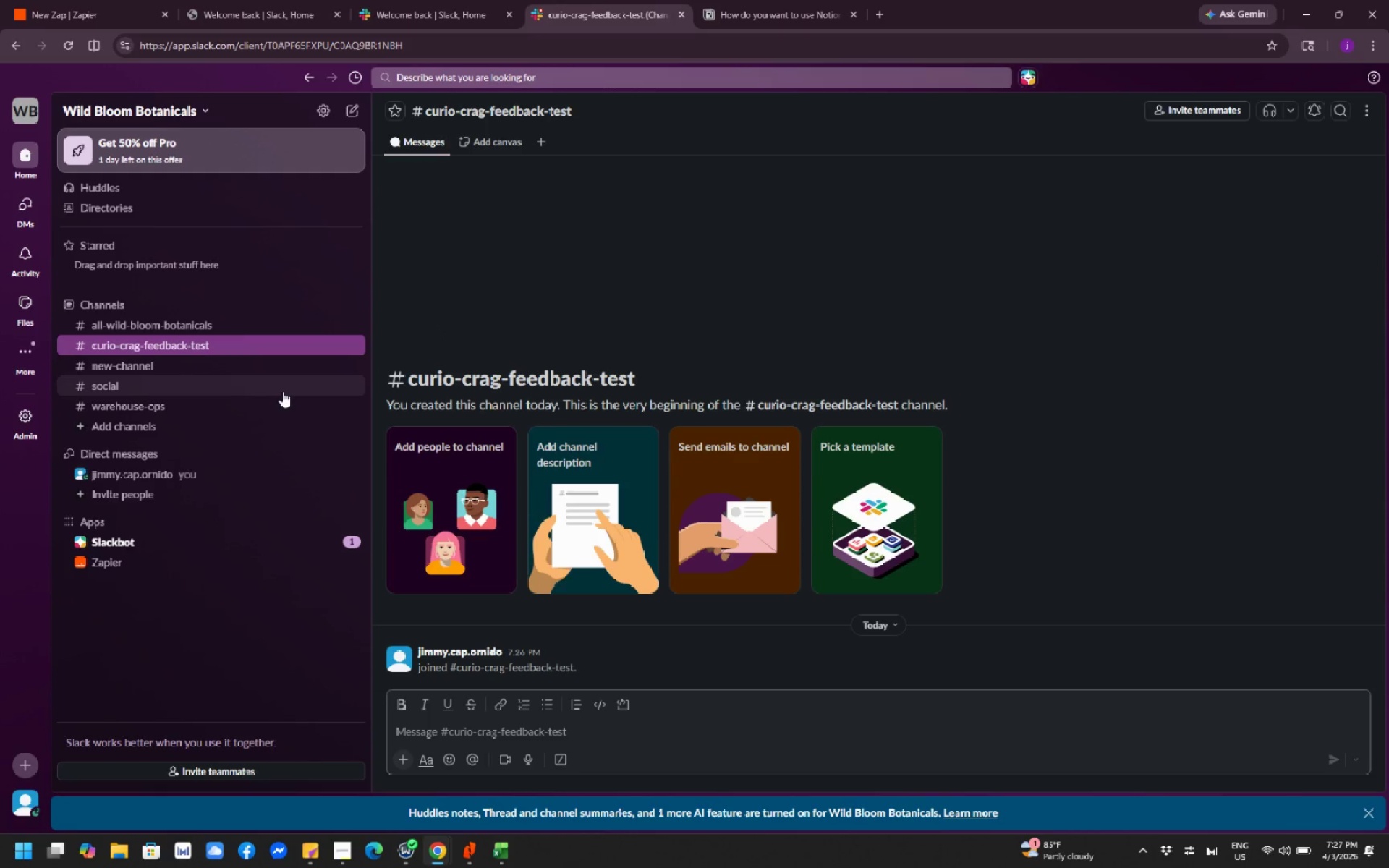 
left_click([237, 349])
 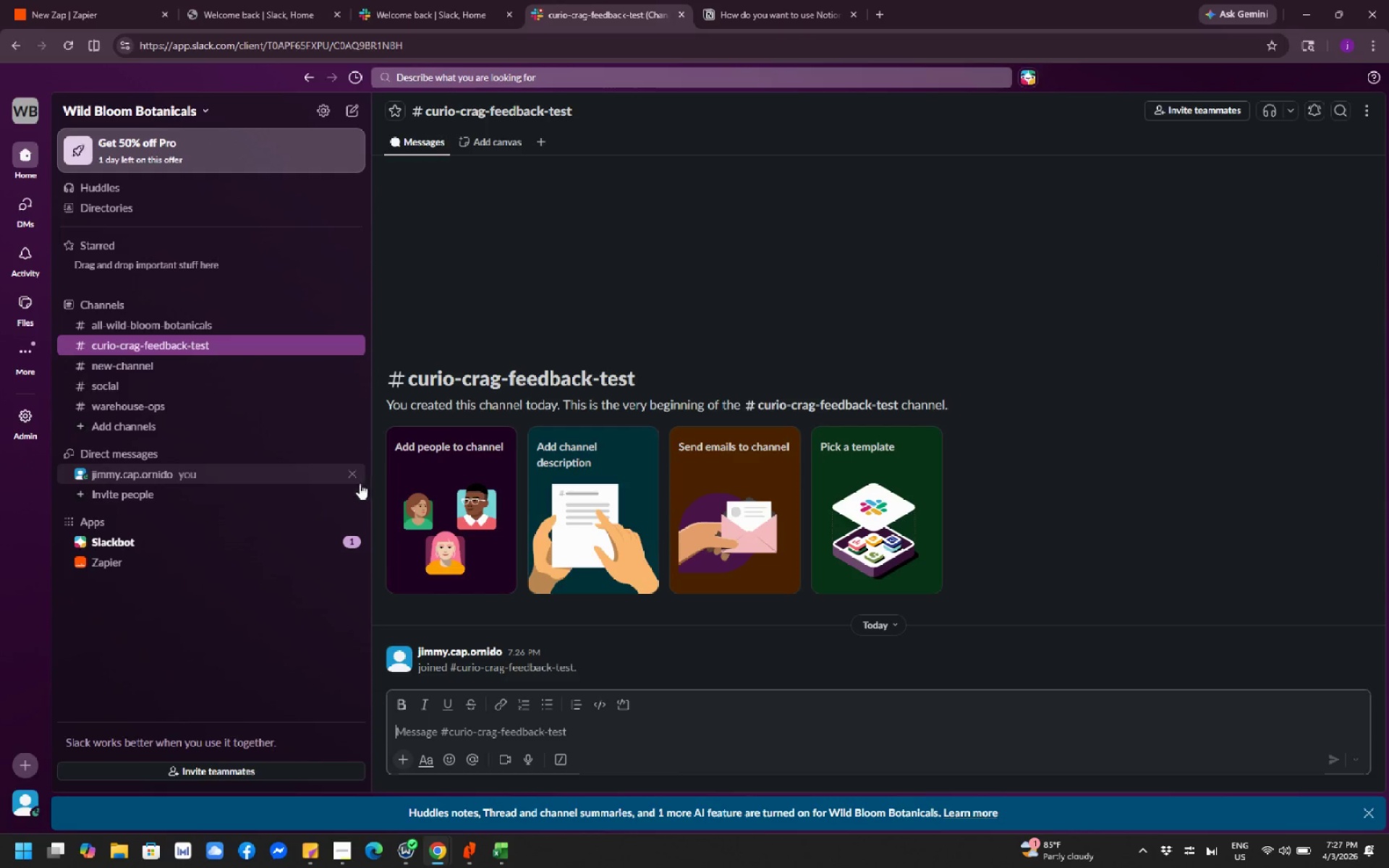 
wait(10.88)
 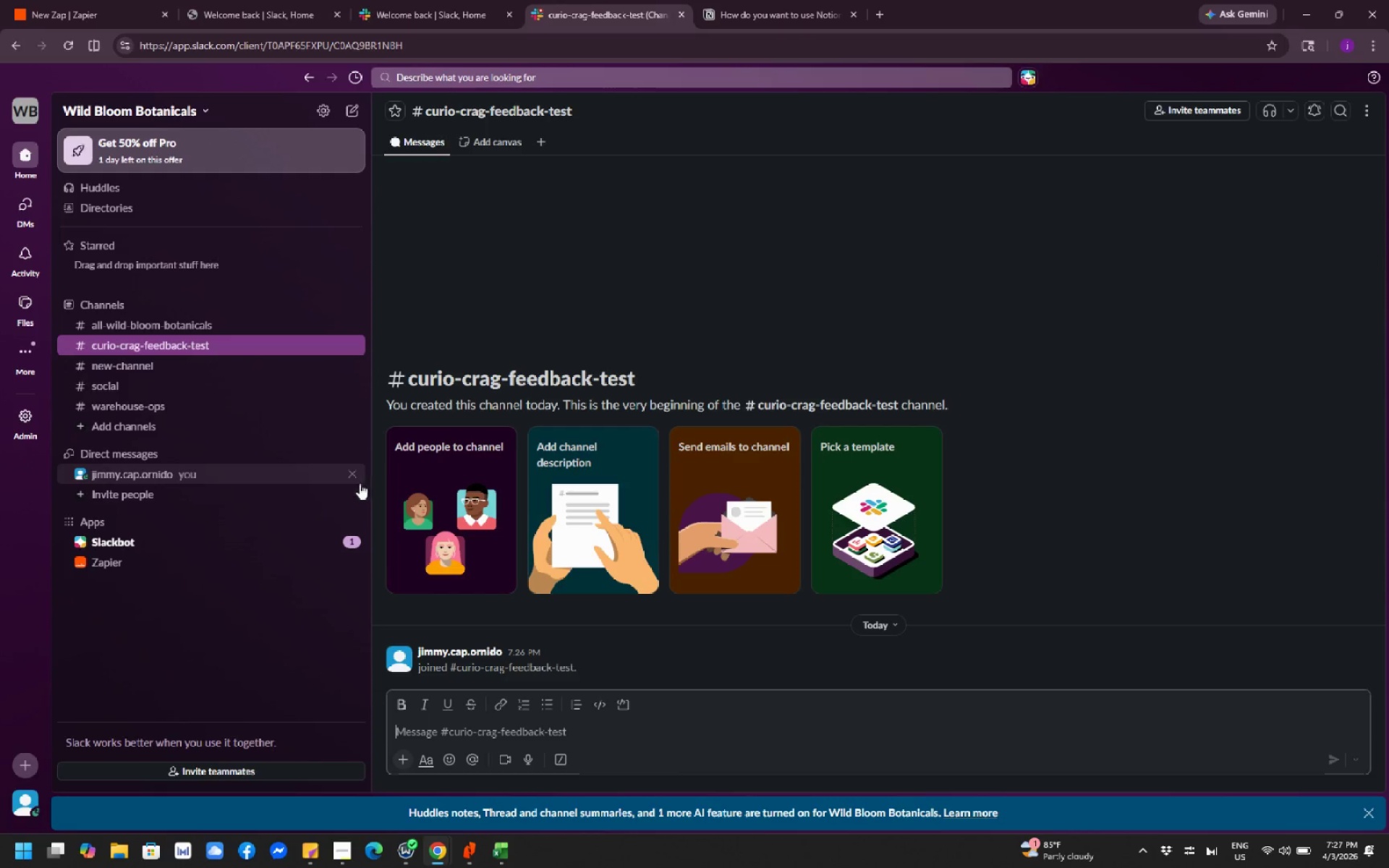 
scroll: coordinate [493, 587], scroll_direction: down, amount: 1.0
 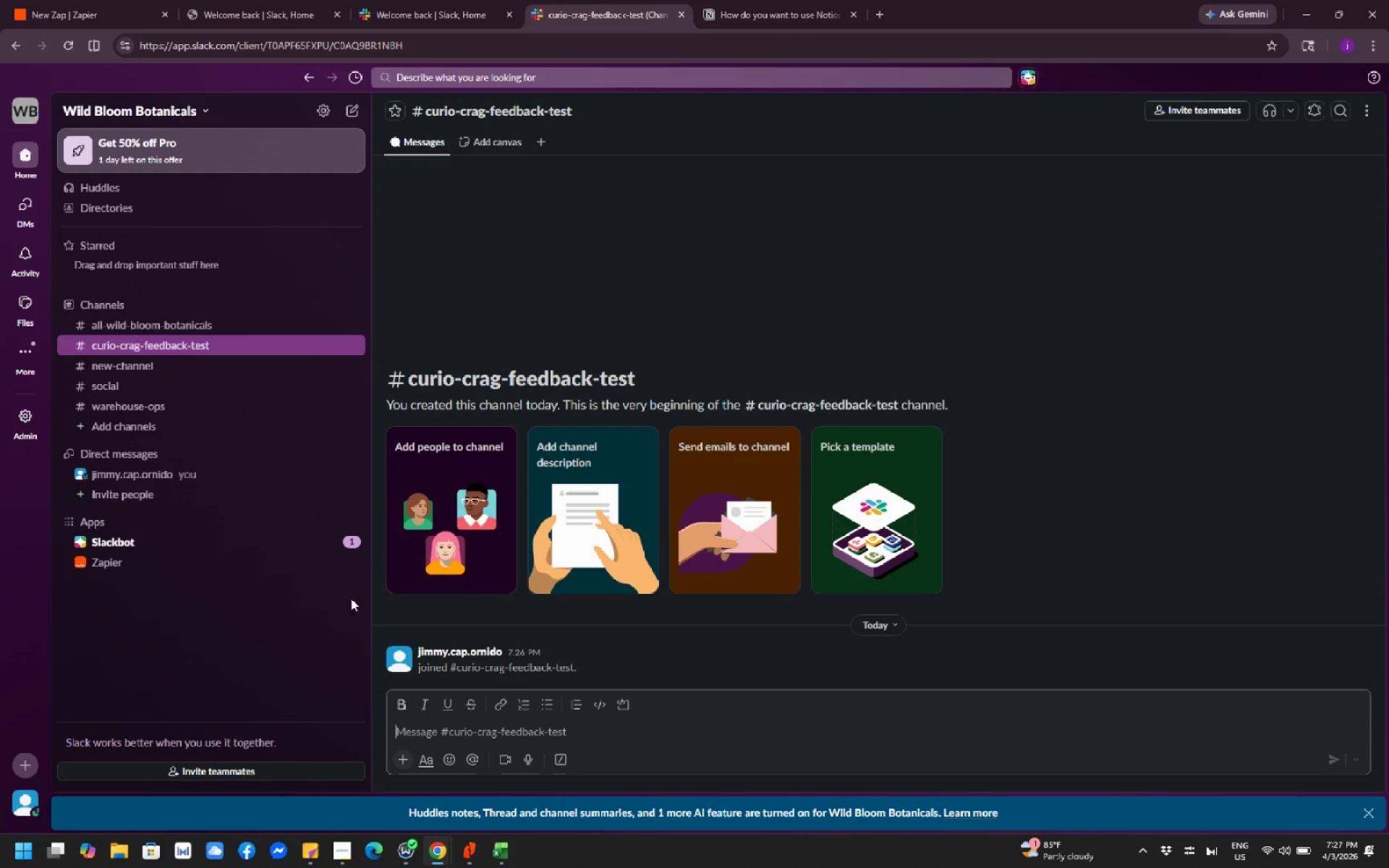 
wait(7.2)
 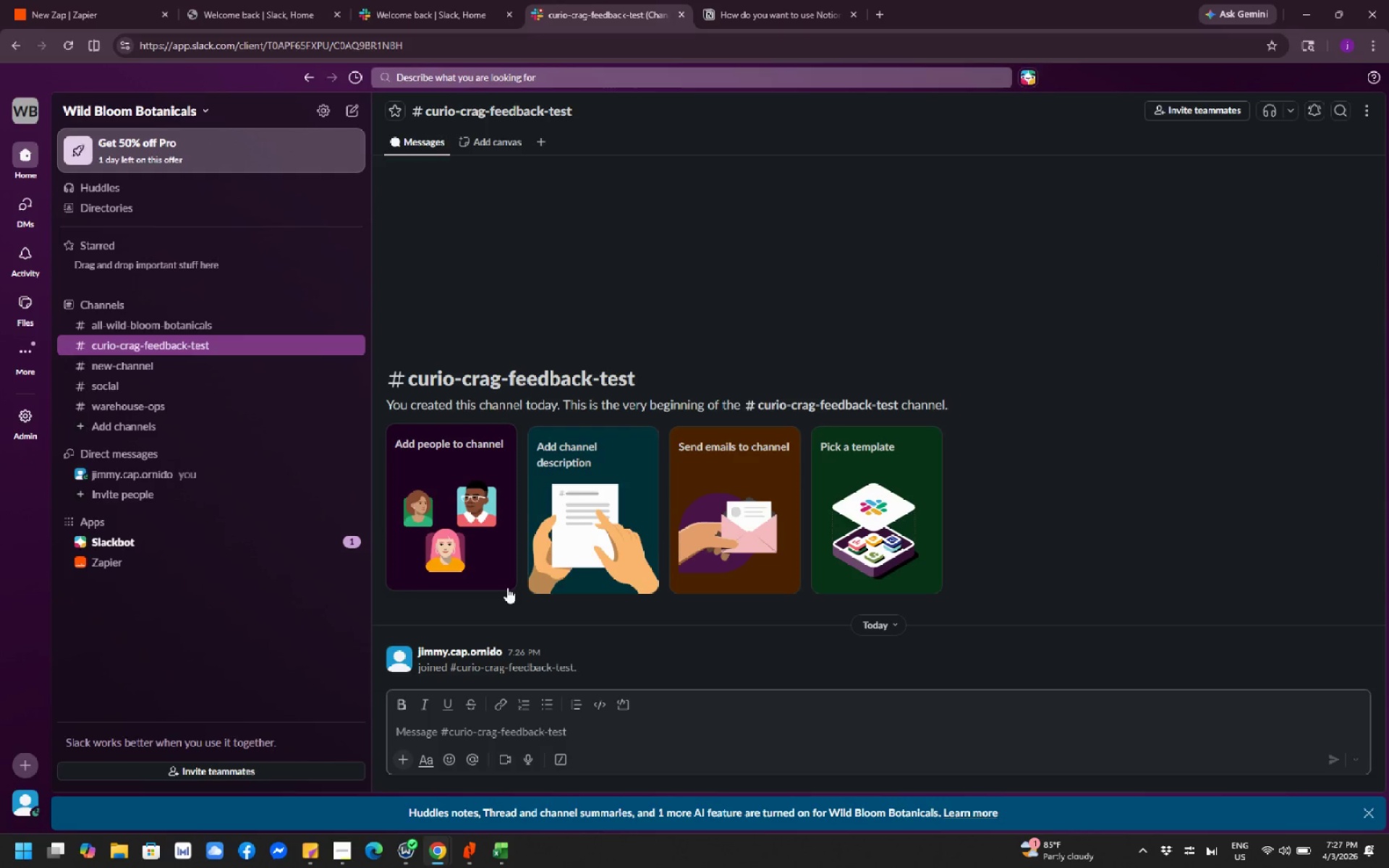 
left_click([207, 352])
 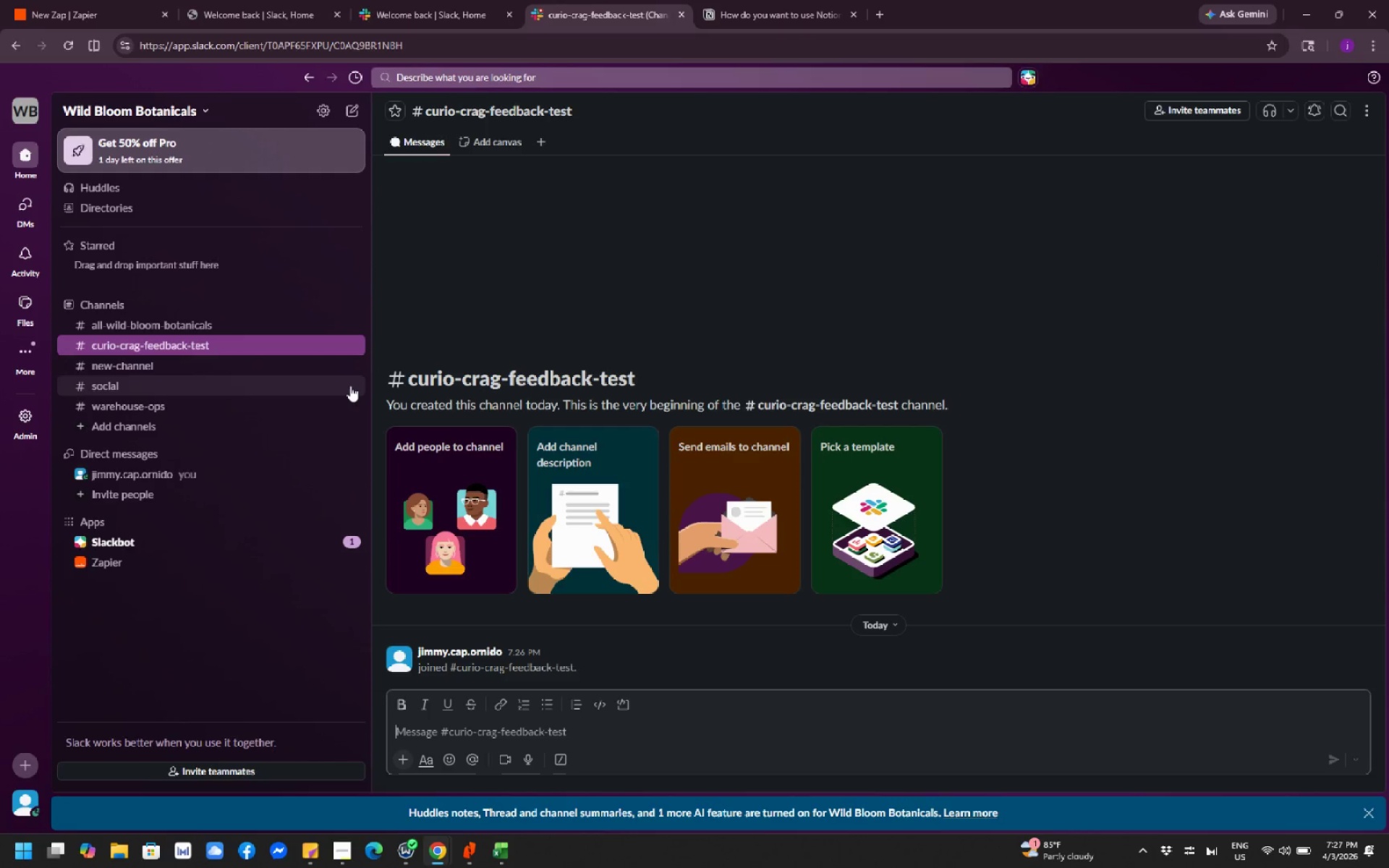 
wait(23.31)
 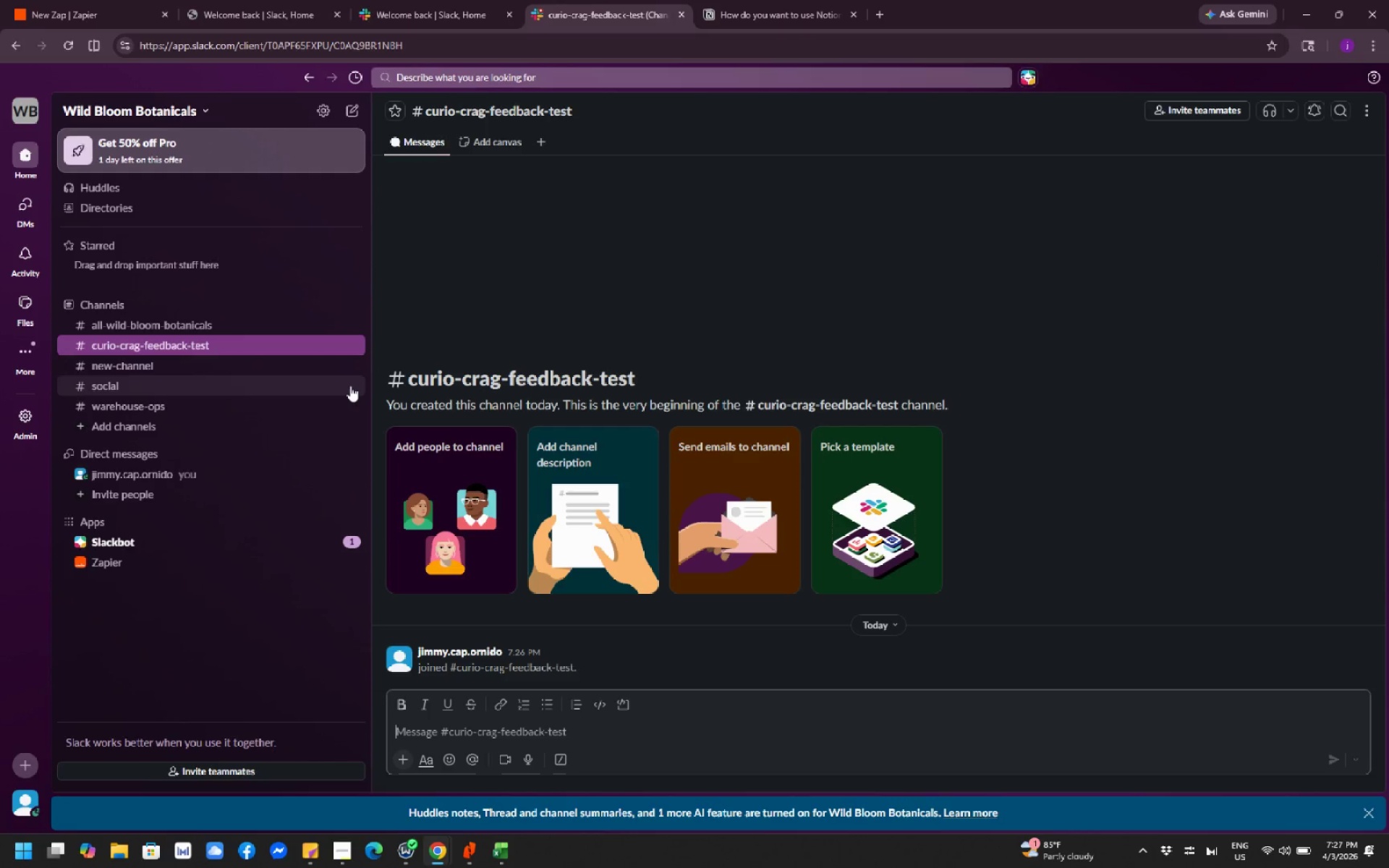 
scroll: coordinate [304, 448], scroll_direction: down, amount: 4.0
 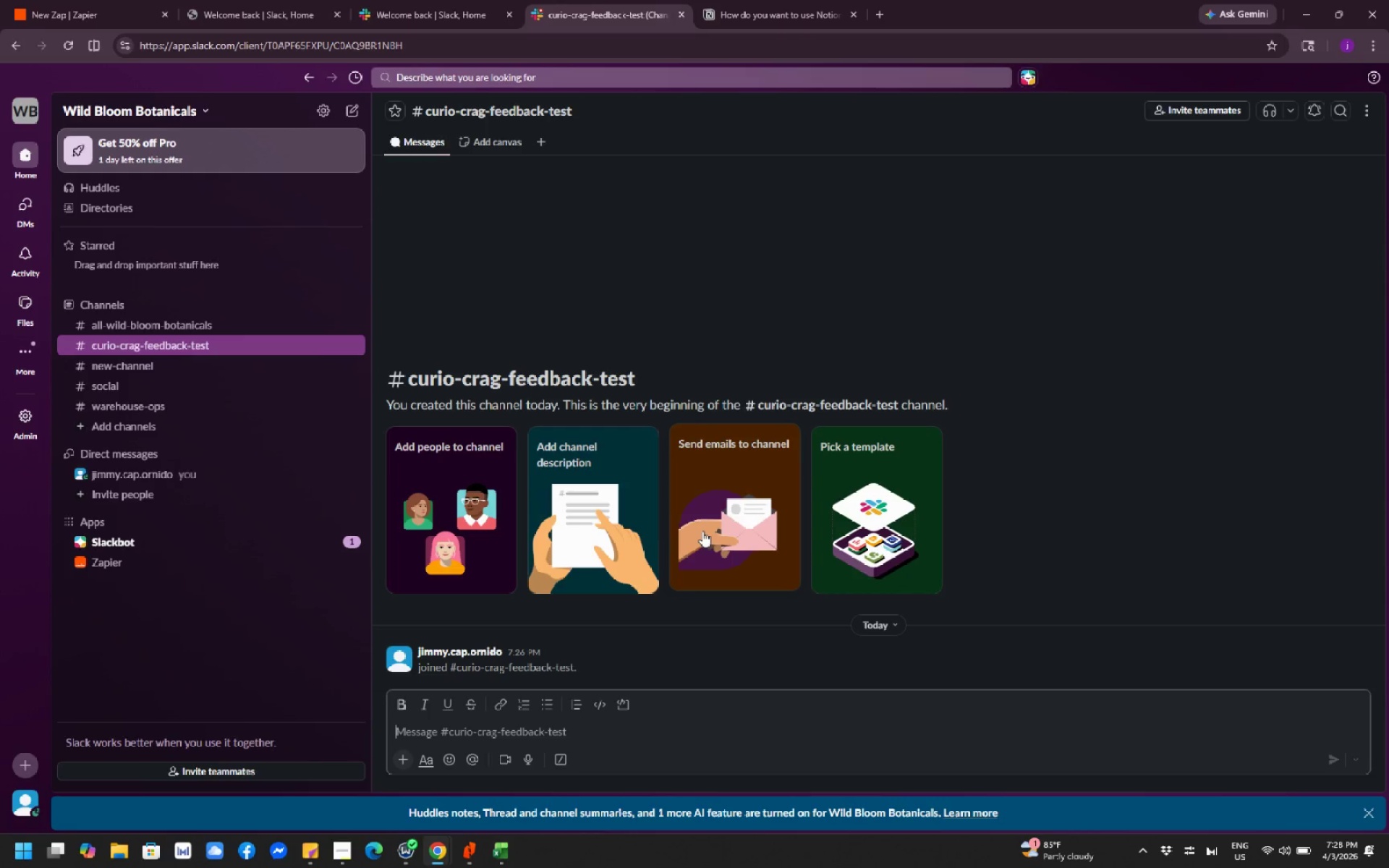 
wait(18.52)
 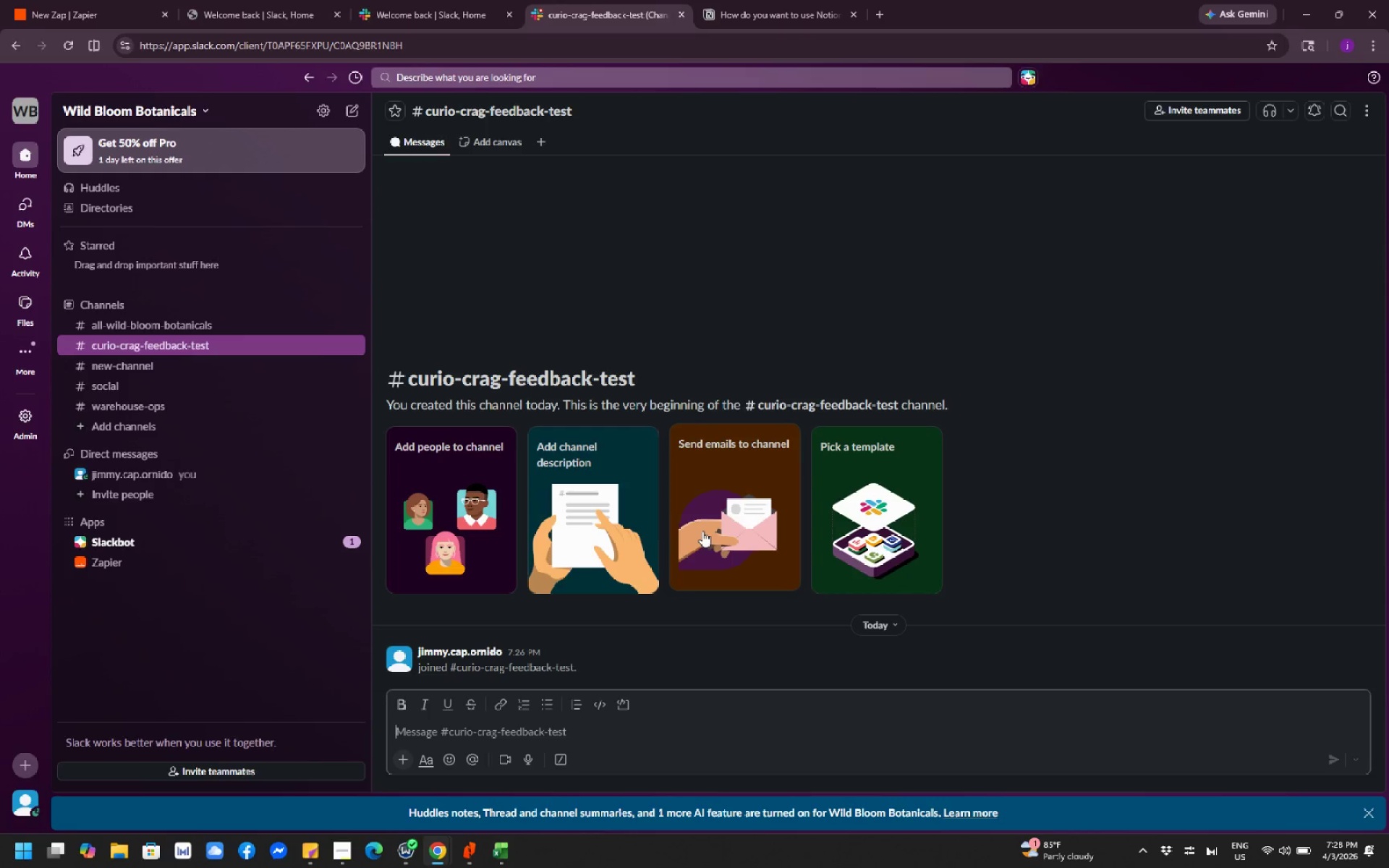 
scroll: coordinate [639, 553], scroll_direction: down, amount: 2.0
 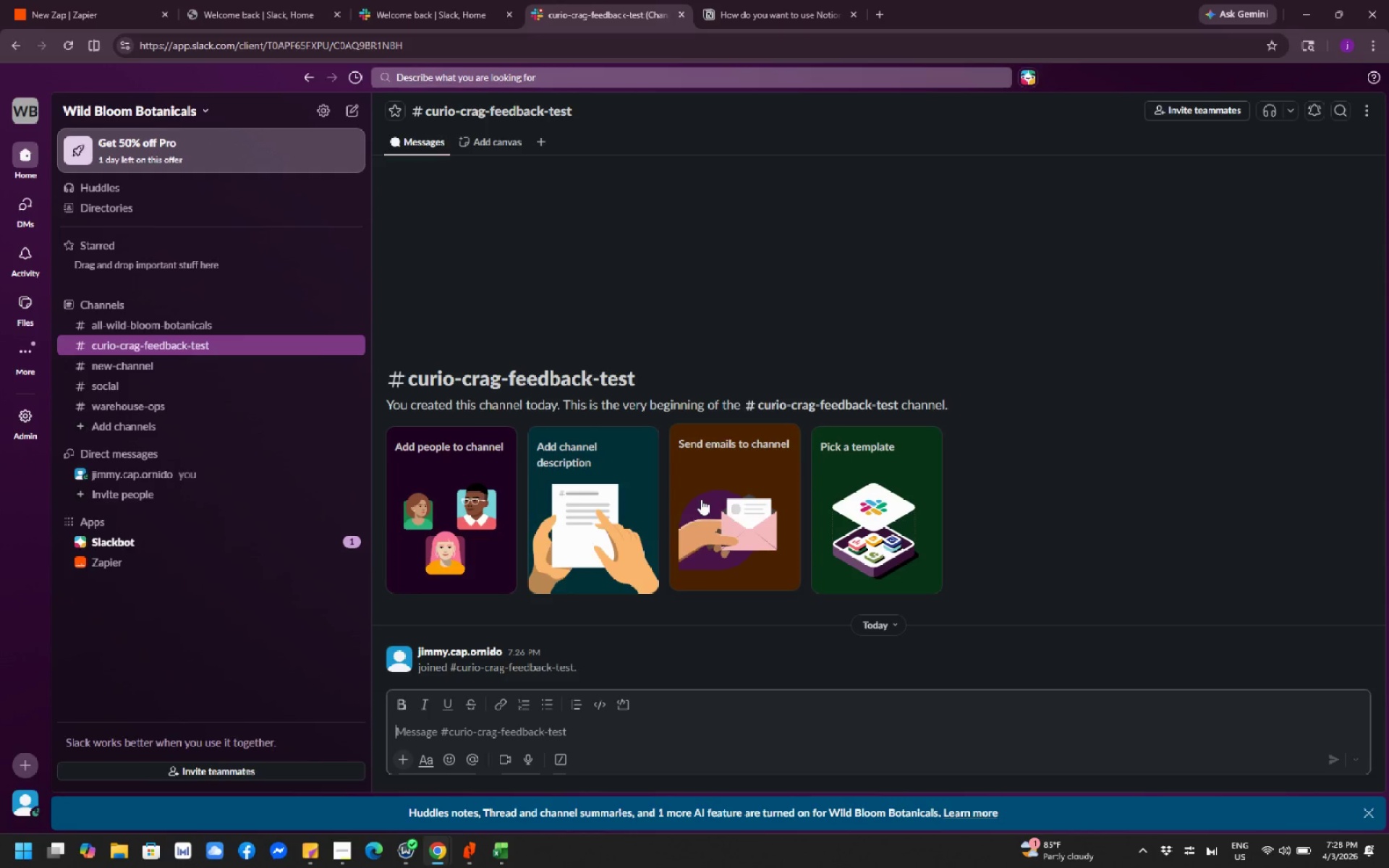 
wait(11.97)
 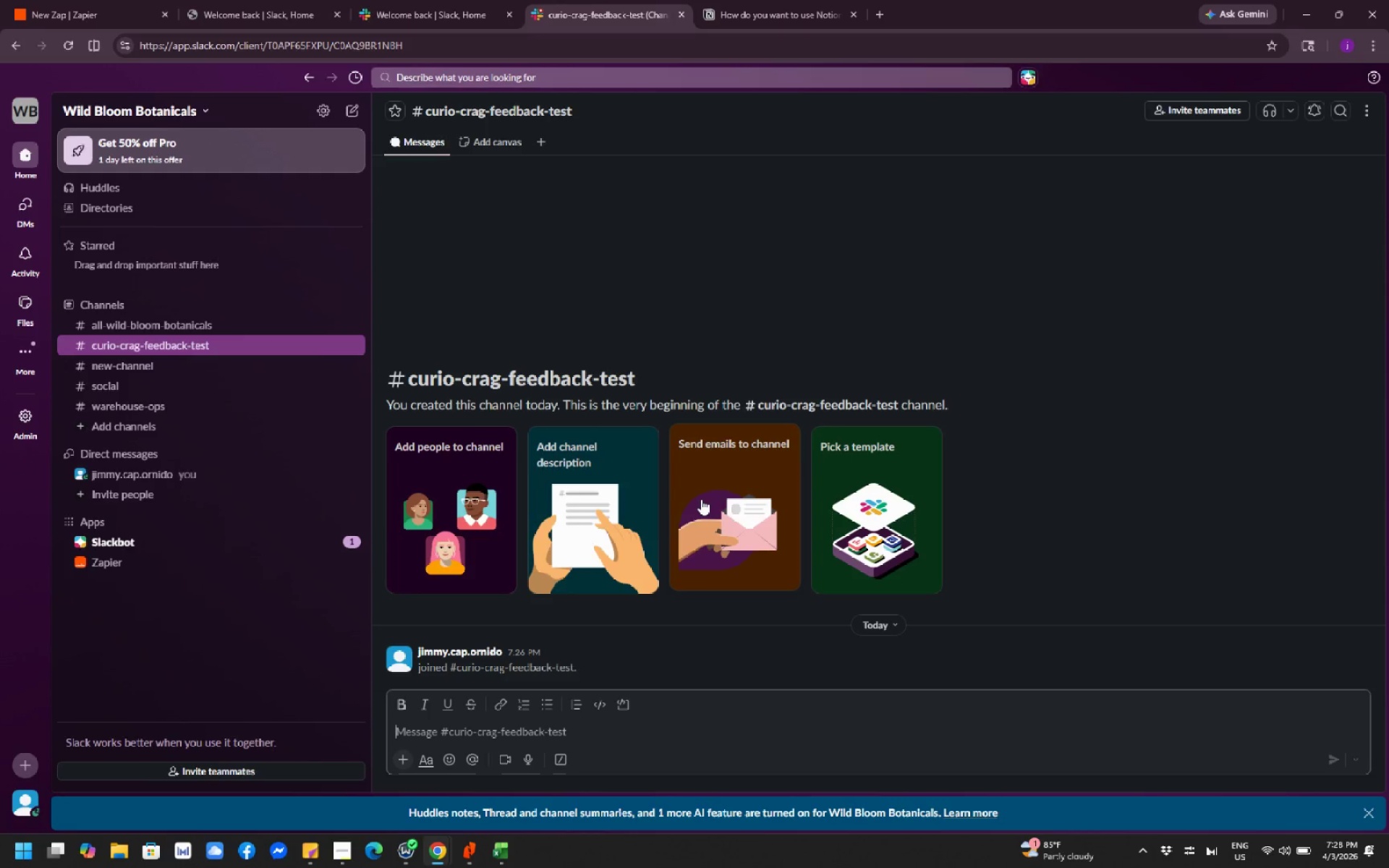 
left_click([219, 309])
 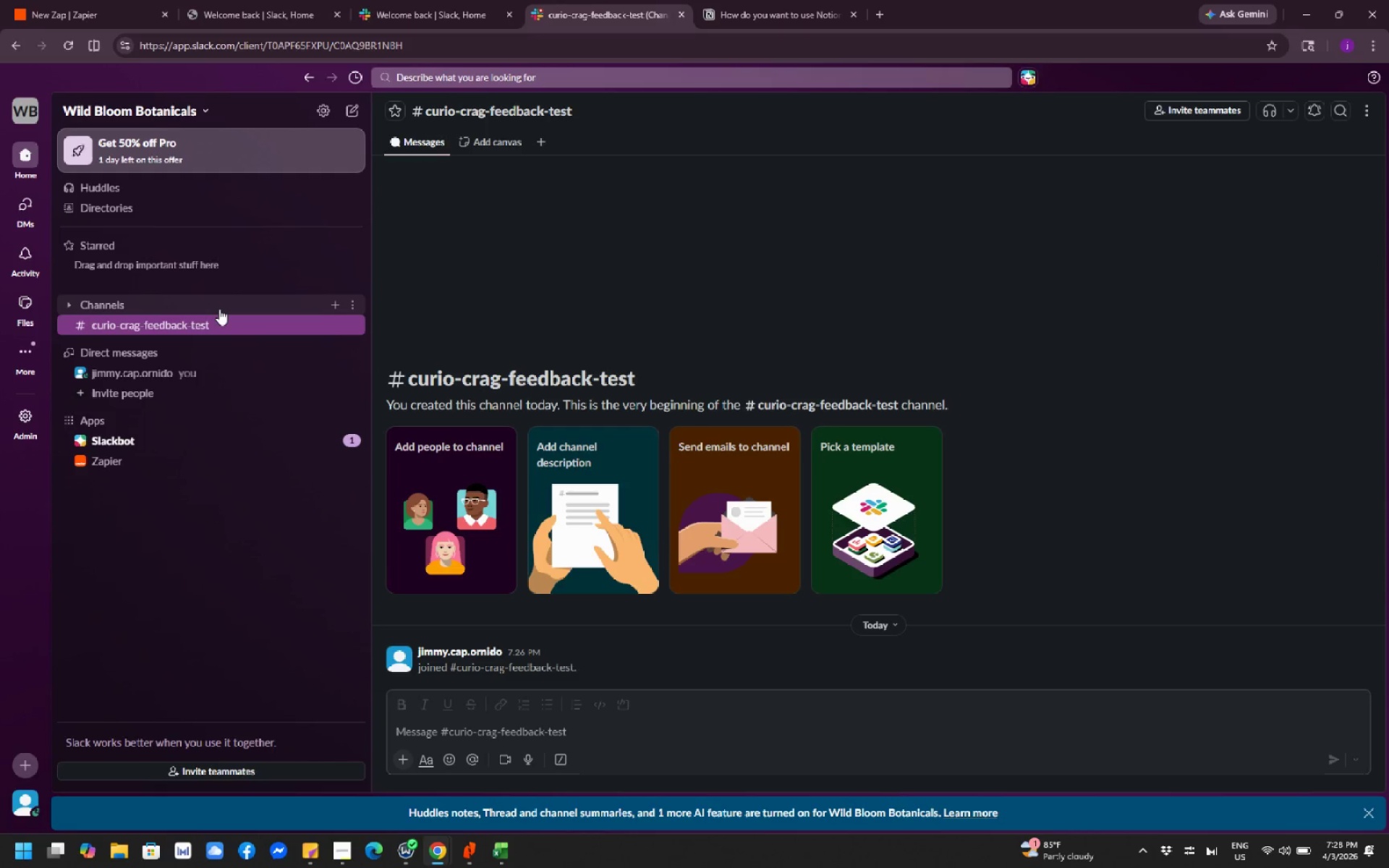 
left_click([219, 309])
 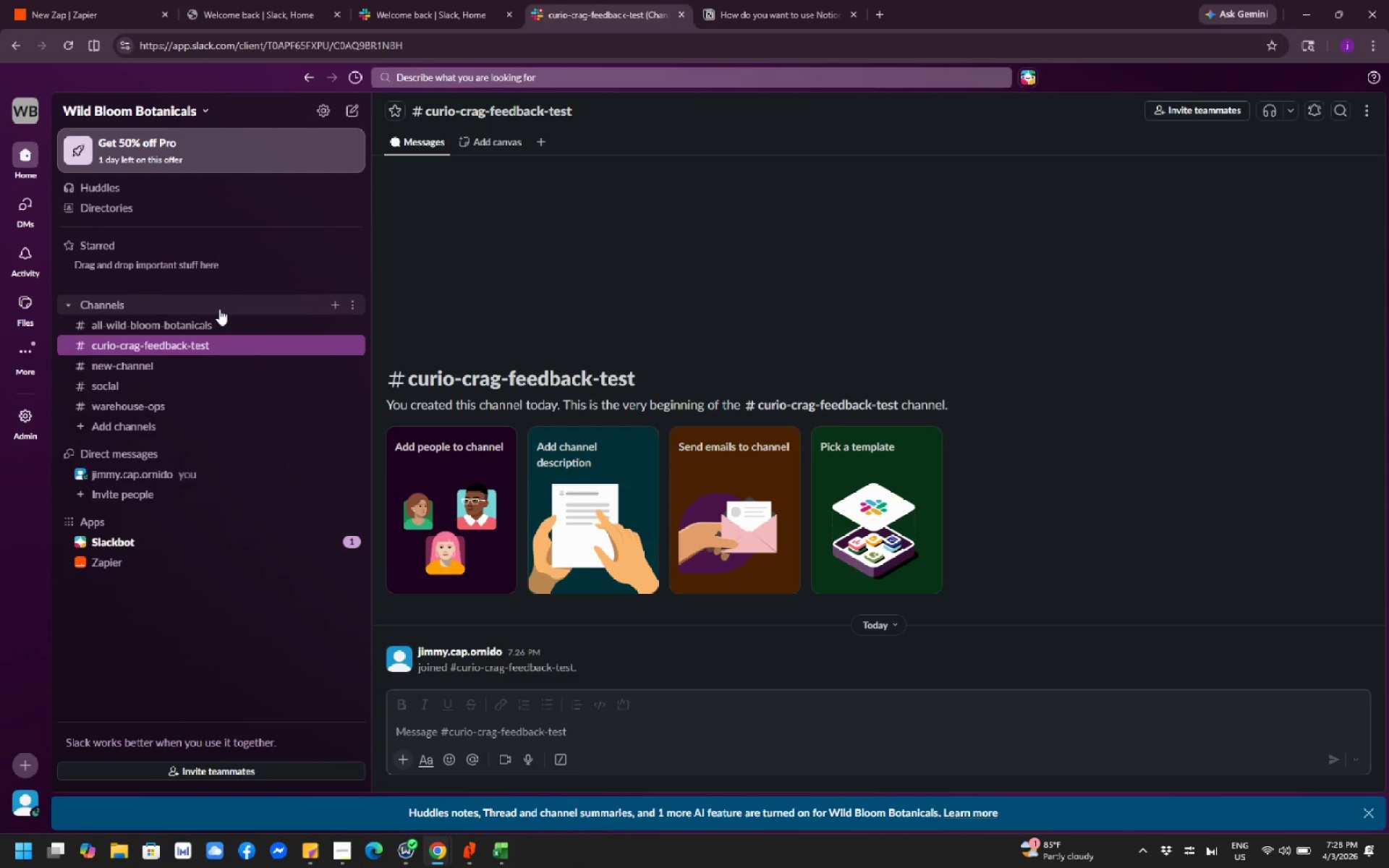 
left_click([219, 309])
 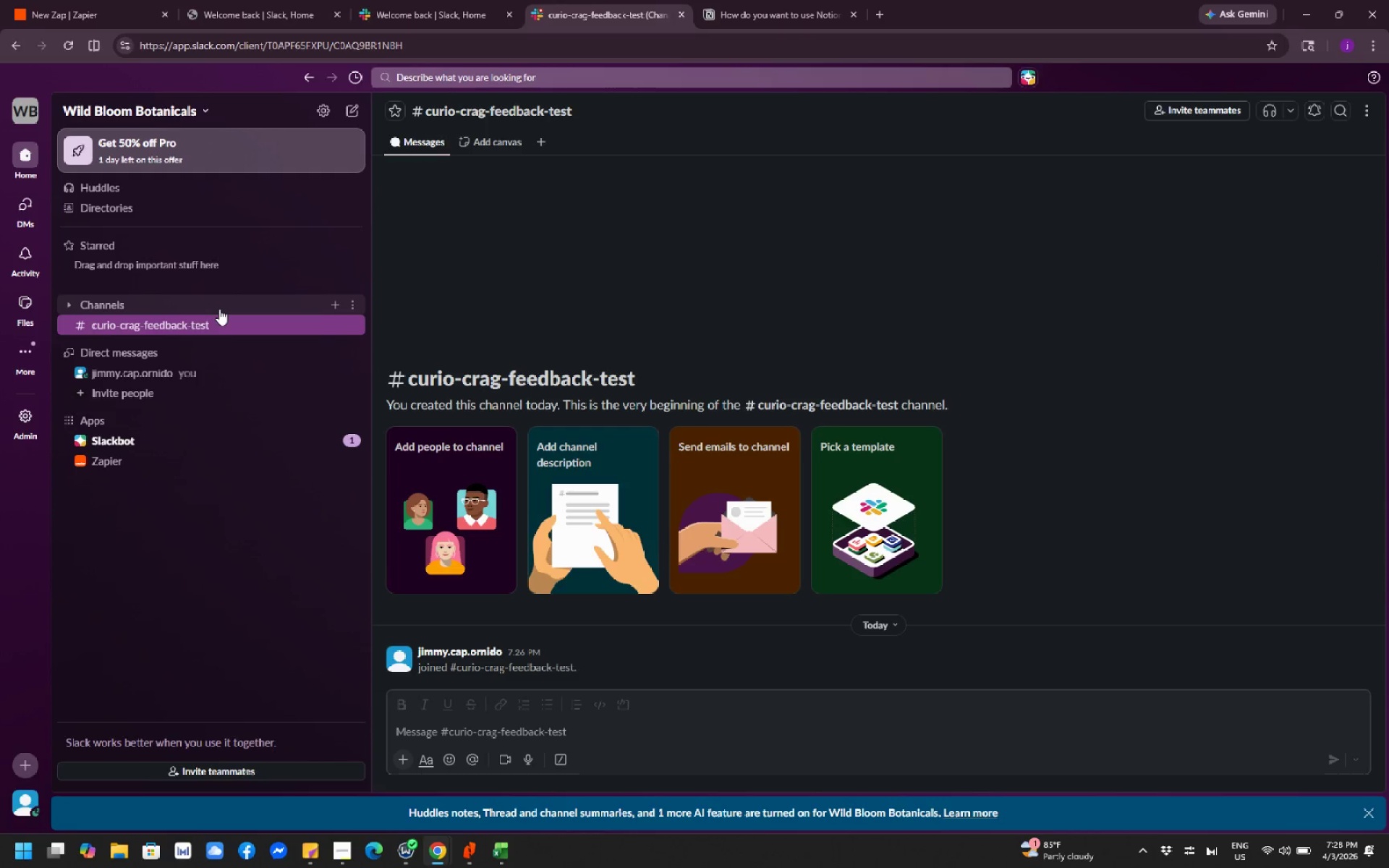 
left_click([219, 309])
 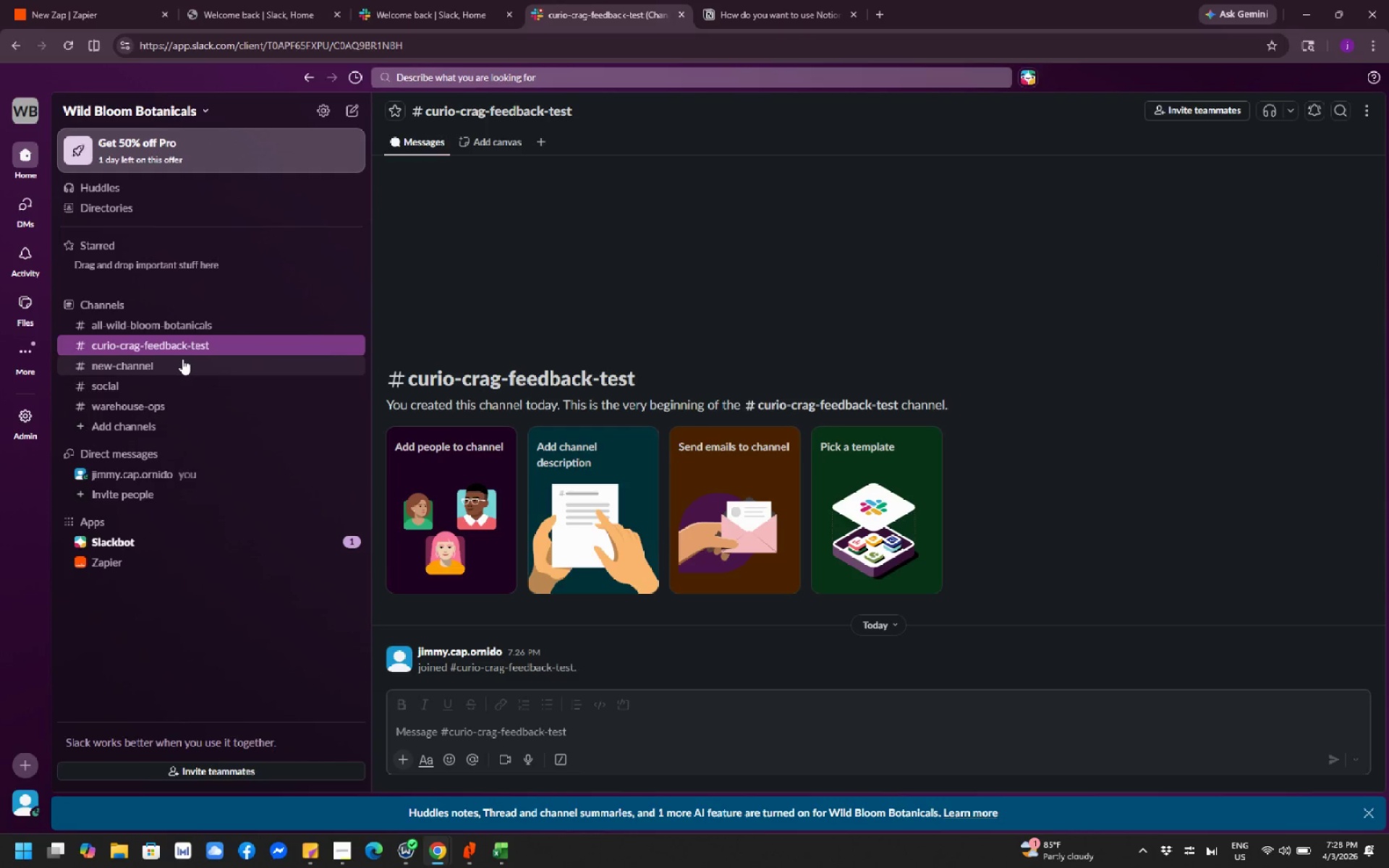 
wait(12.47)
 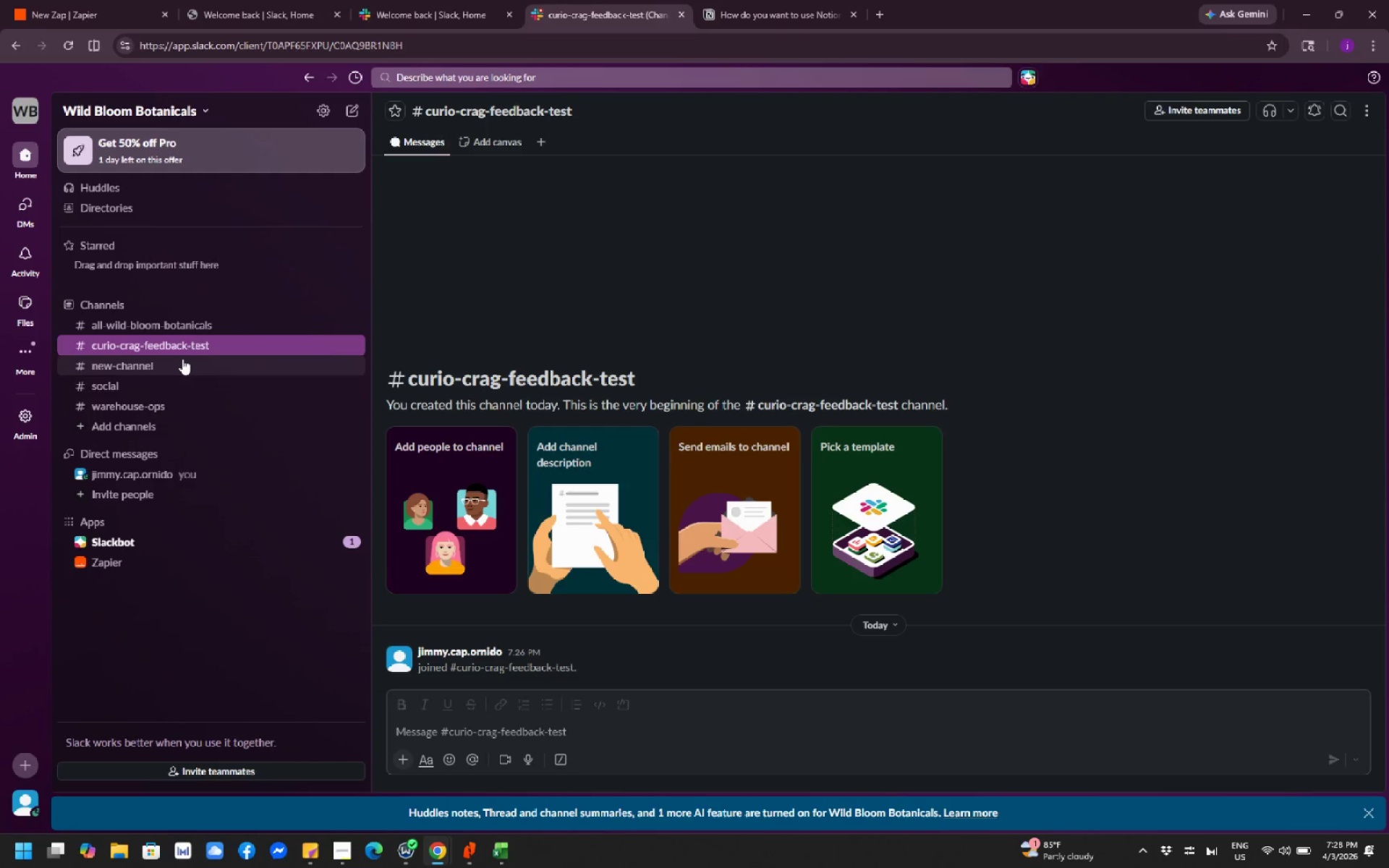 
left_click([183, 346])
 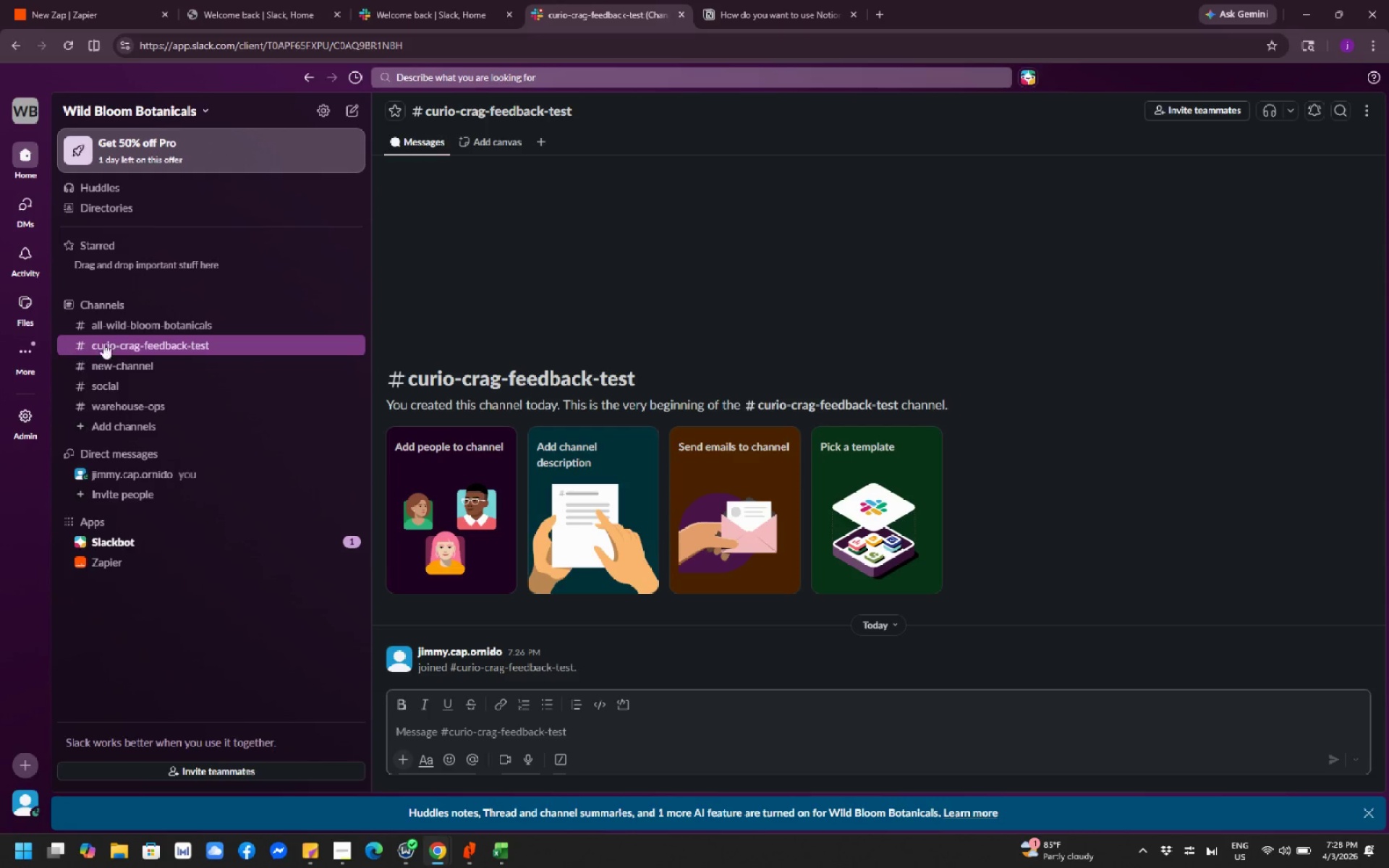 
wait(6.61)
 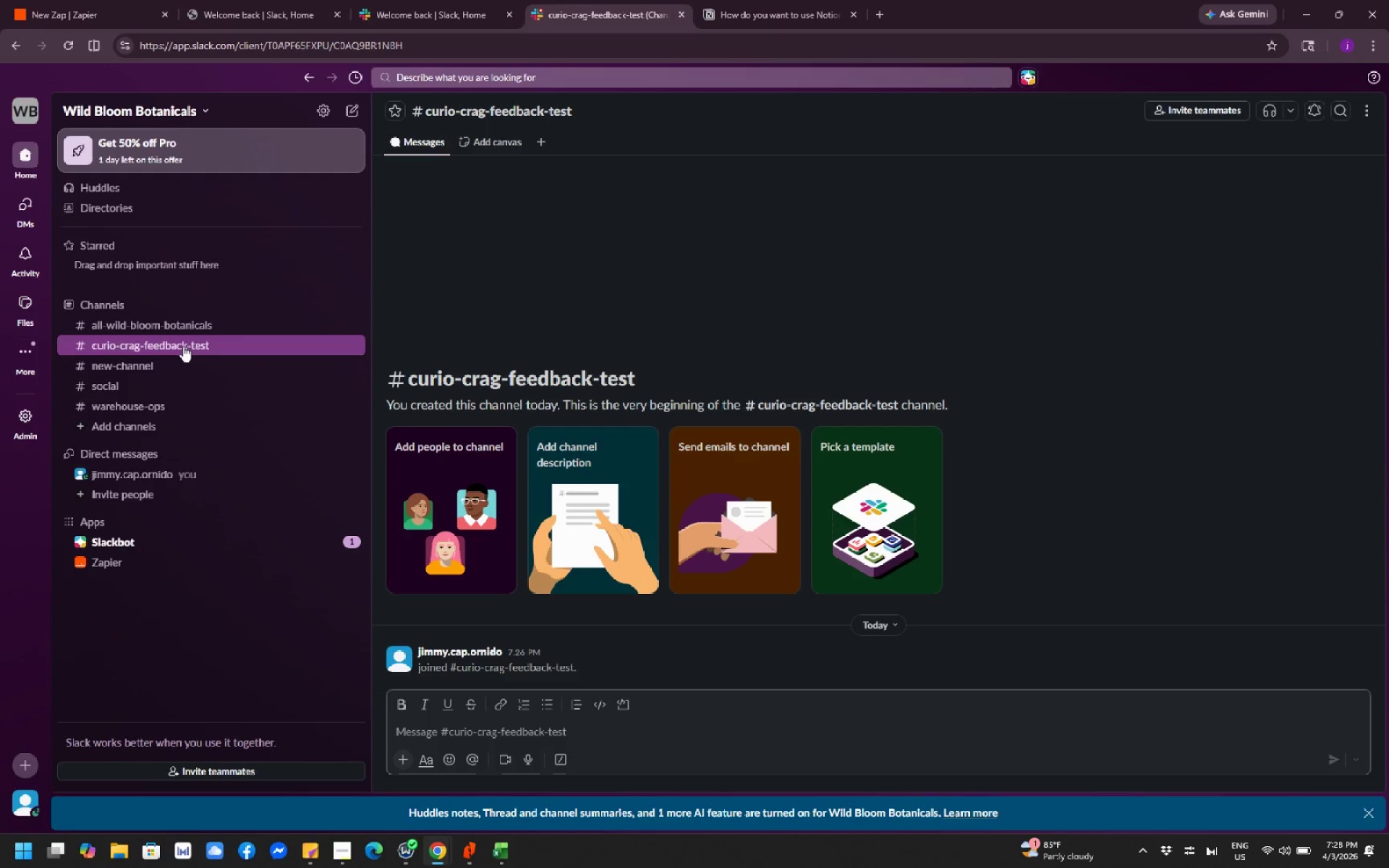 
left_click([145, 344])
 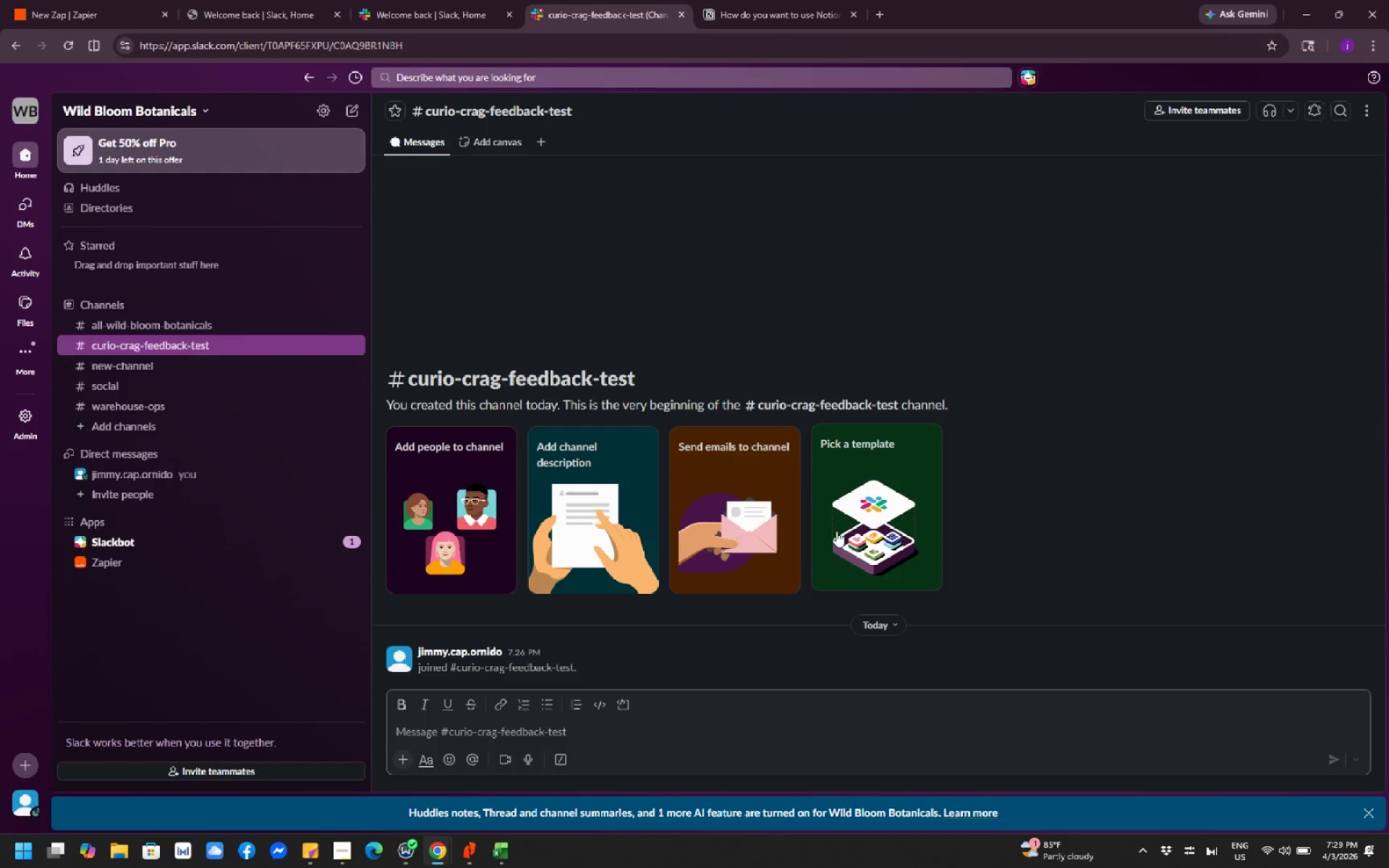 
wait(31.52)
 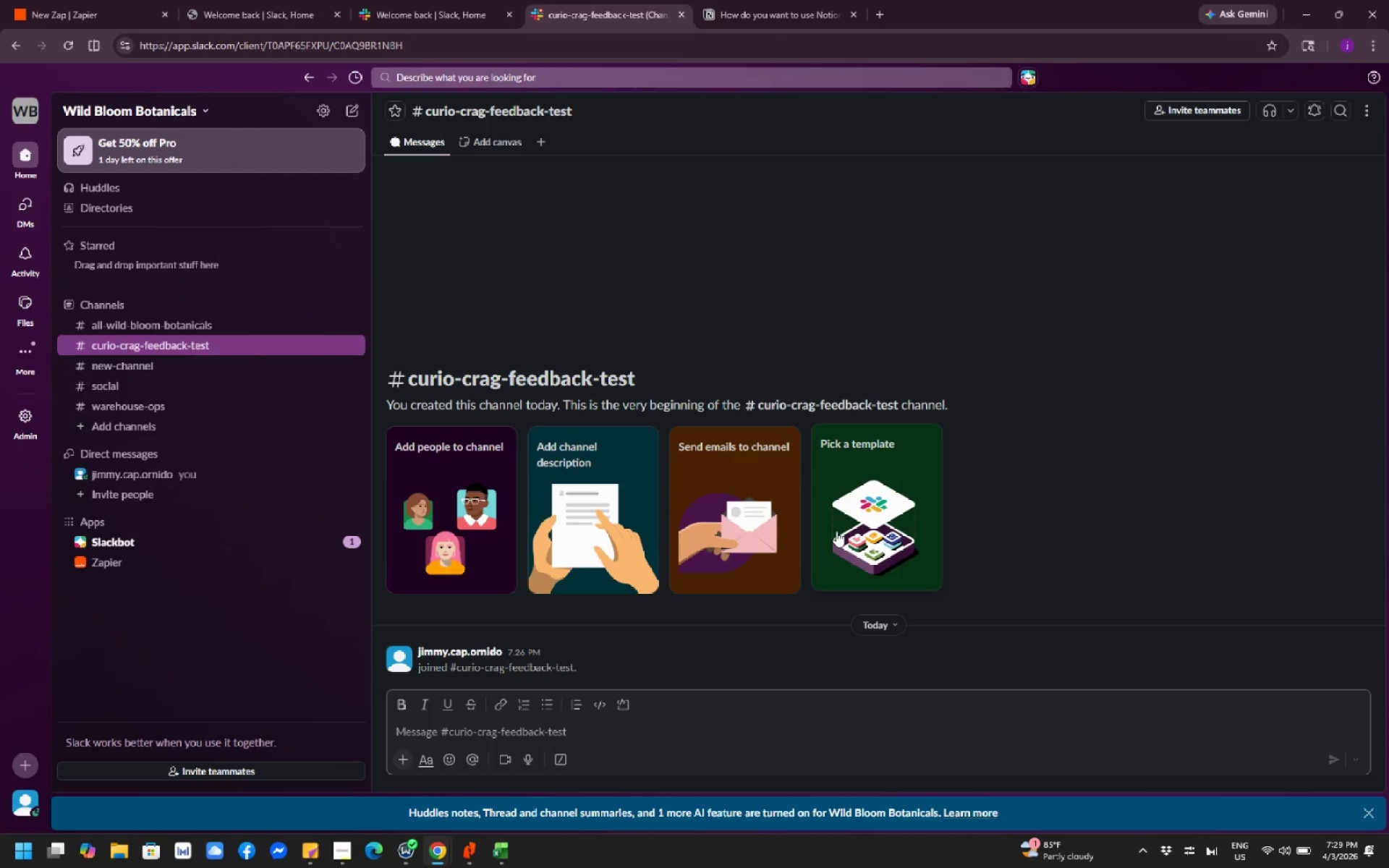 
scroll: coordinate [545, 425], scroll_direction: down, amount: 2.0
 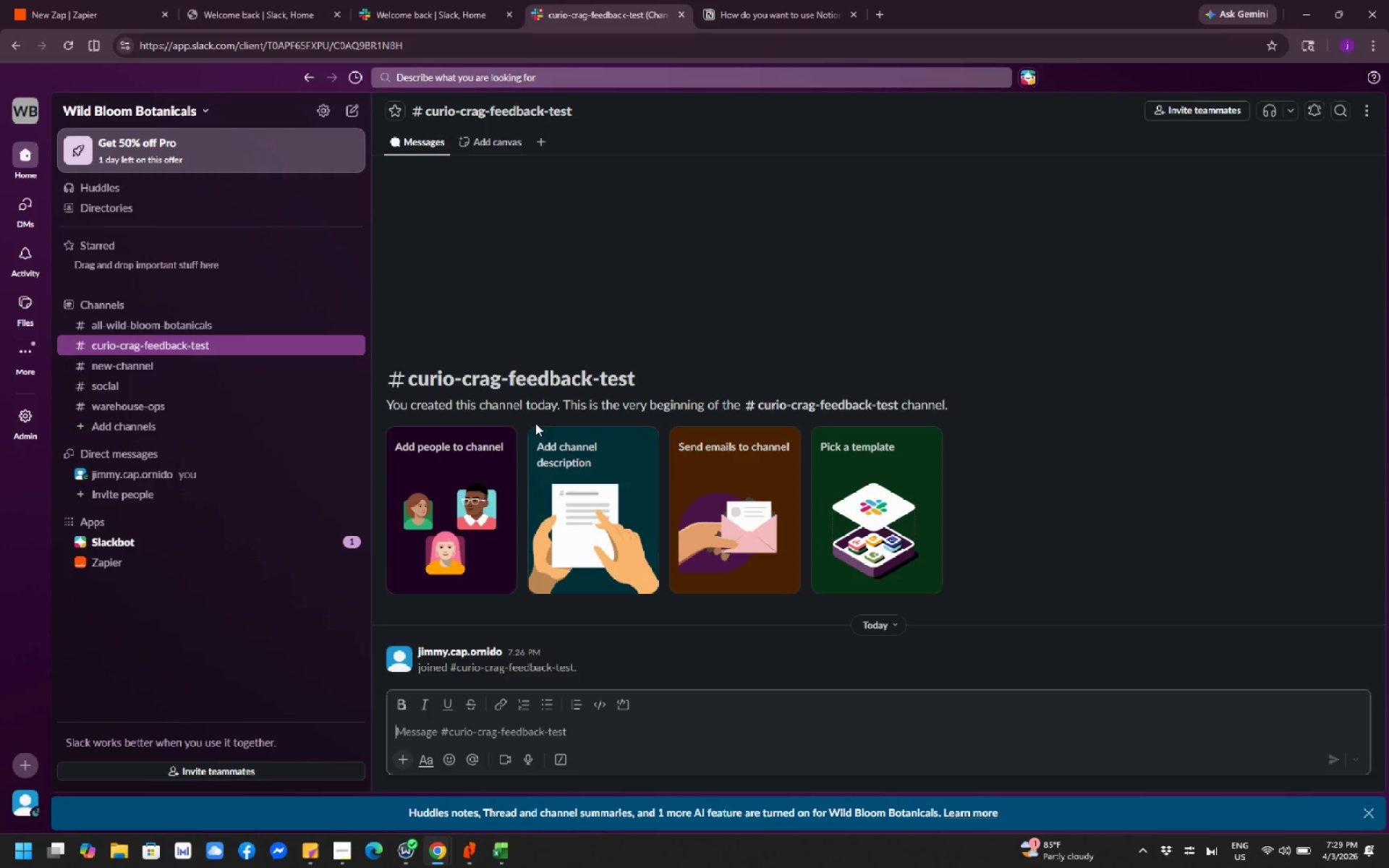 
scroll: coordinate [535, 423], scroll_direction: up, amount: 1.0
 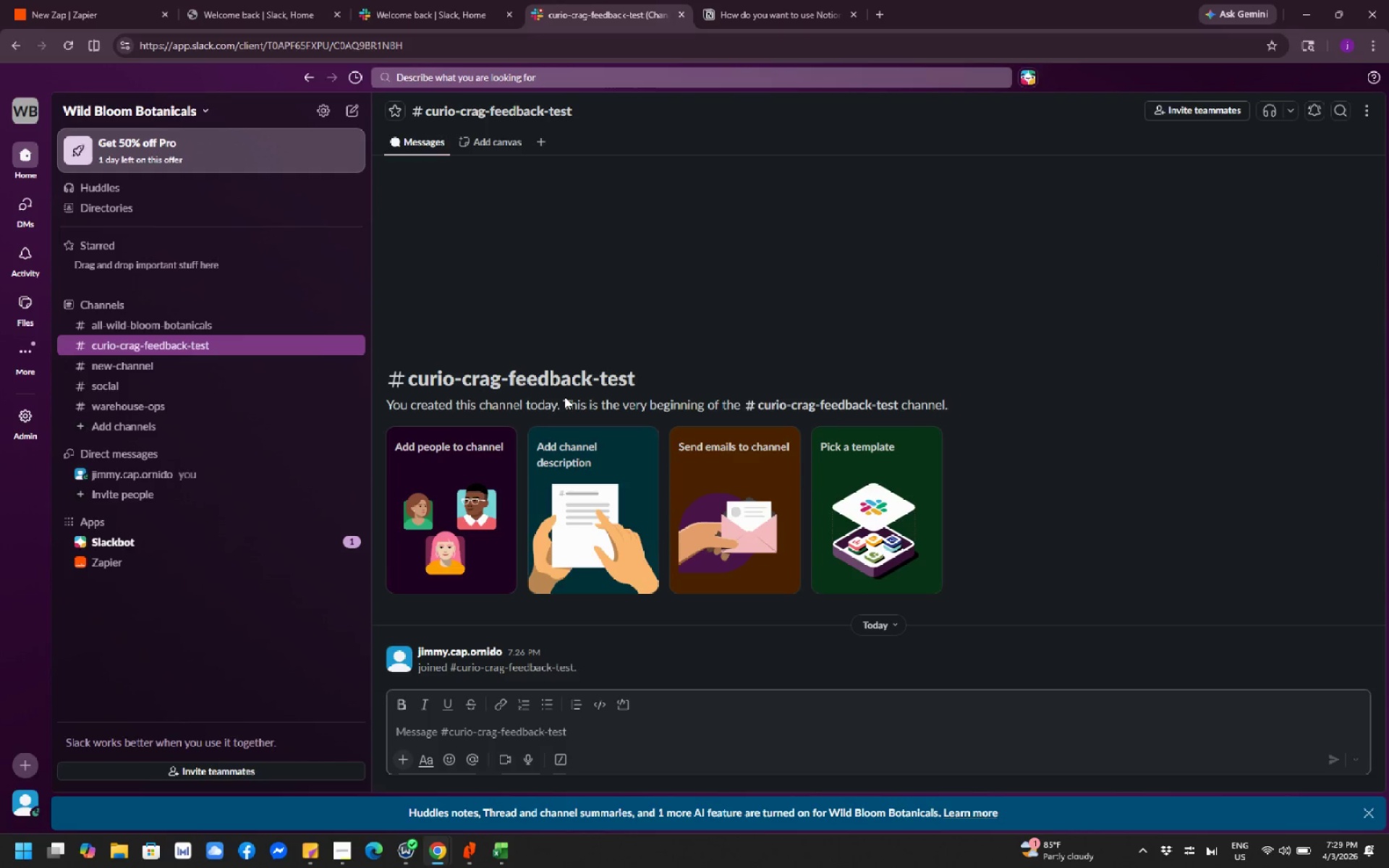 
scroll: coordinate [320, 427], scroll_direction: down, amount: 5.0
 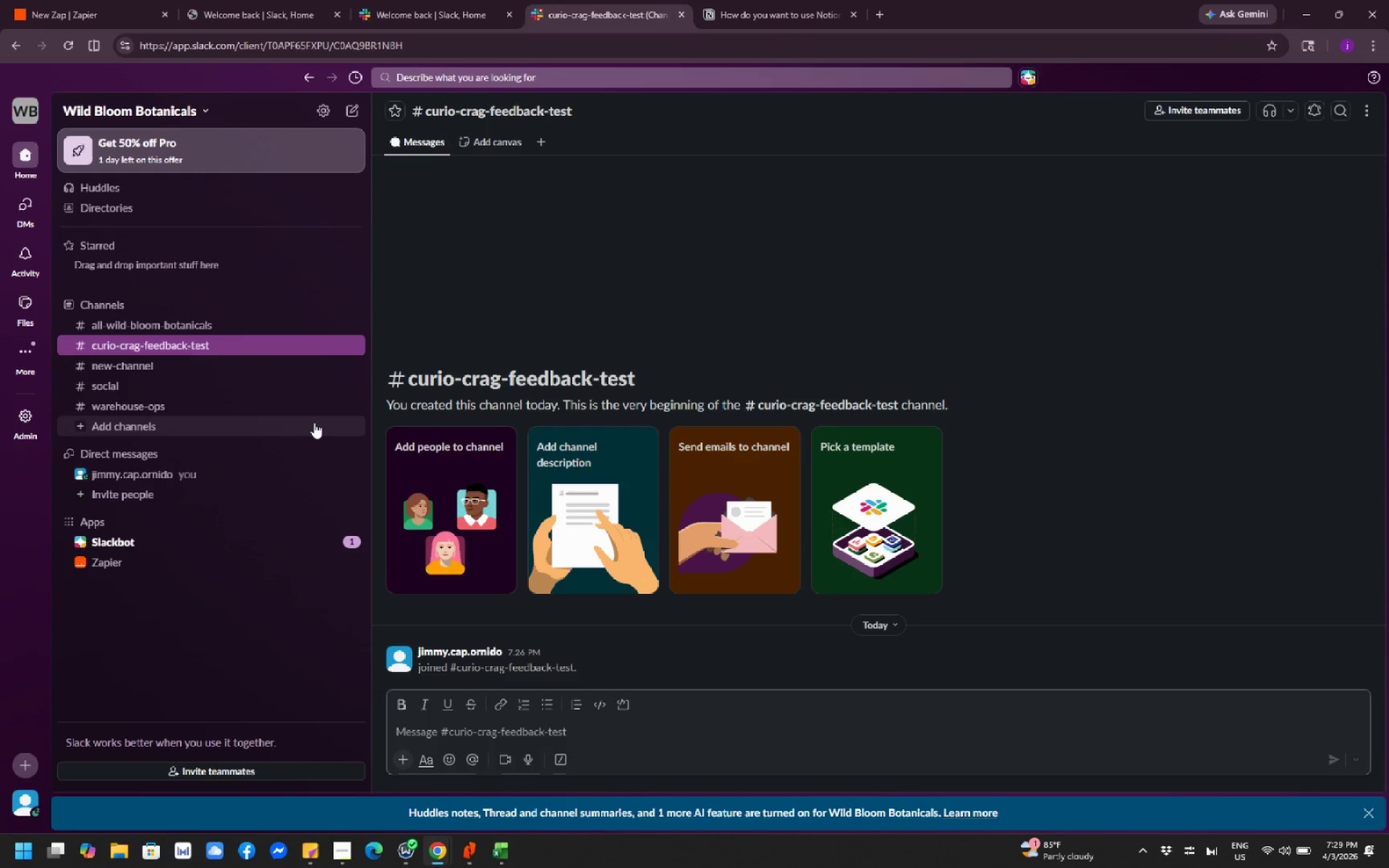 
scroll: coordinate [308, 412], scroll_direction: up, amount: 3.0
 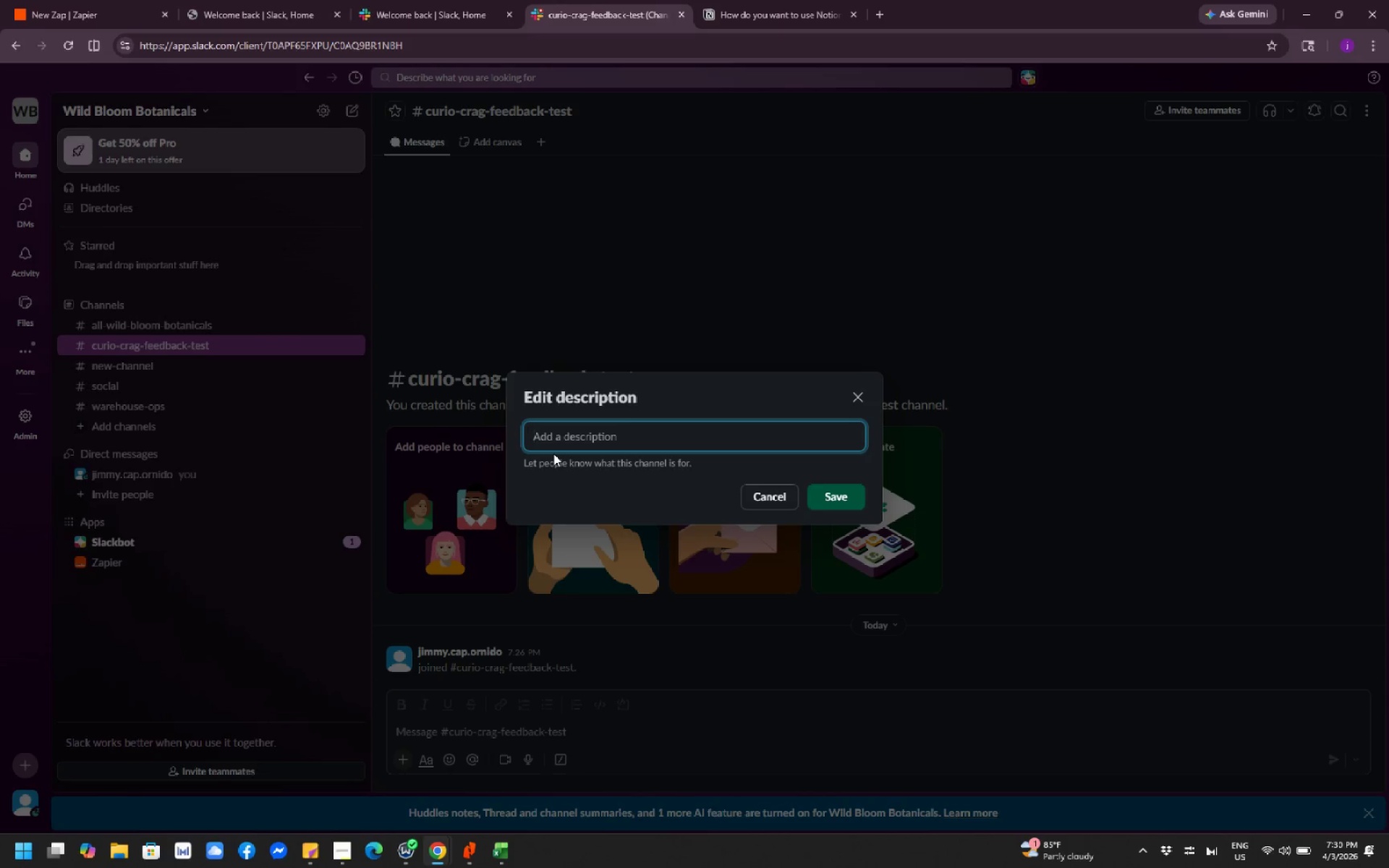 
wait(43.68)
 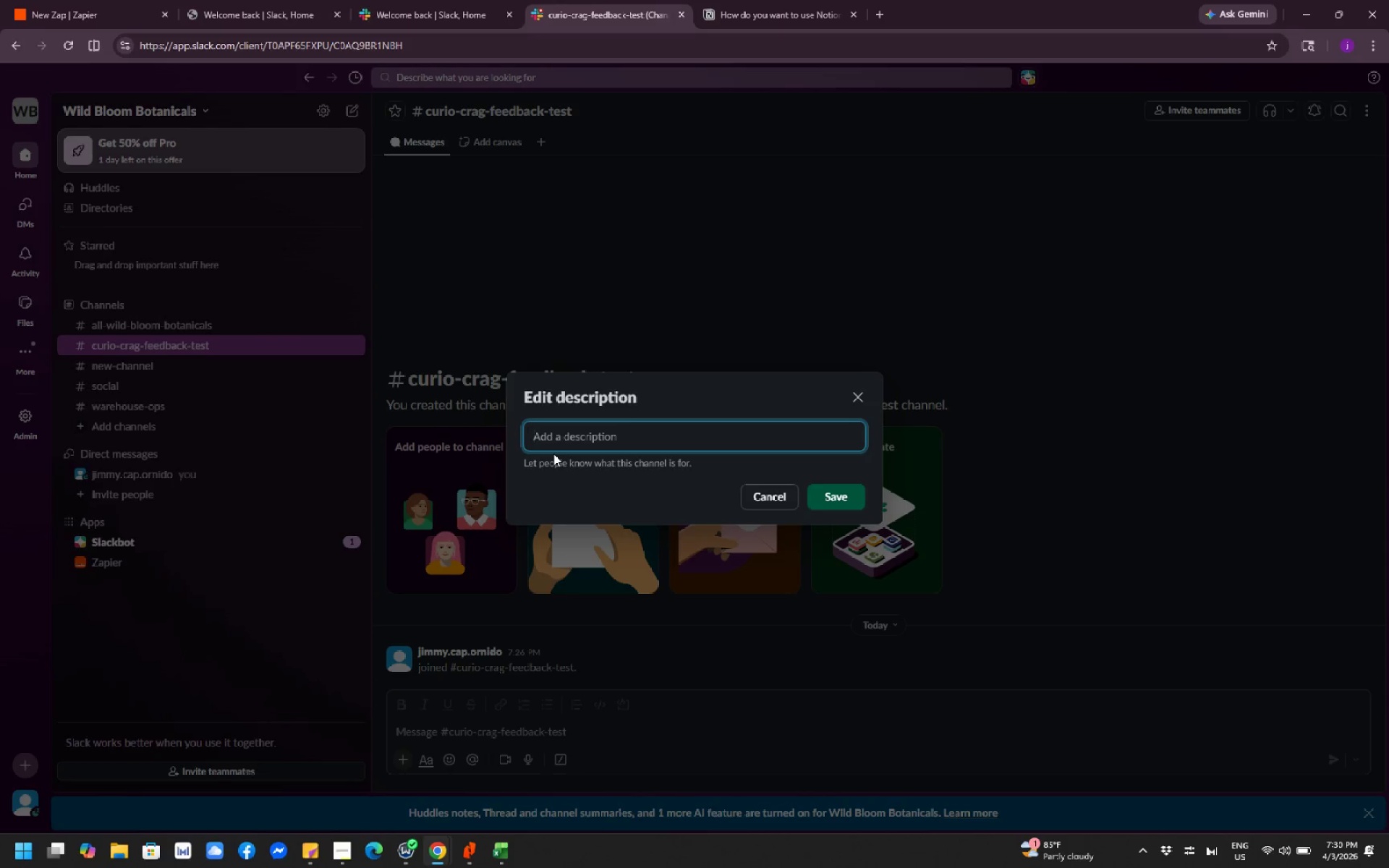 
type(Project testing channel for Slack-to-Notion feedv)
key(Backspace)
type(back capture)
 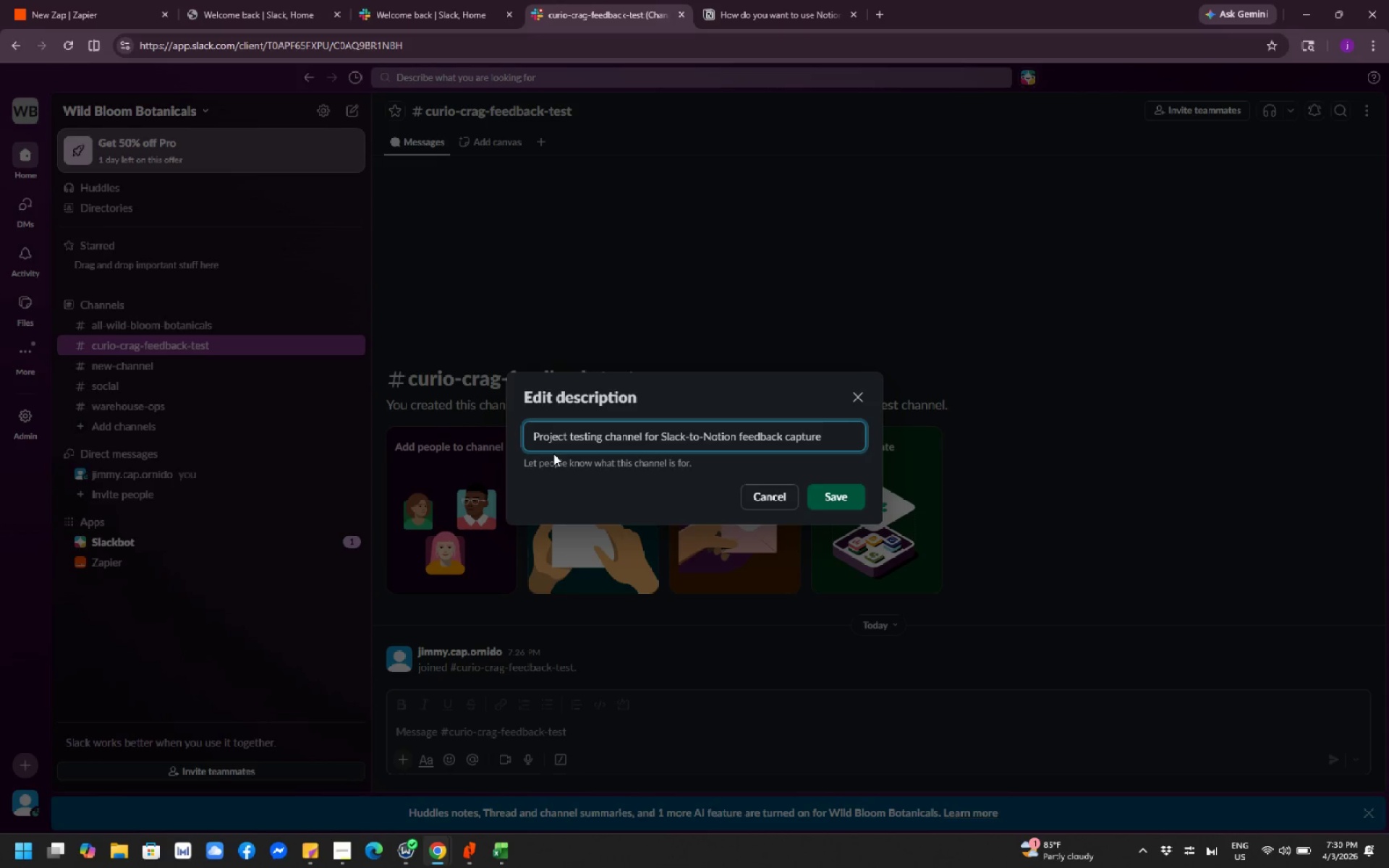 
wait(6.62)
 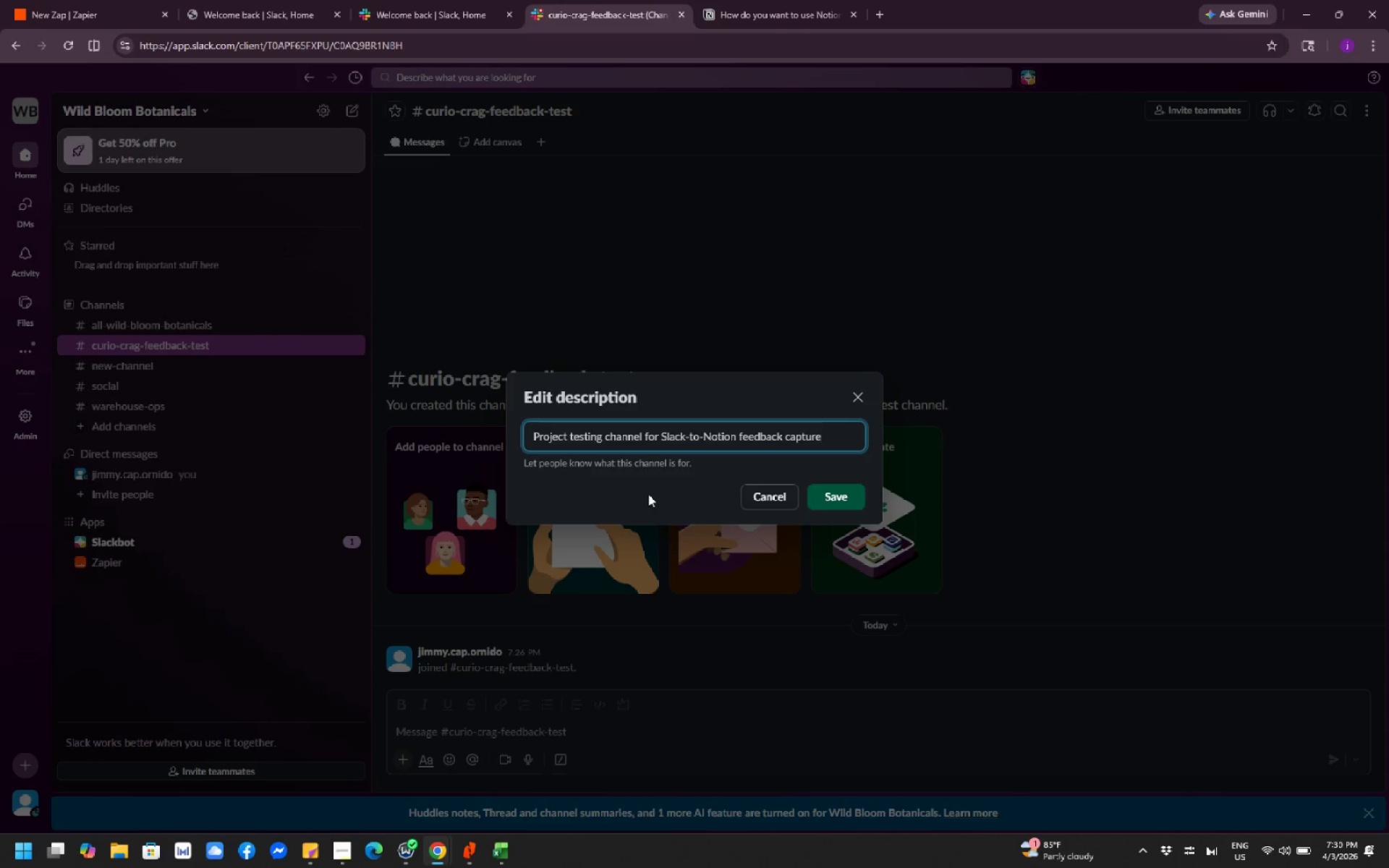 
left_click([836, 496])
 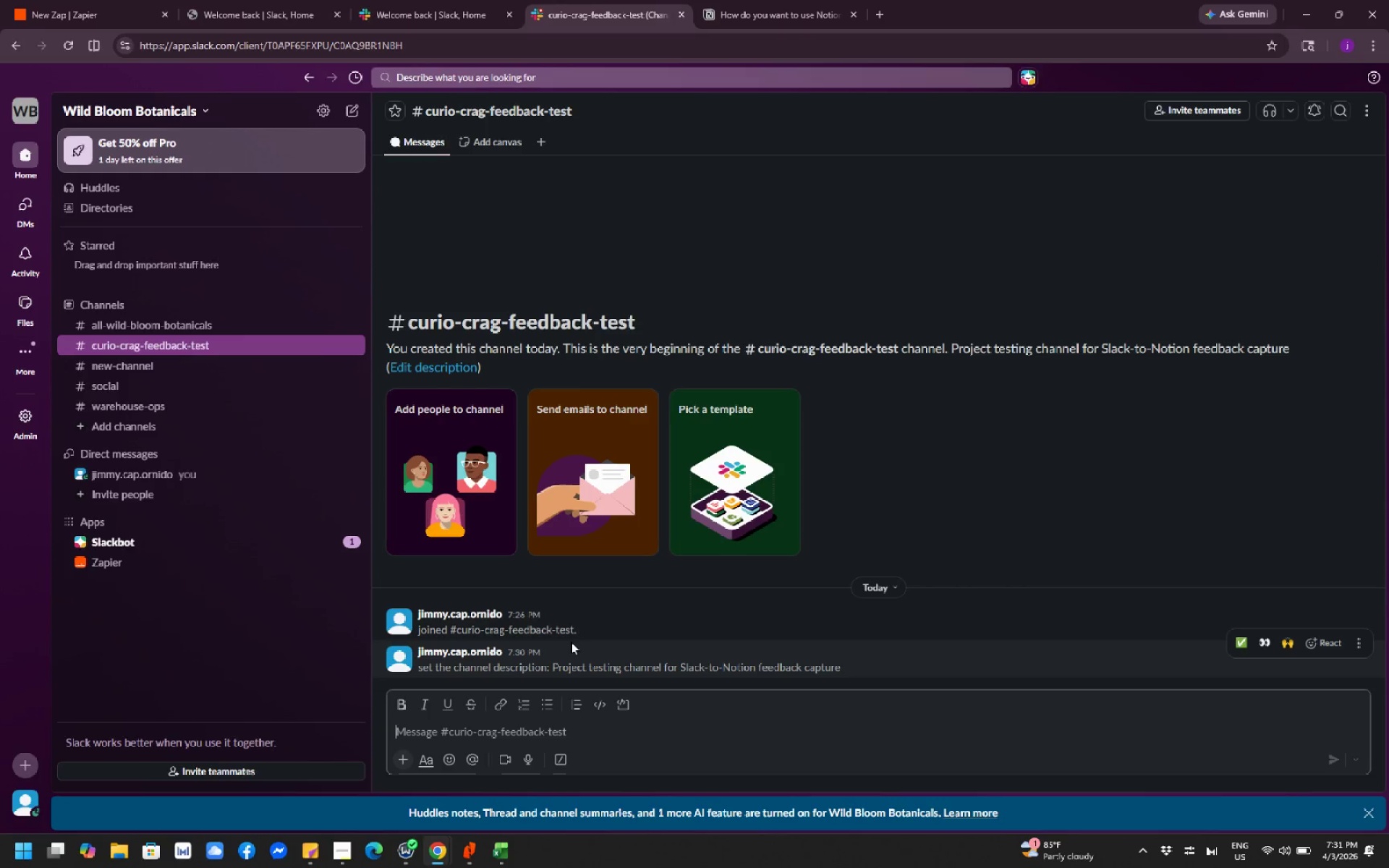 
wait(31.78)
 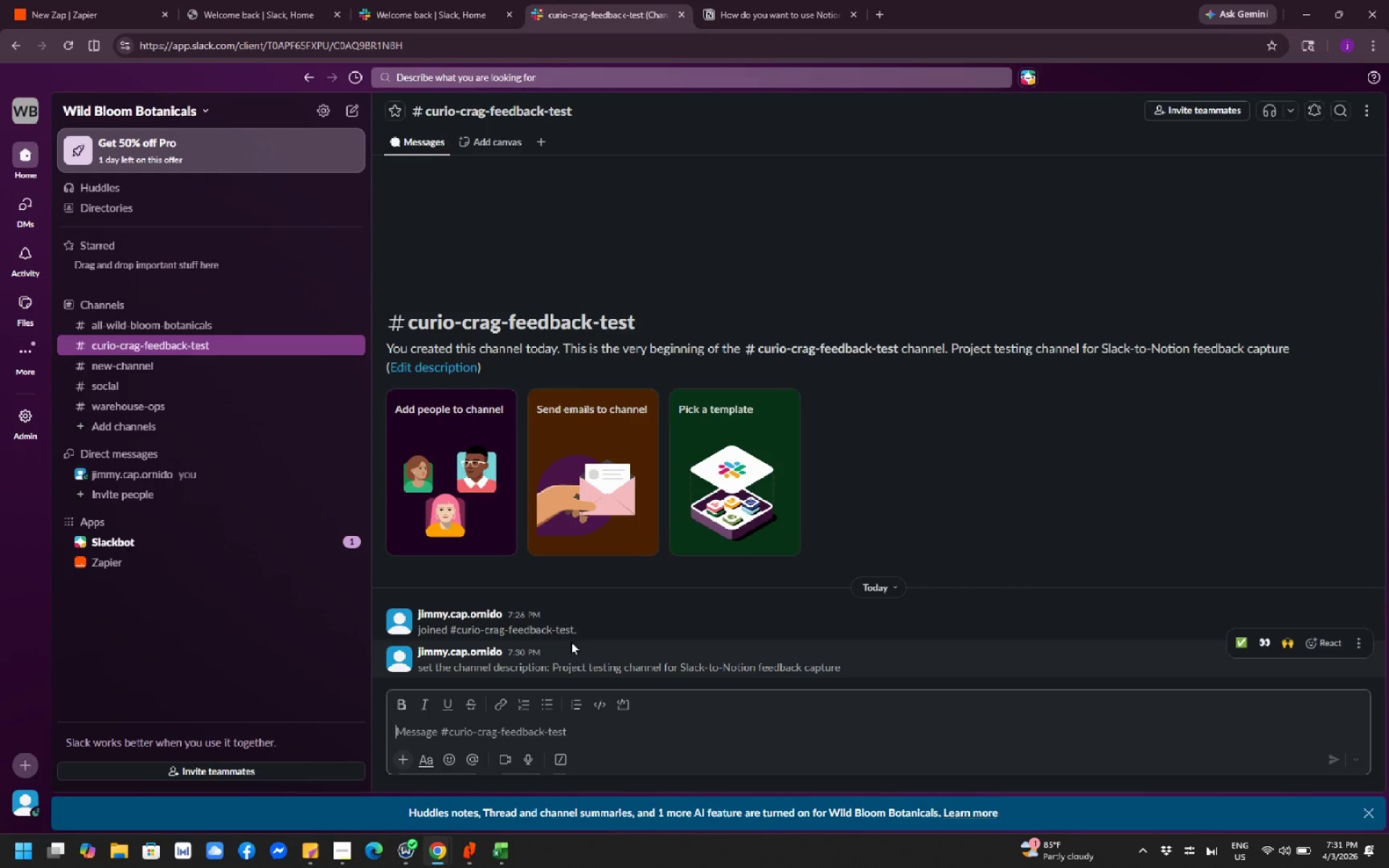 
left_click([608, 736])
 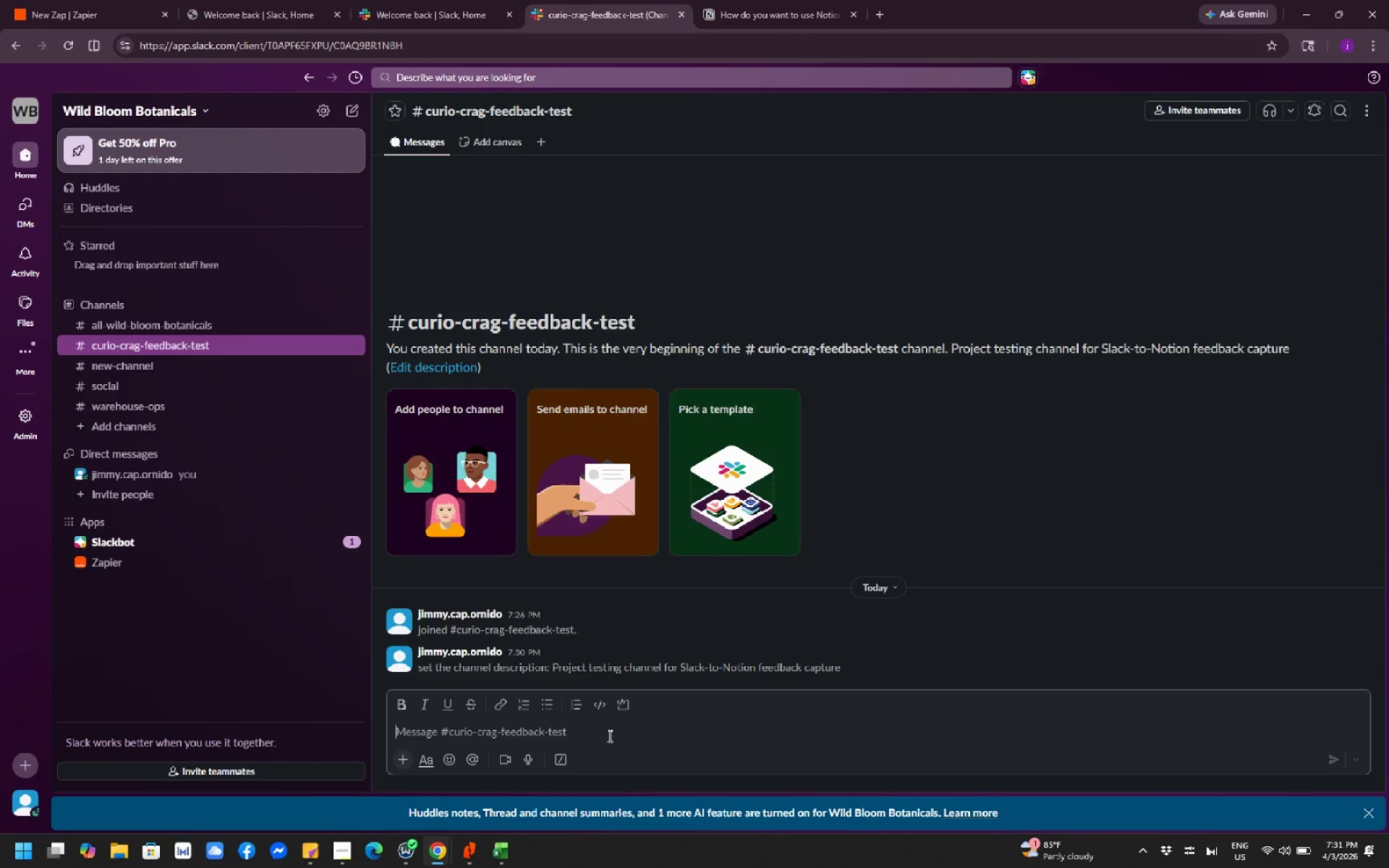 
wait(5.91)
 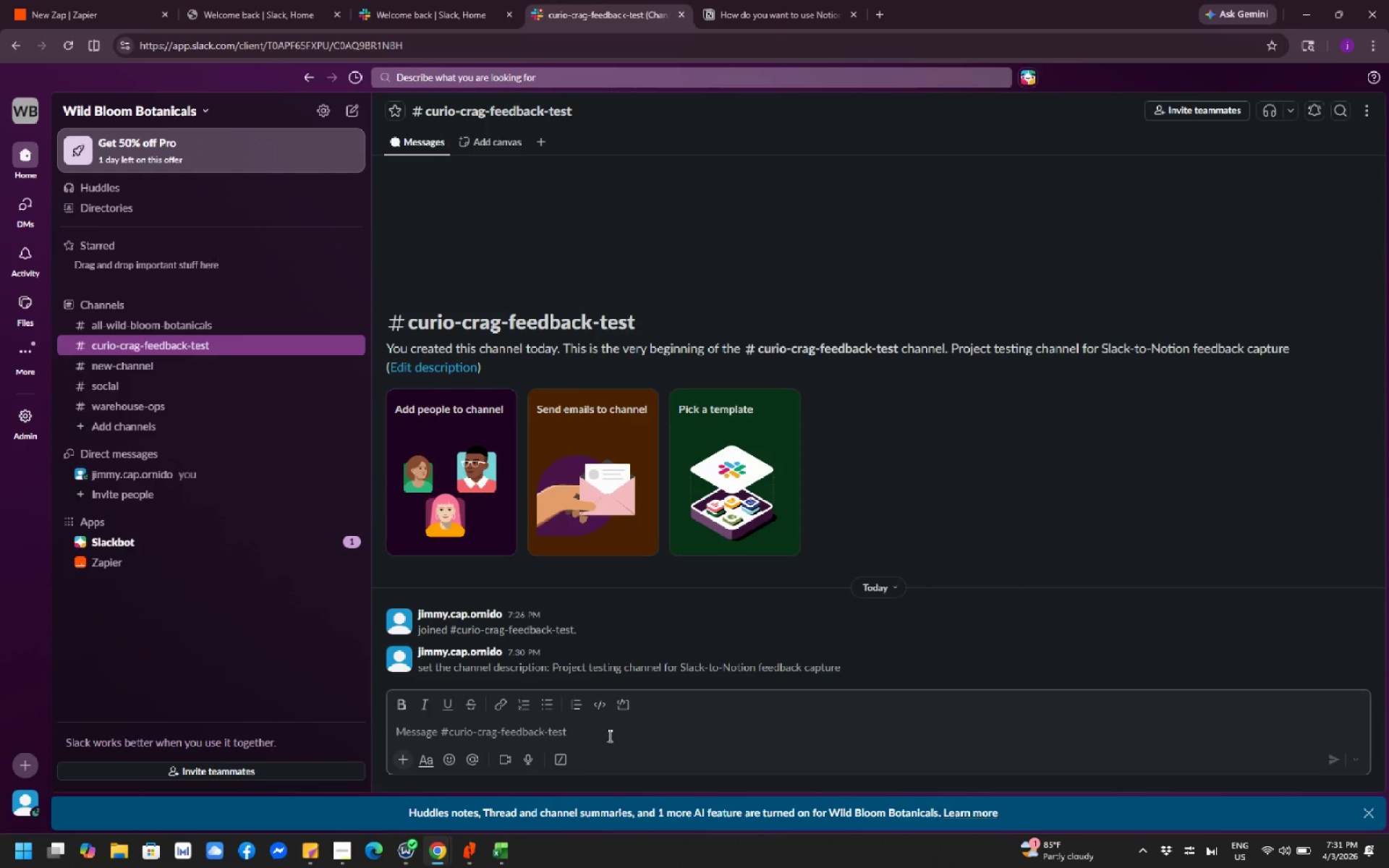 
key(Shift+Q)
 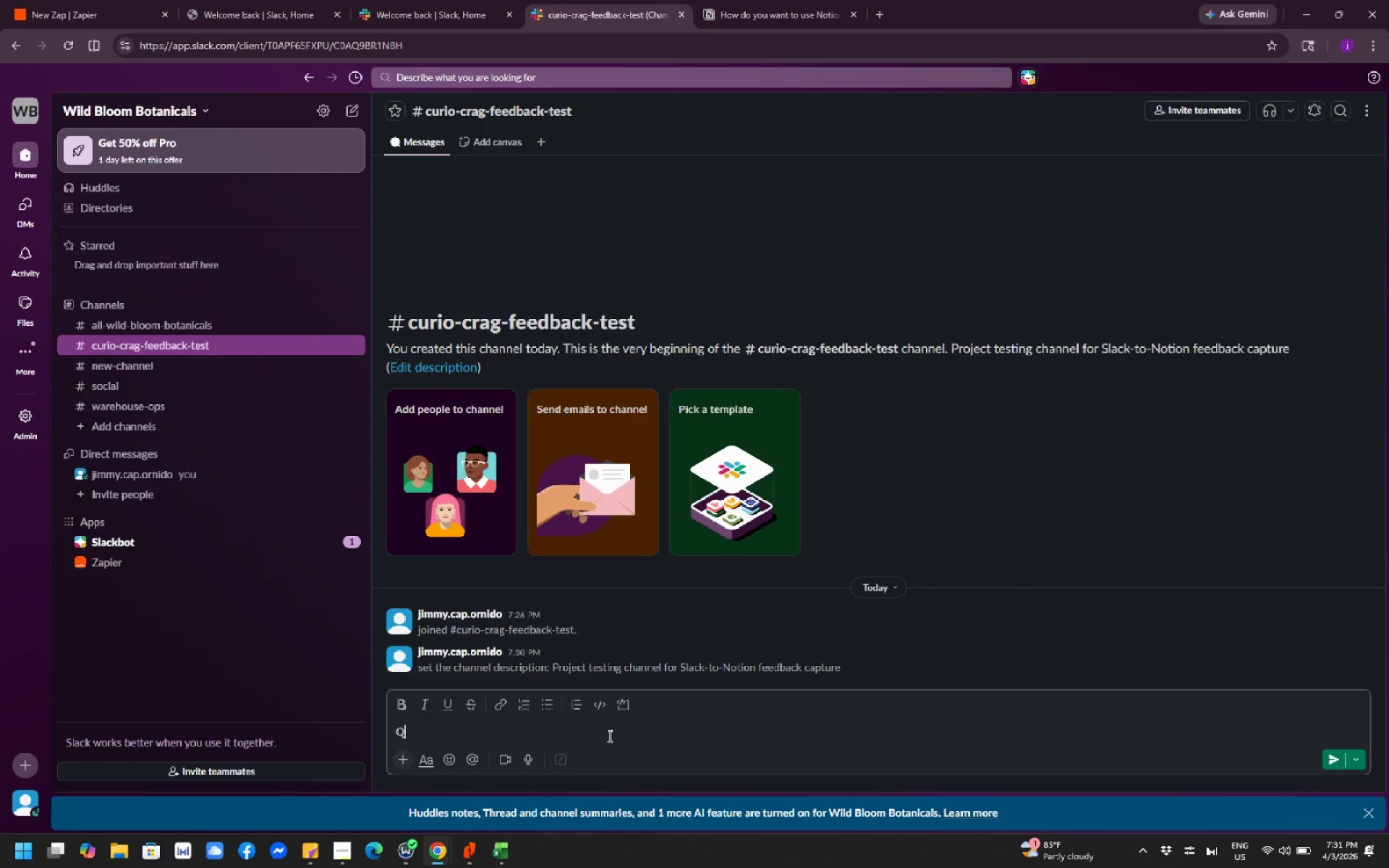 
hold_key(key=ShiftLeft, duration=1.66)
 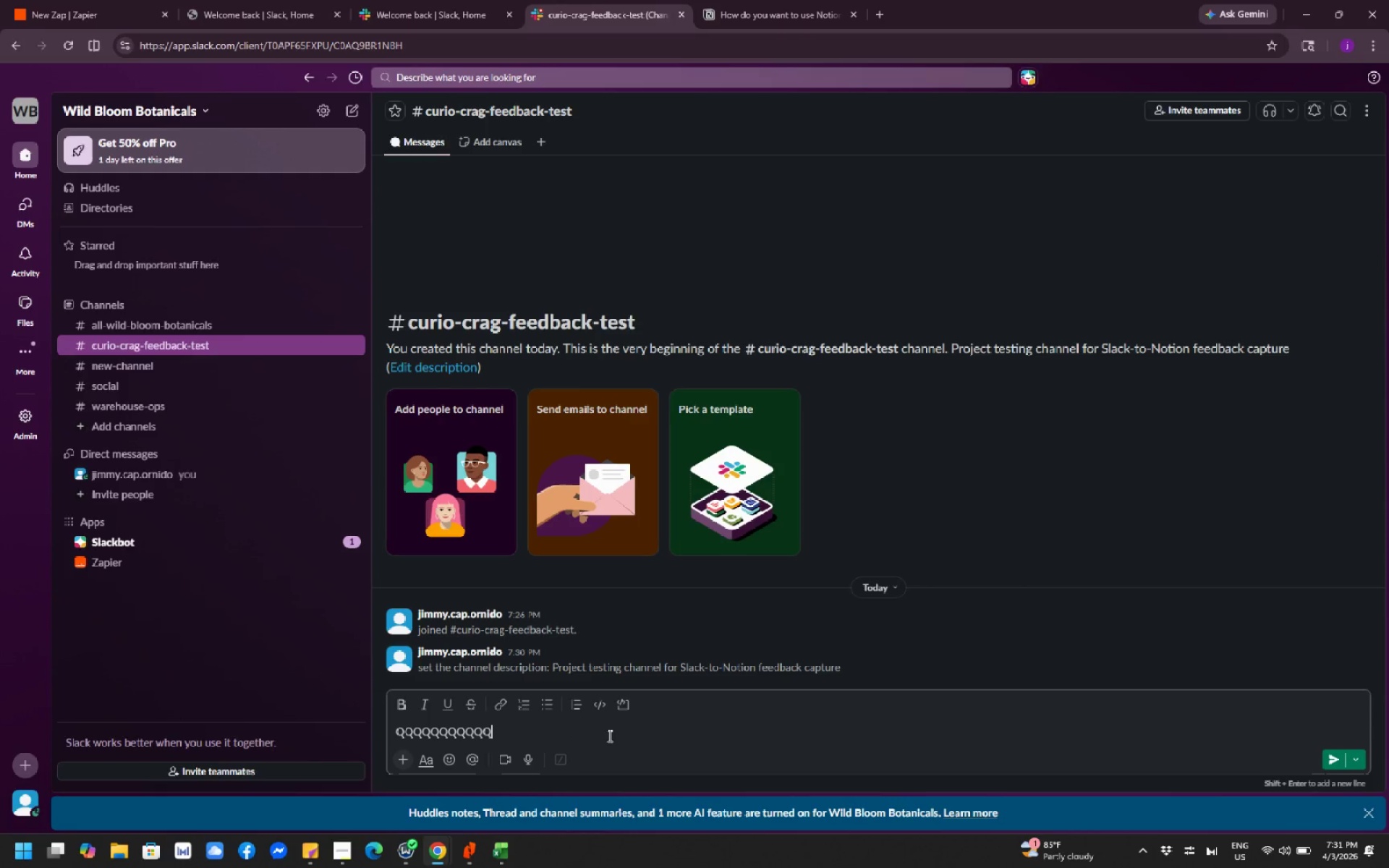 
hold_key(key=Q, duration=0.78)
 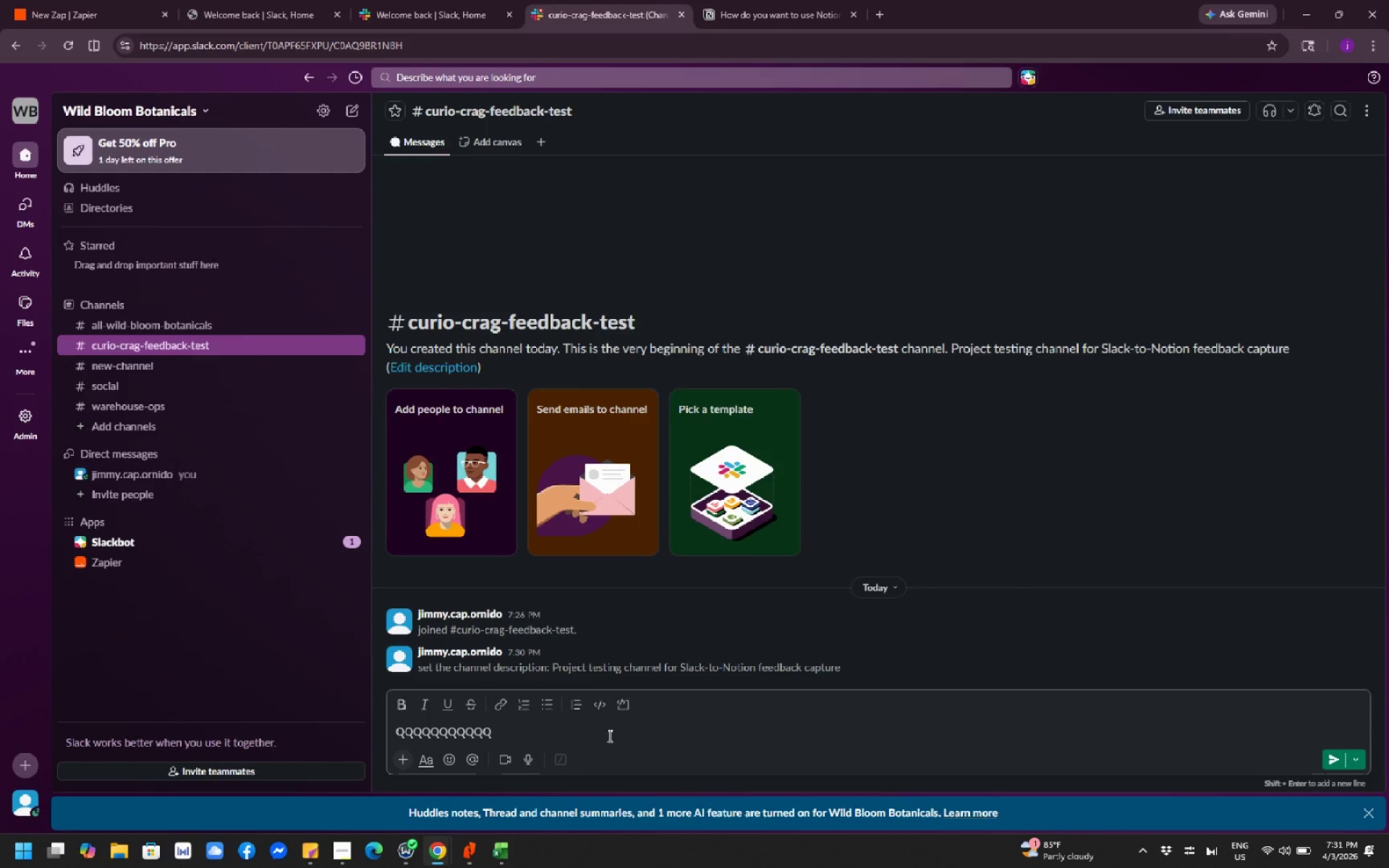 
hold_key(key=Q, duration=4.67)
 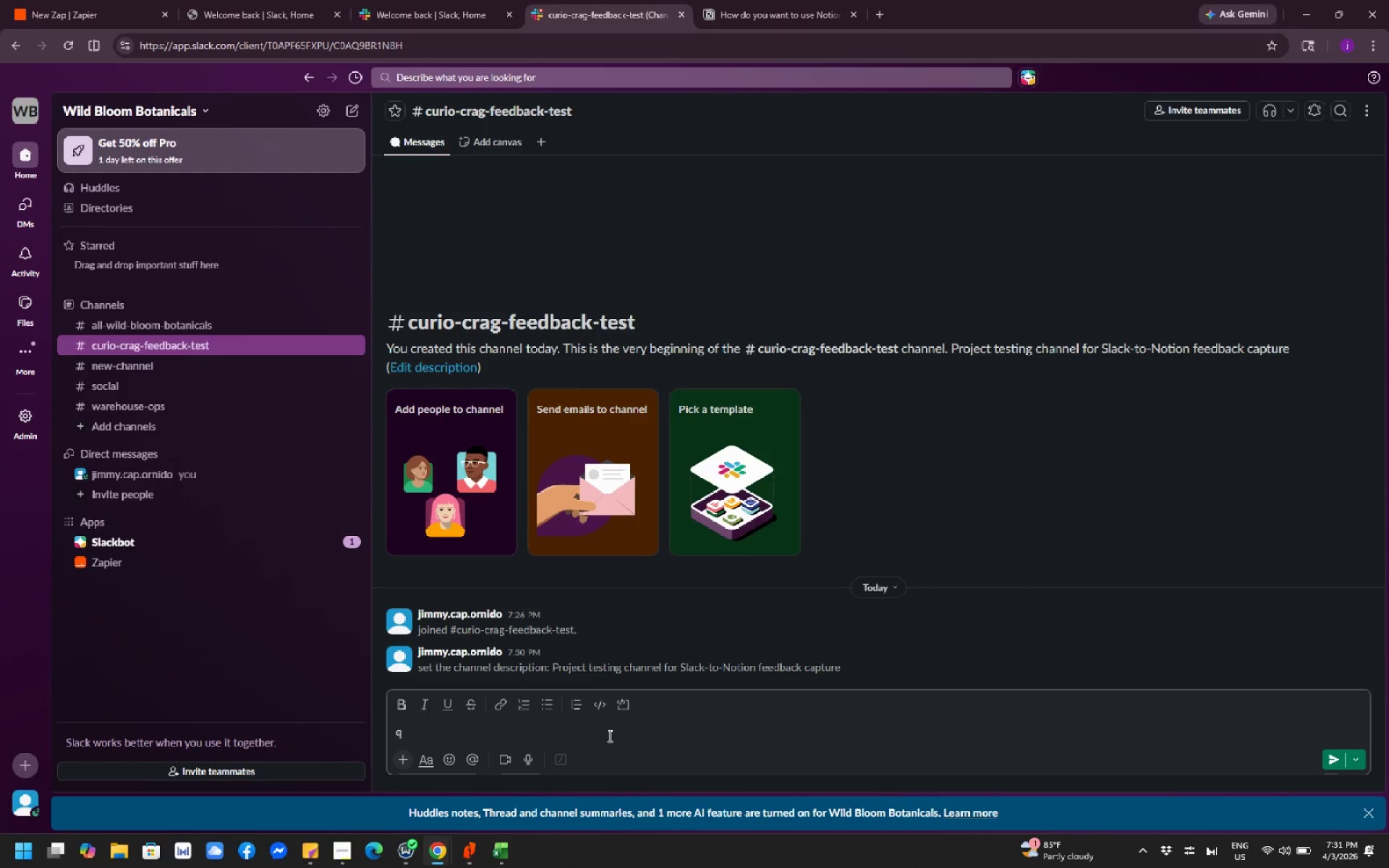 
hold_key(key=Backspace, duration=0.92)
 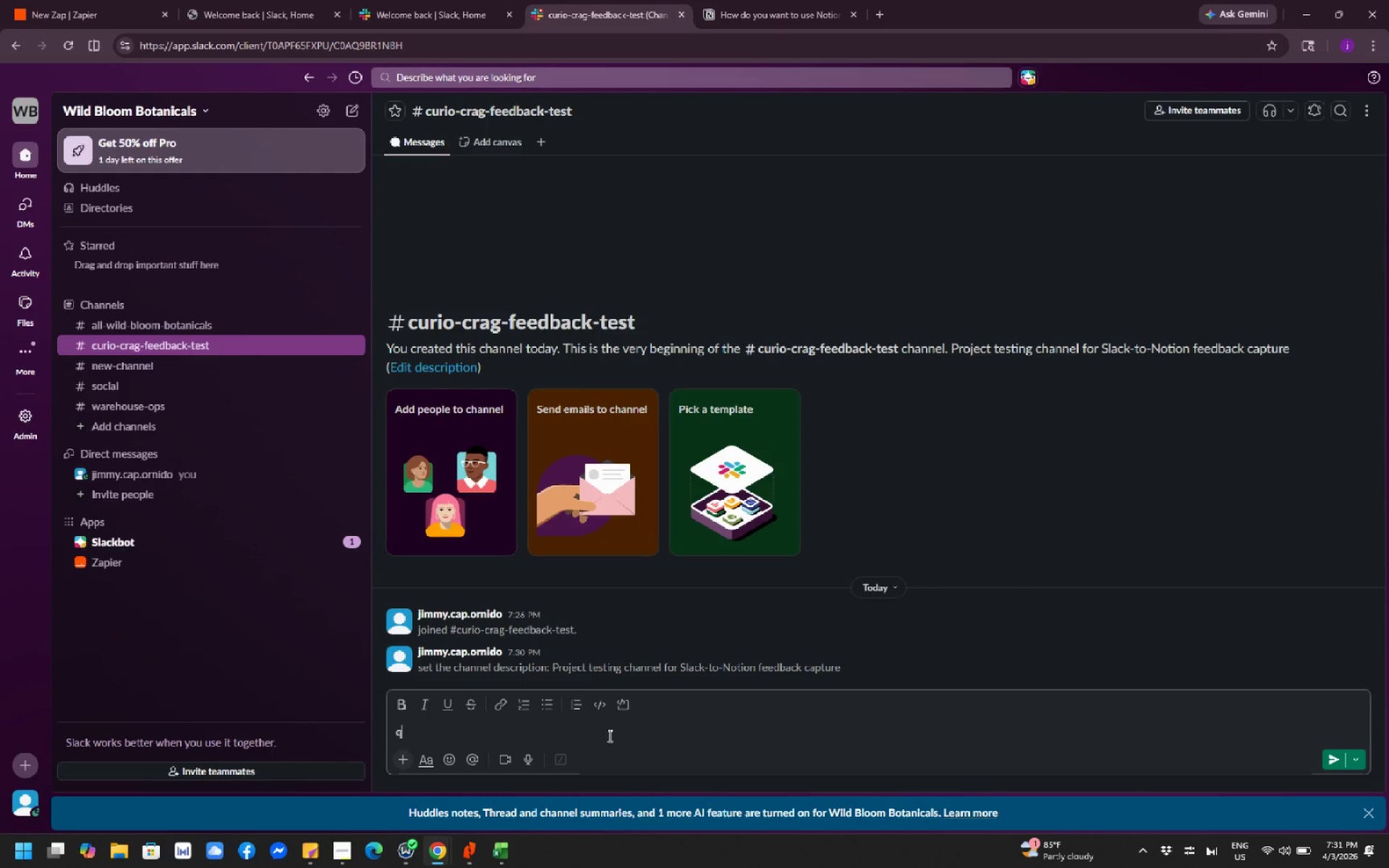 
key(Backspace)
type(QC)
 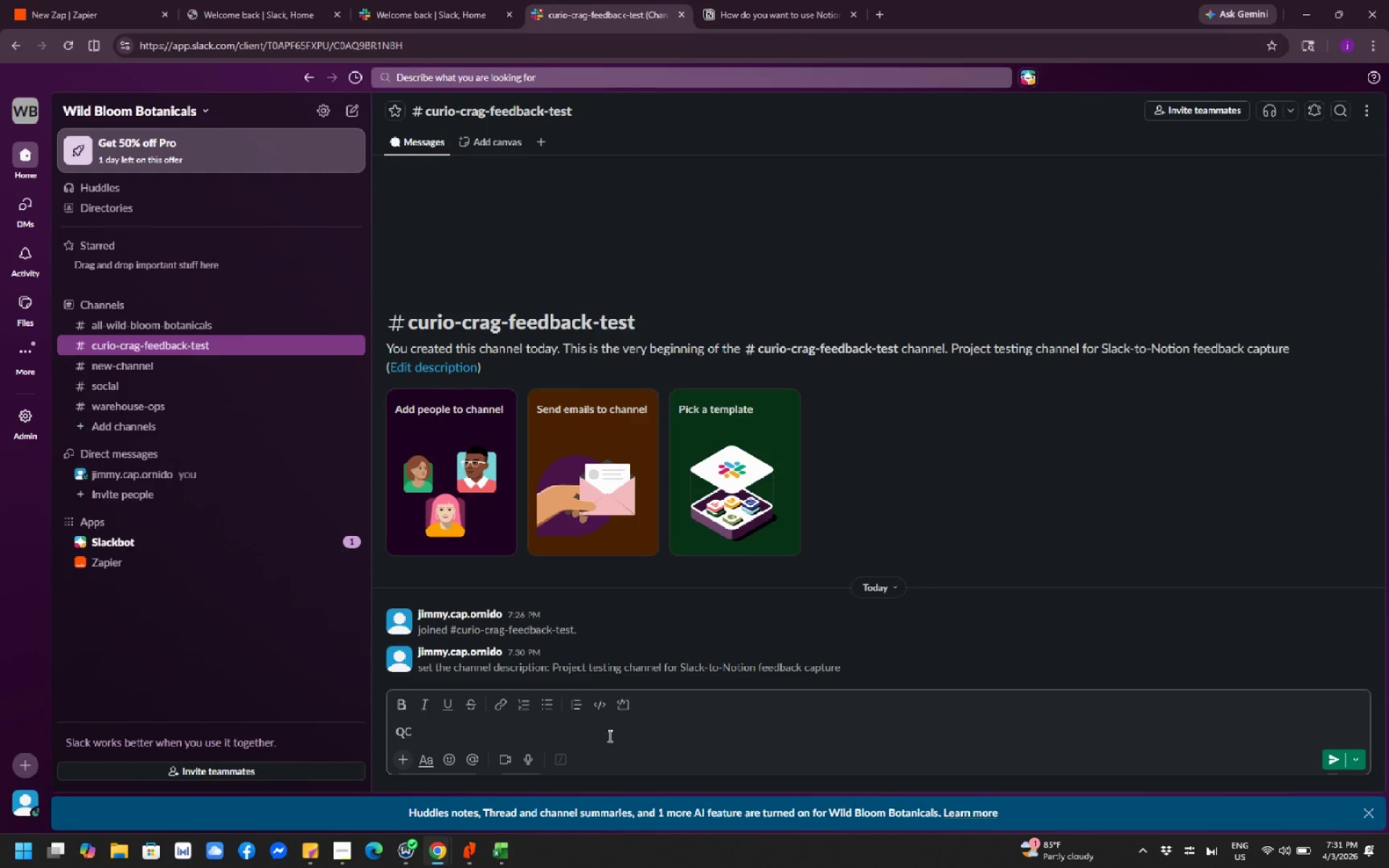 
type( note; The zioo)
key(Backspace)
key(Backspace)
type(pper pu)
 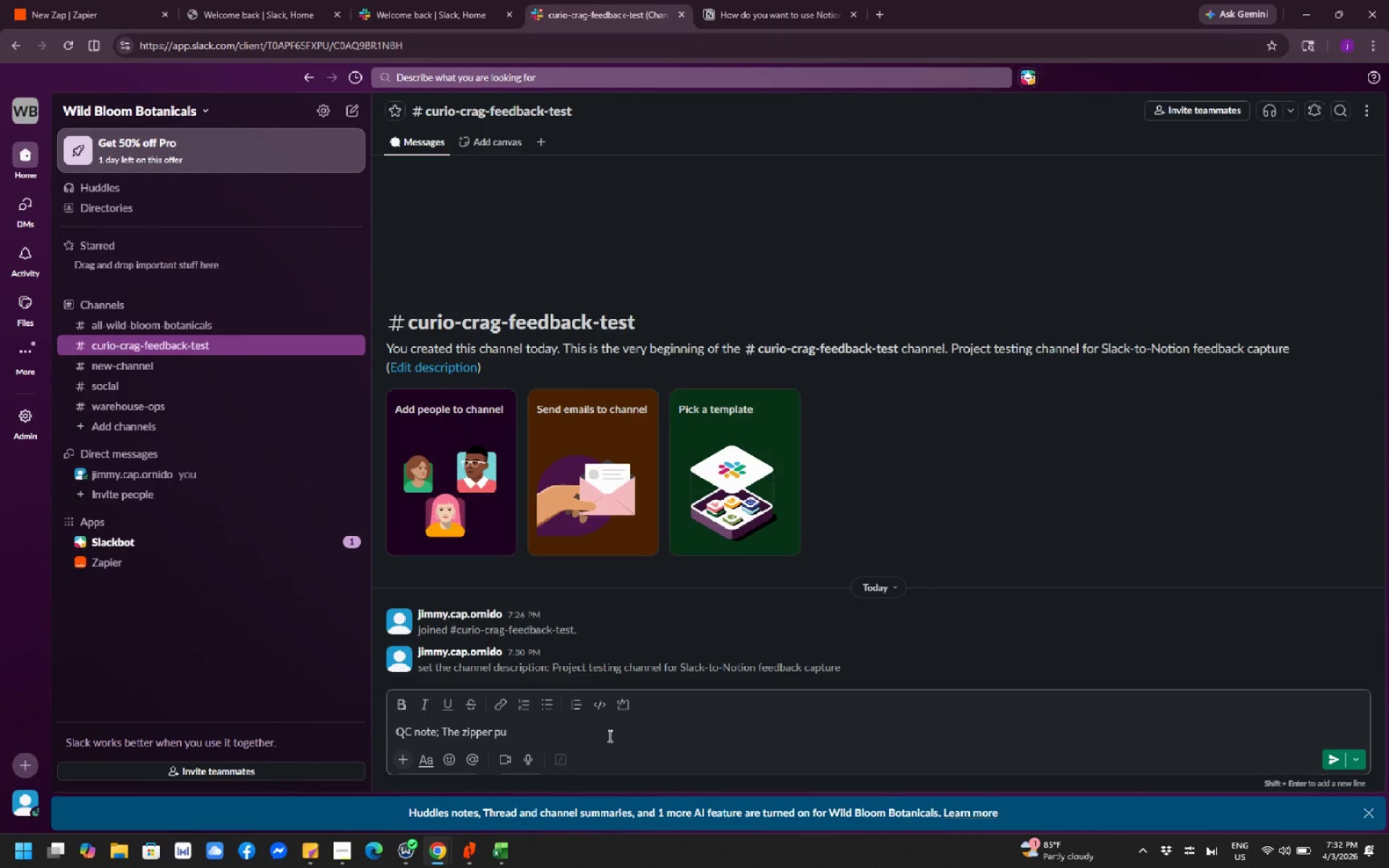 
hold_key(key=Backspace, duration=0.53)
 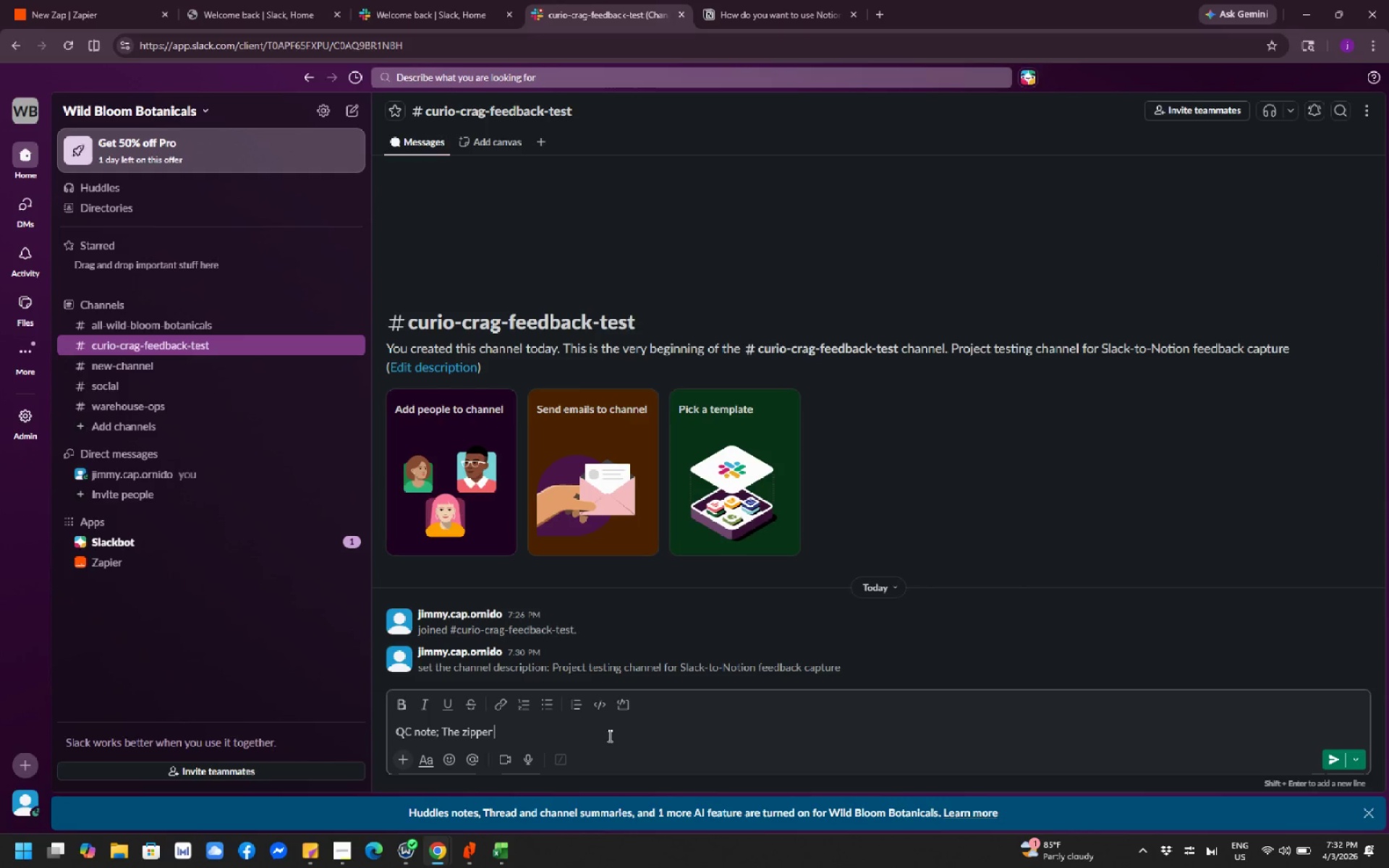 
key(Backspace)
 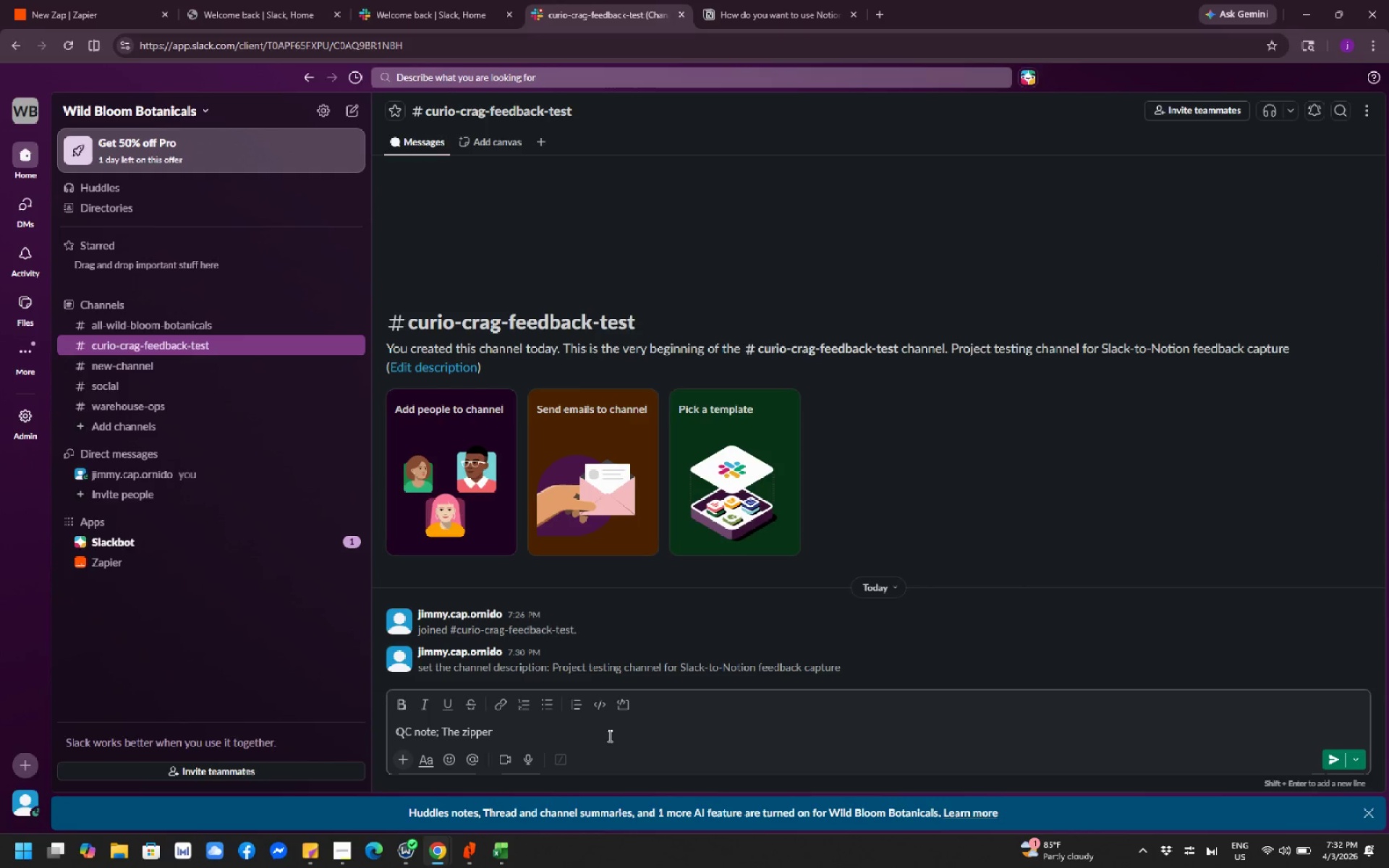 
key(Backspace)
 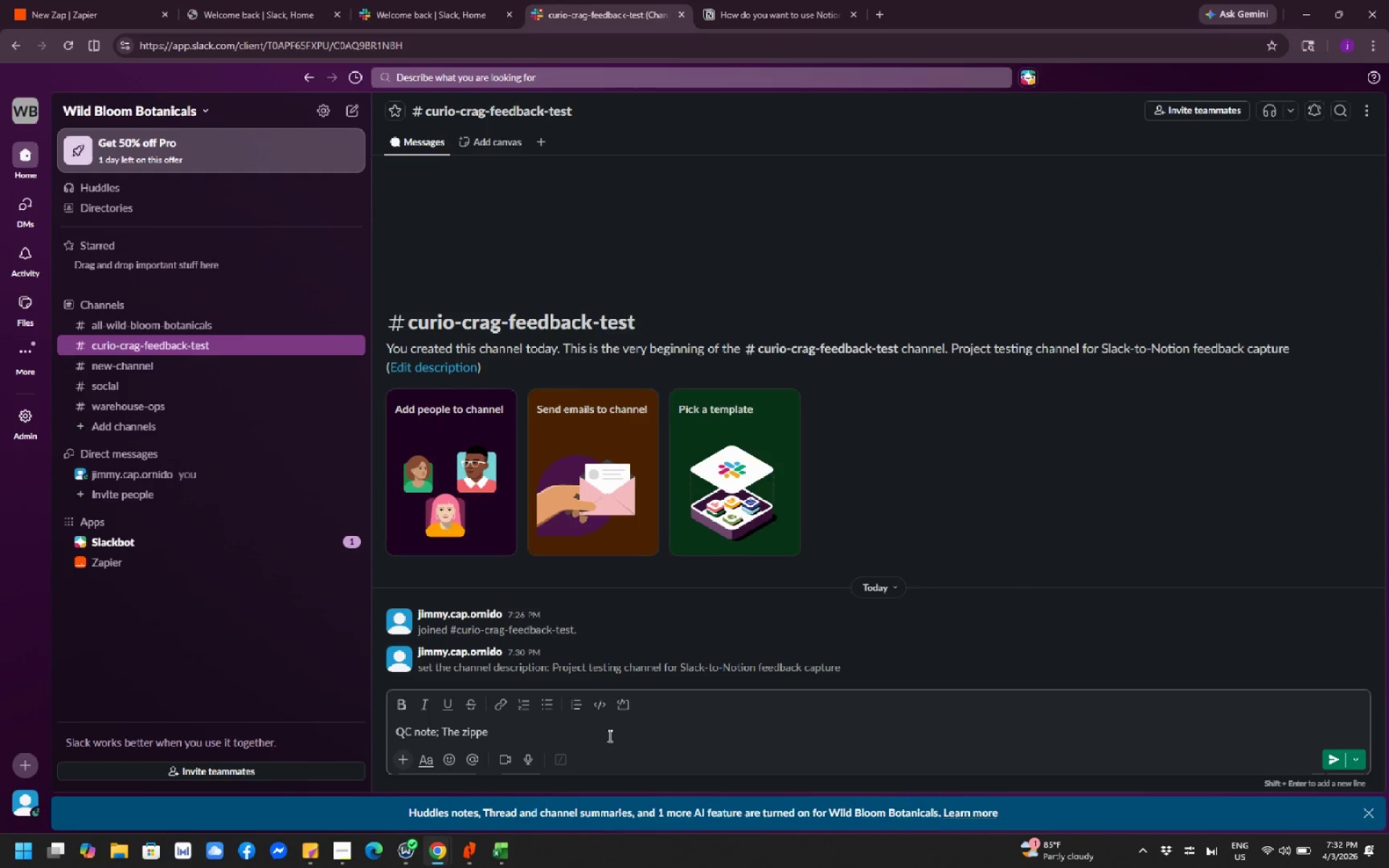 
hold_key(key=Backspace, duration=0.66)
 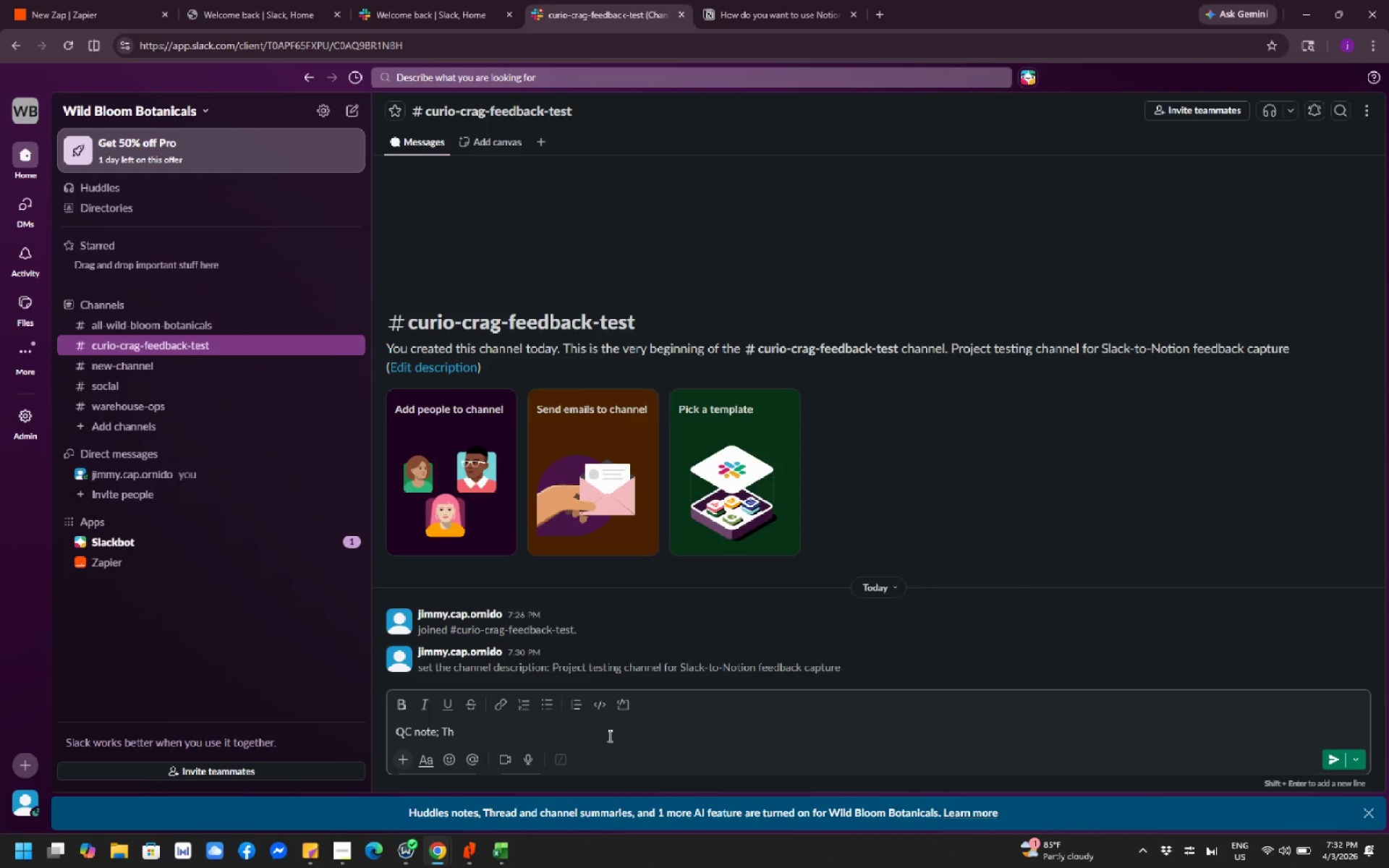 
key(Backspace)
 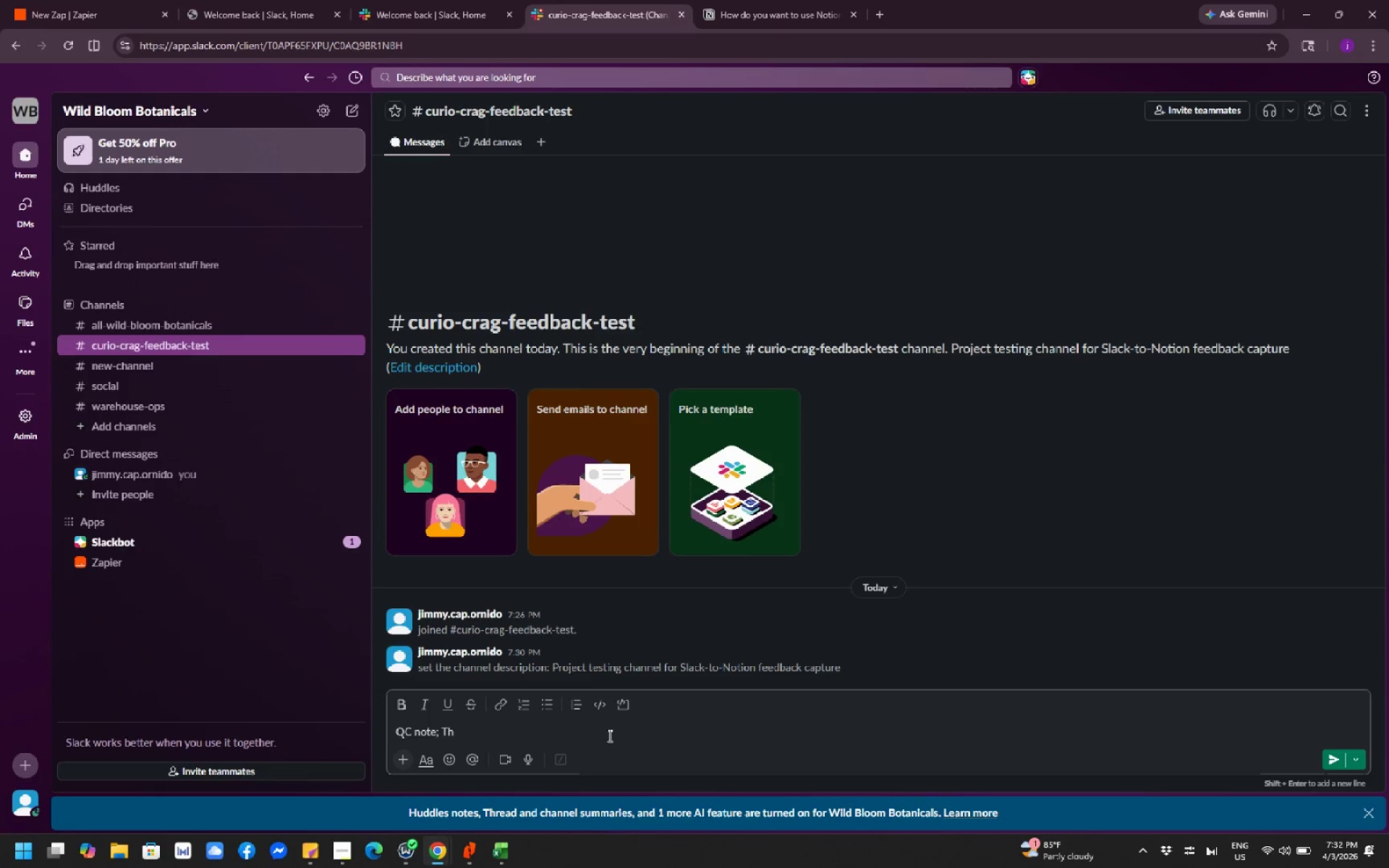 
key(Backspace)
 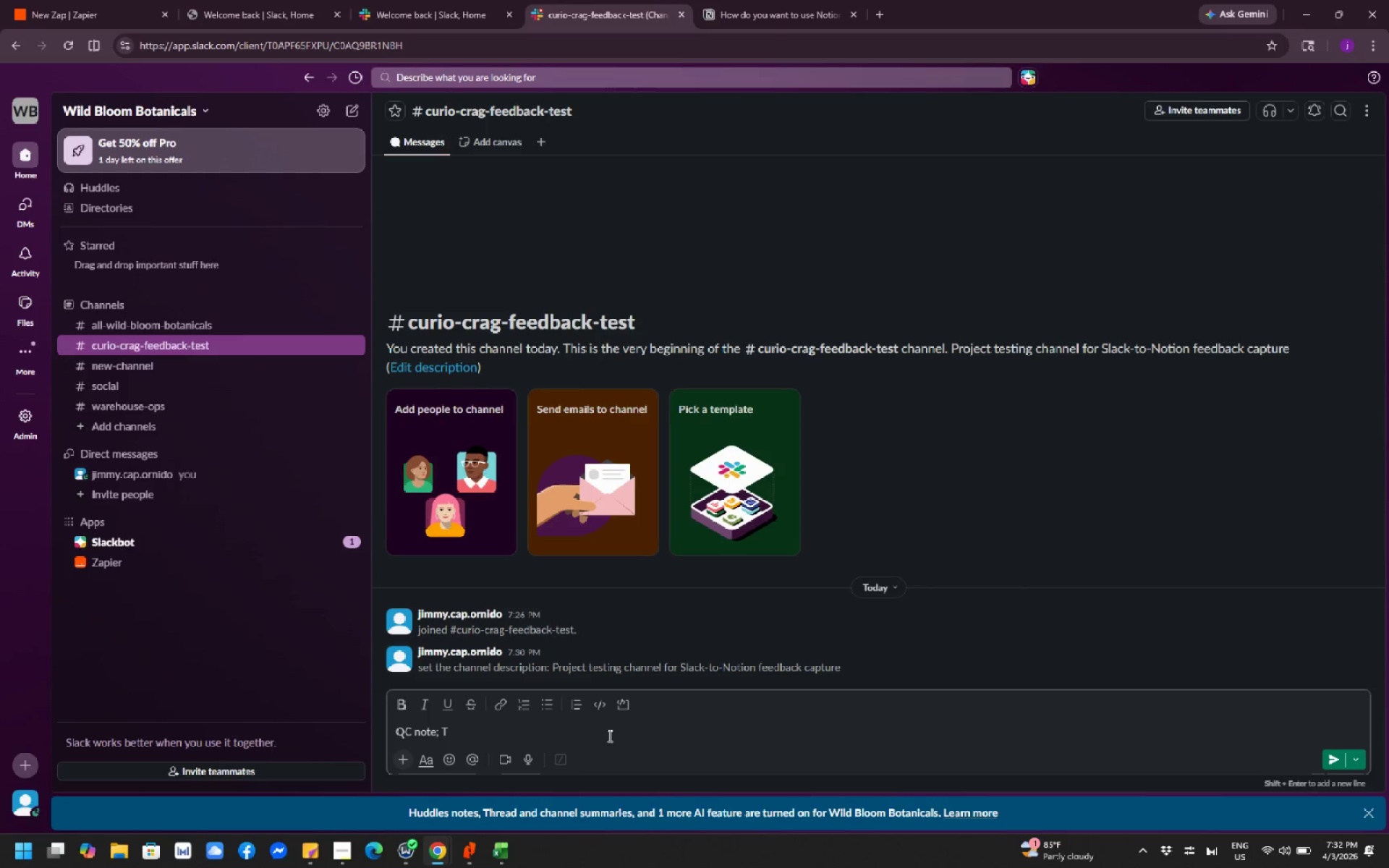 
key(Backspace)
 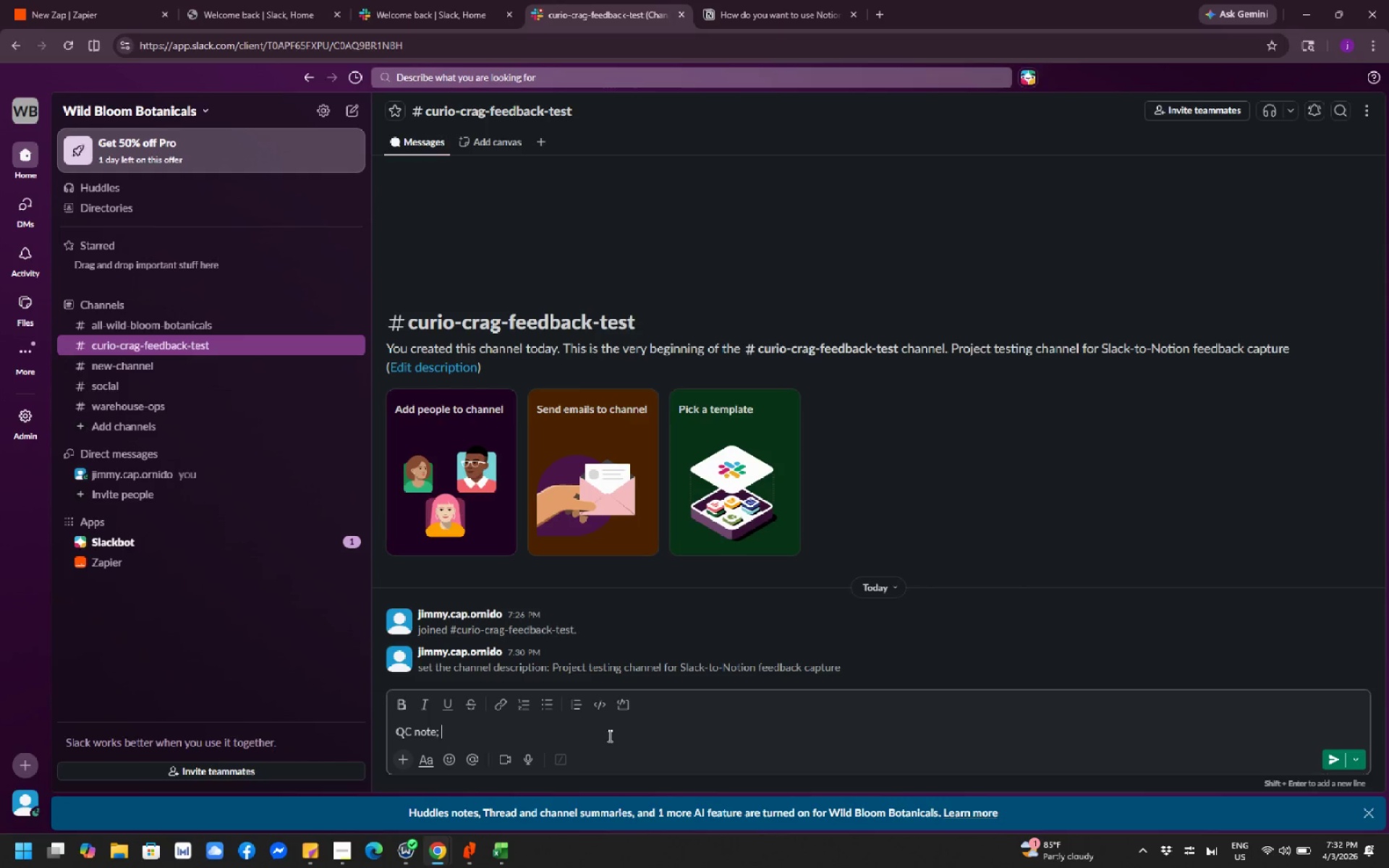 
key(Backspace)
 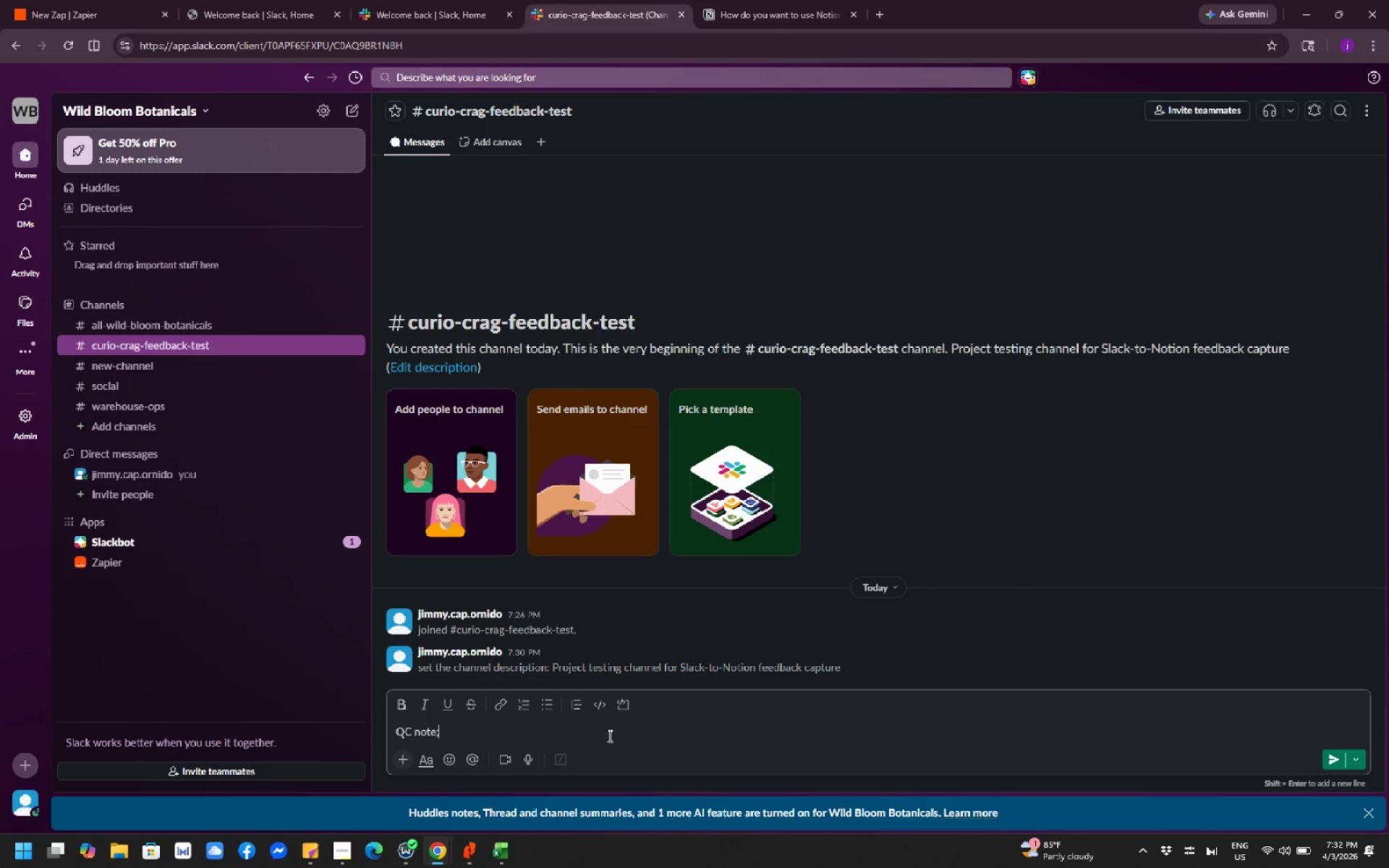 
key(Backspace)
 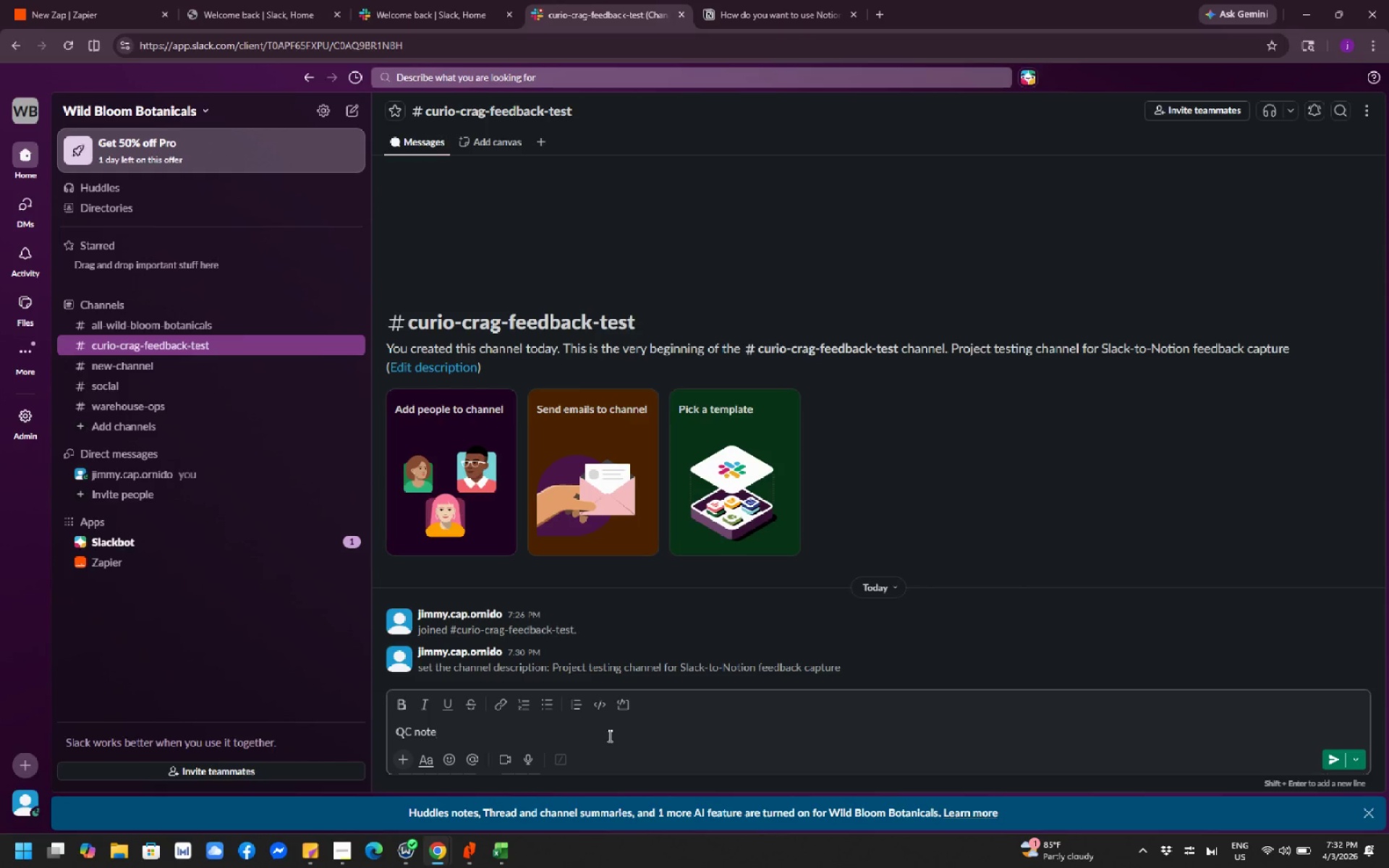 
key(Semicolon)
 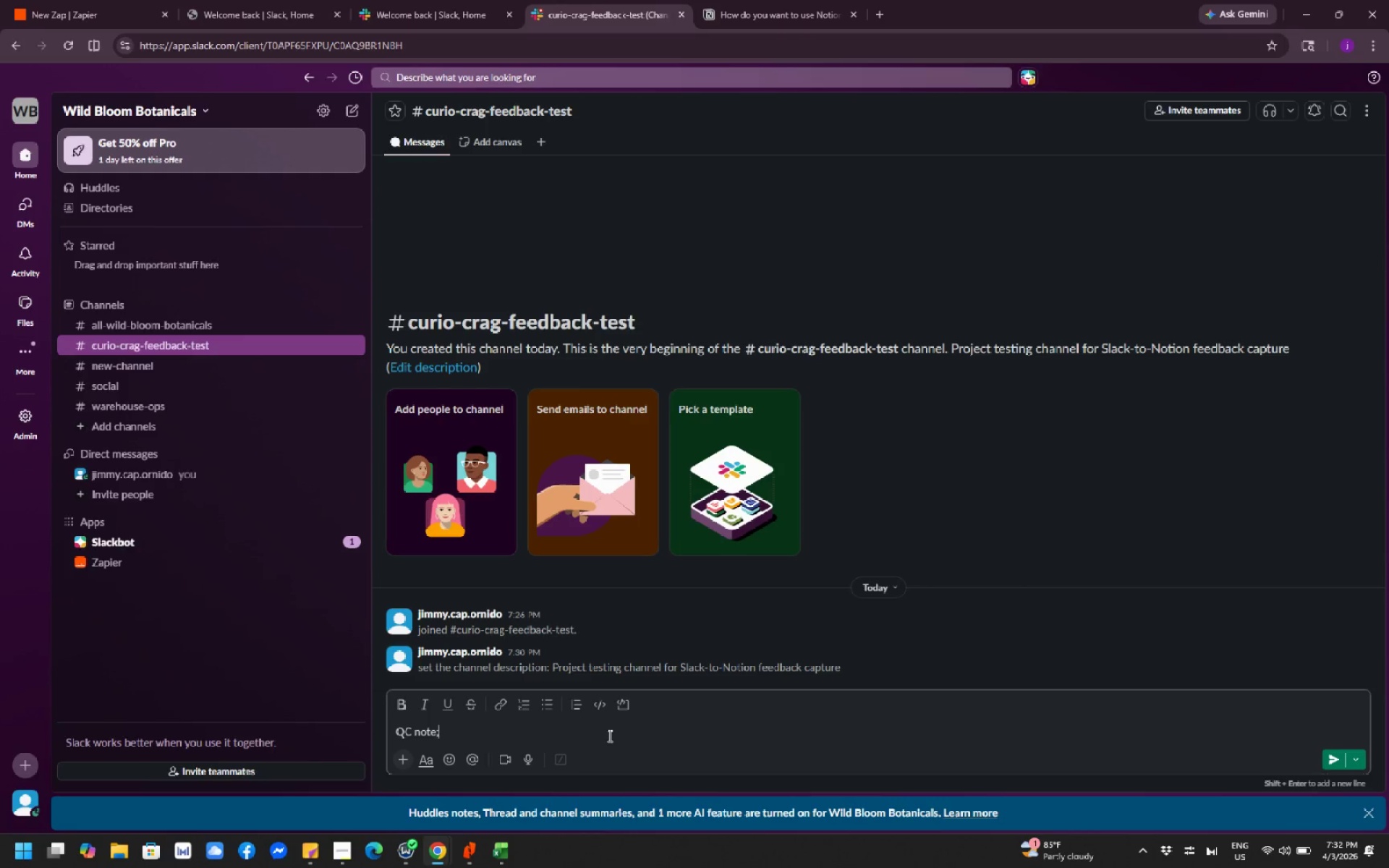 
key(Backspace)
 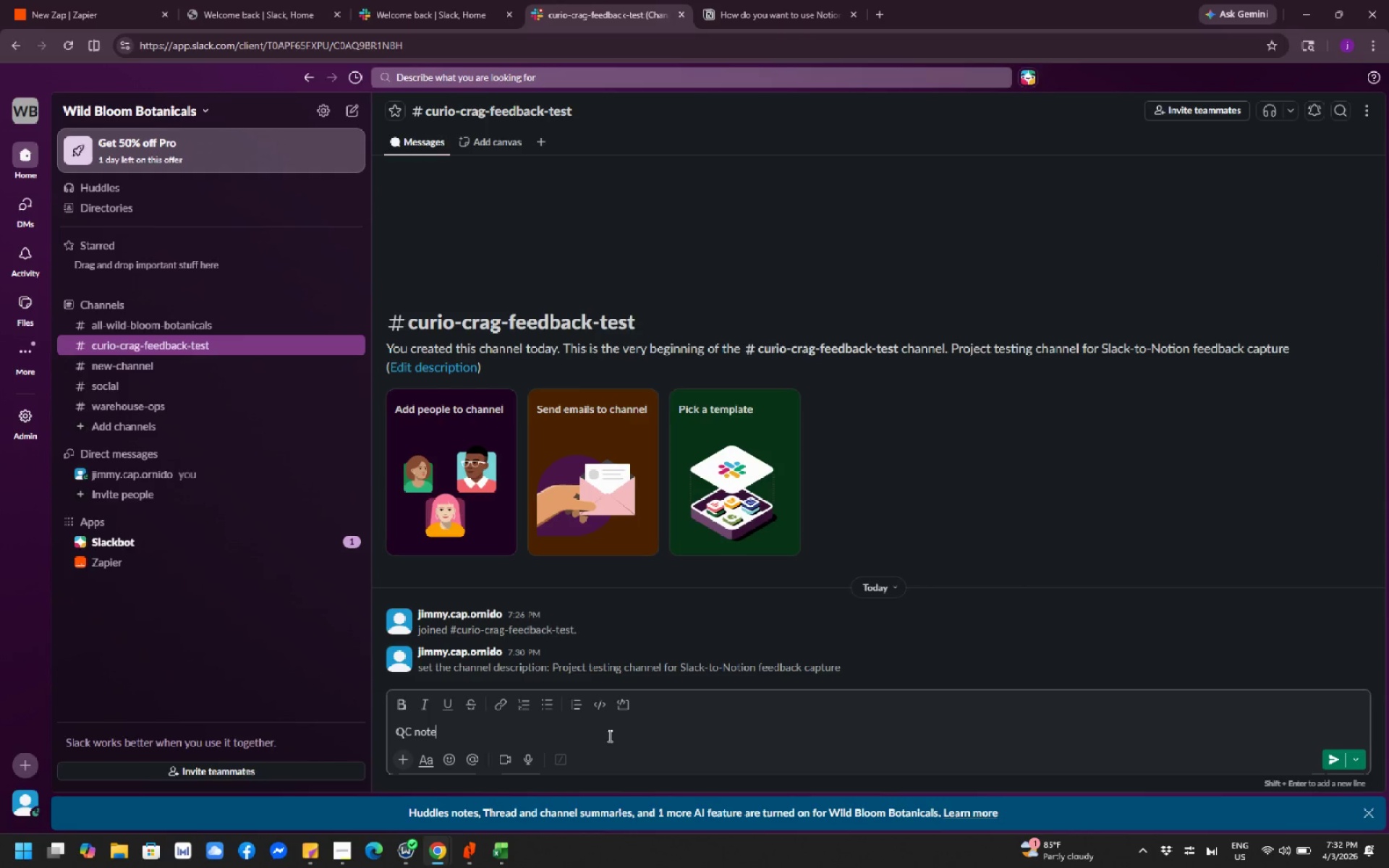 
key(Backspace)
 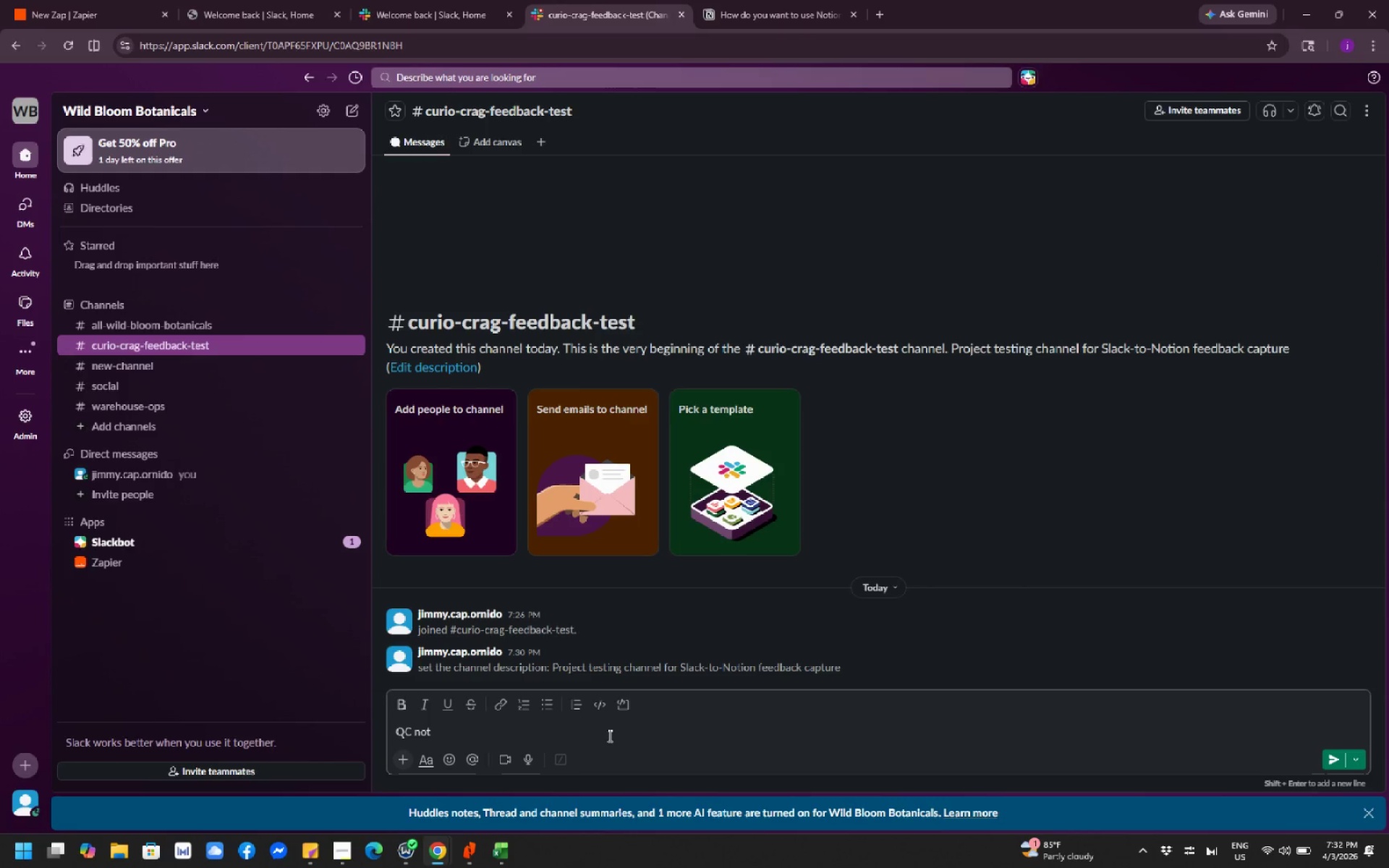 
key(Shift+Semicolon)
 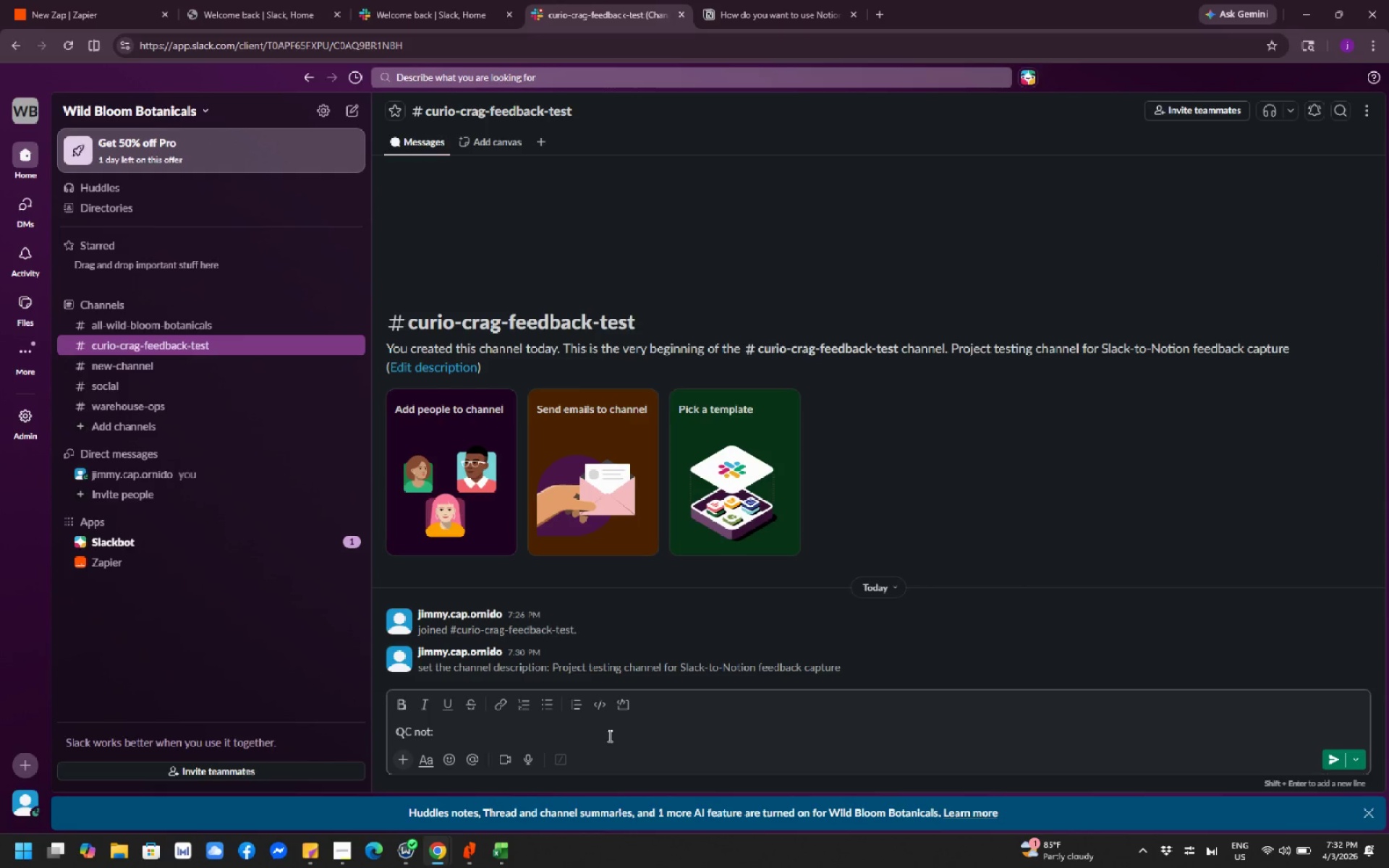 
key(Backspace)
 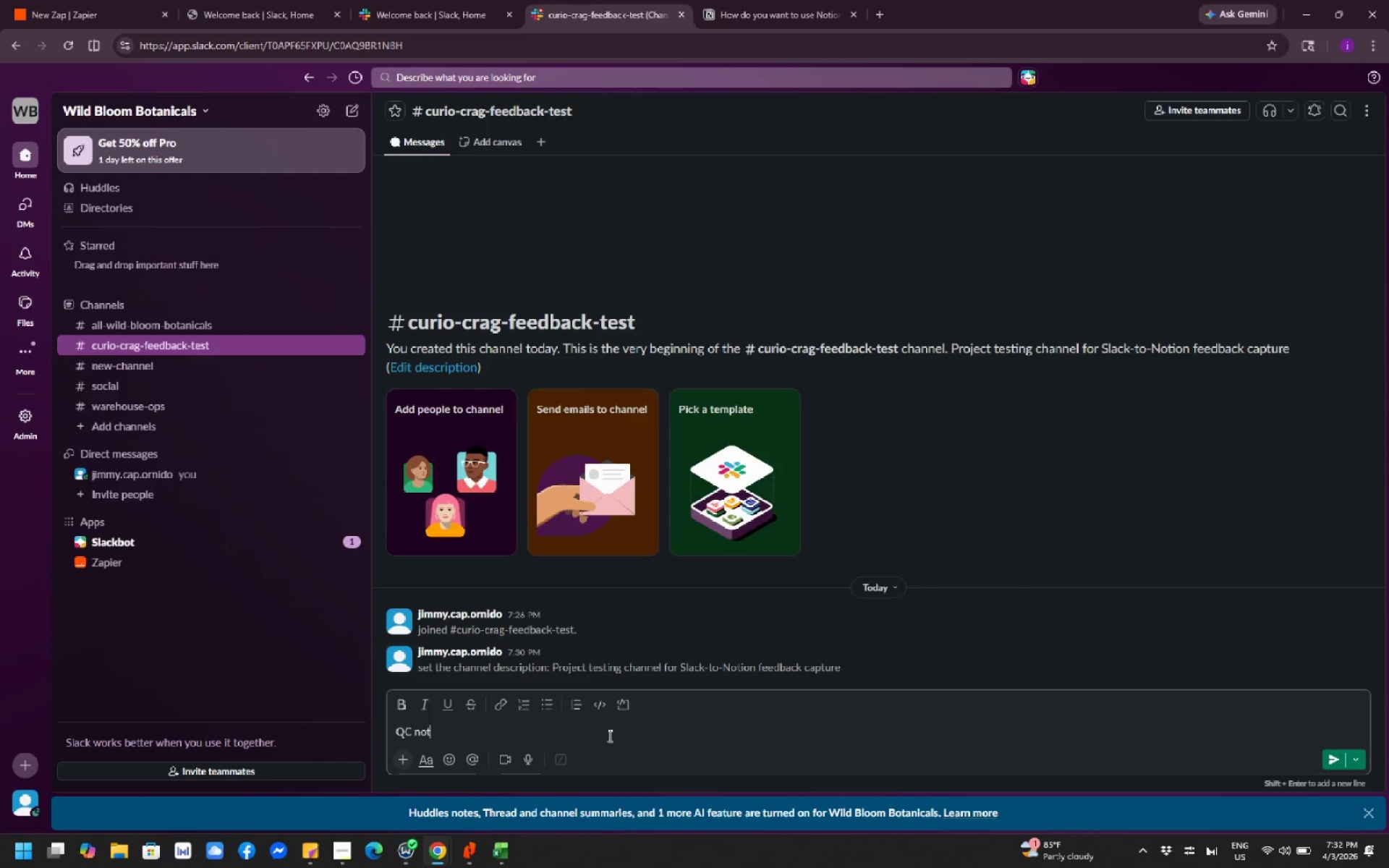 
key(W)
 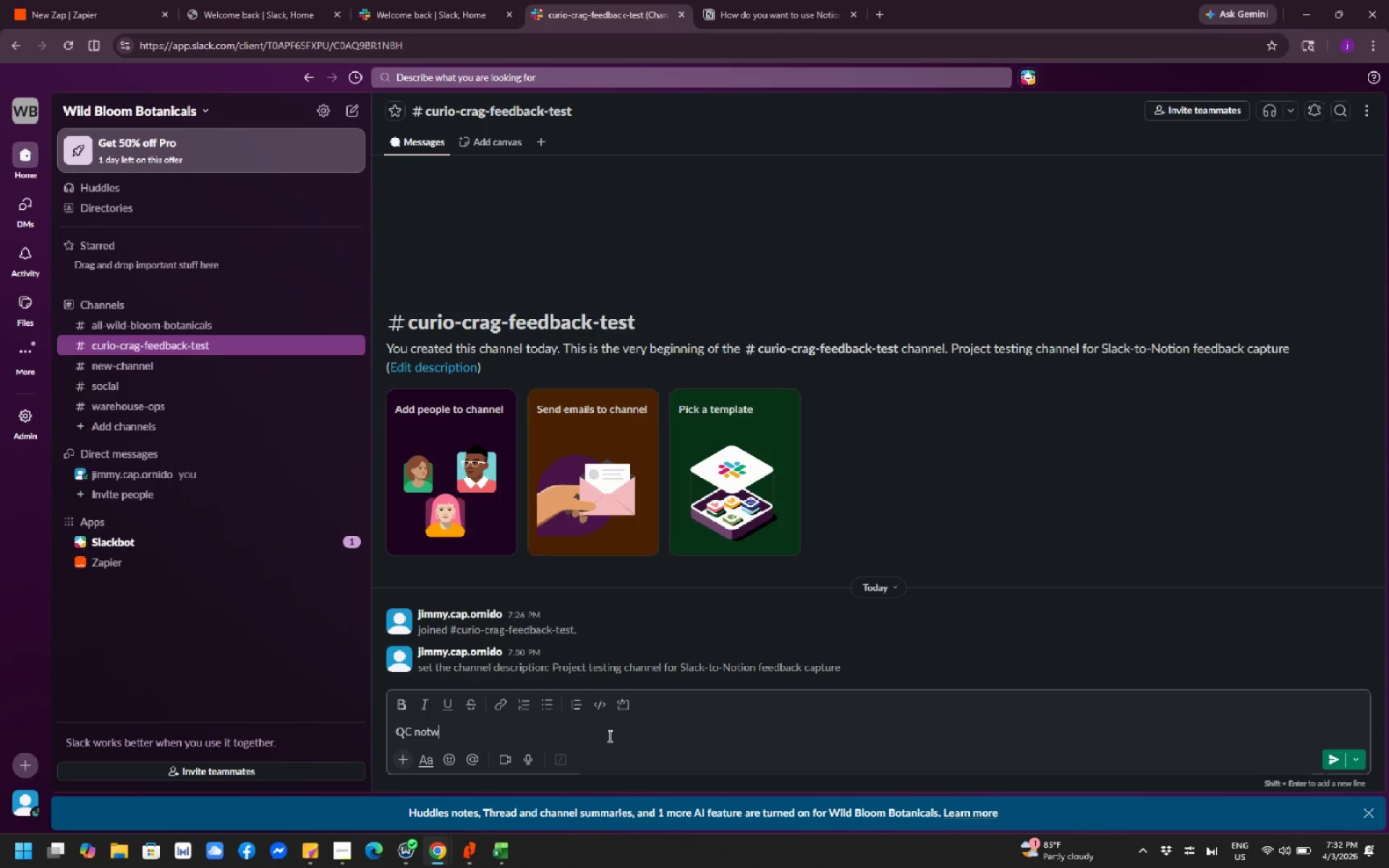 
hold_key(key=ShiftLeft, duration=1.34)
 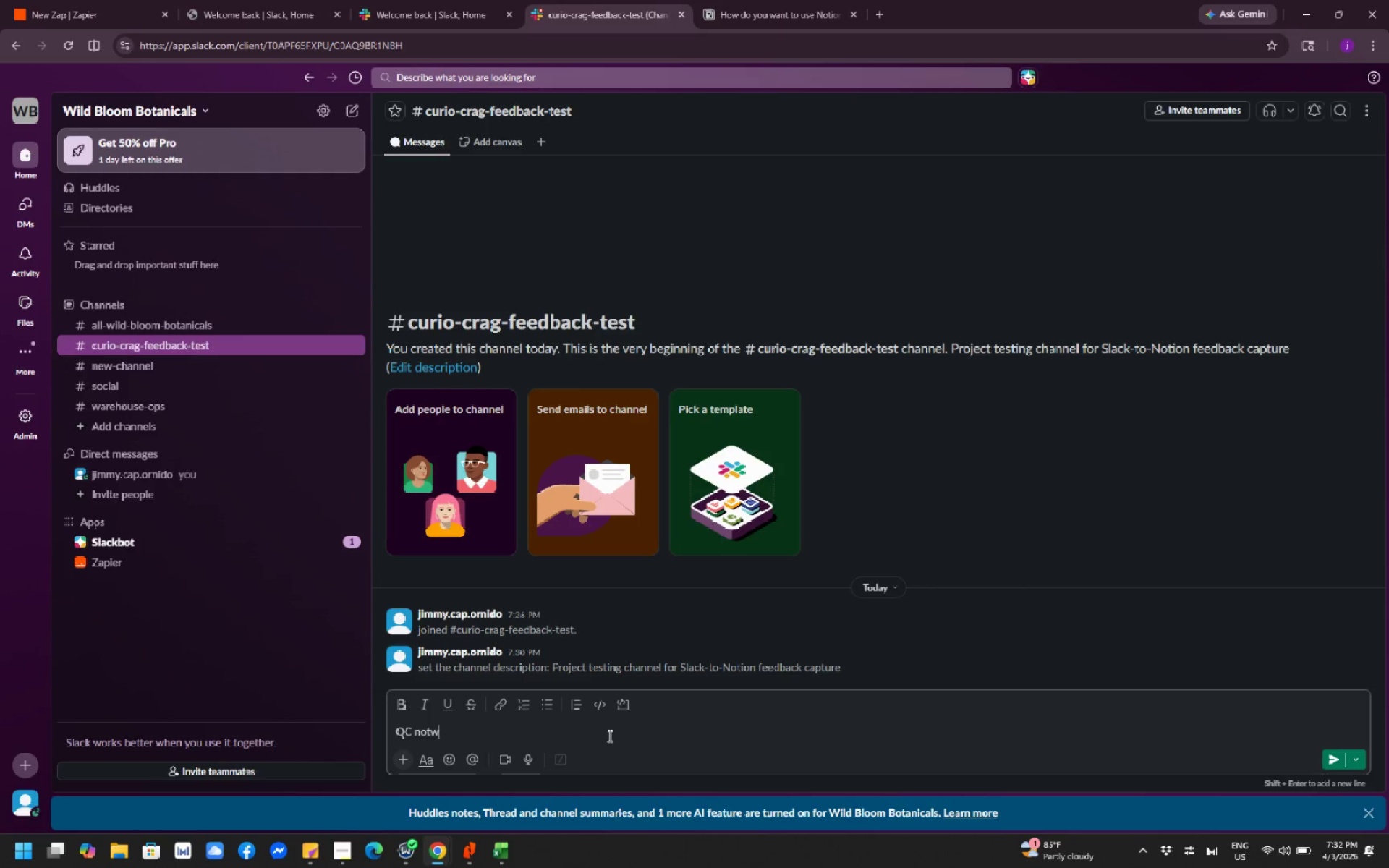 
key(Backspace)
 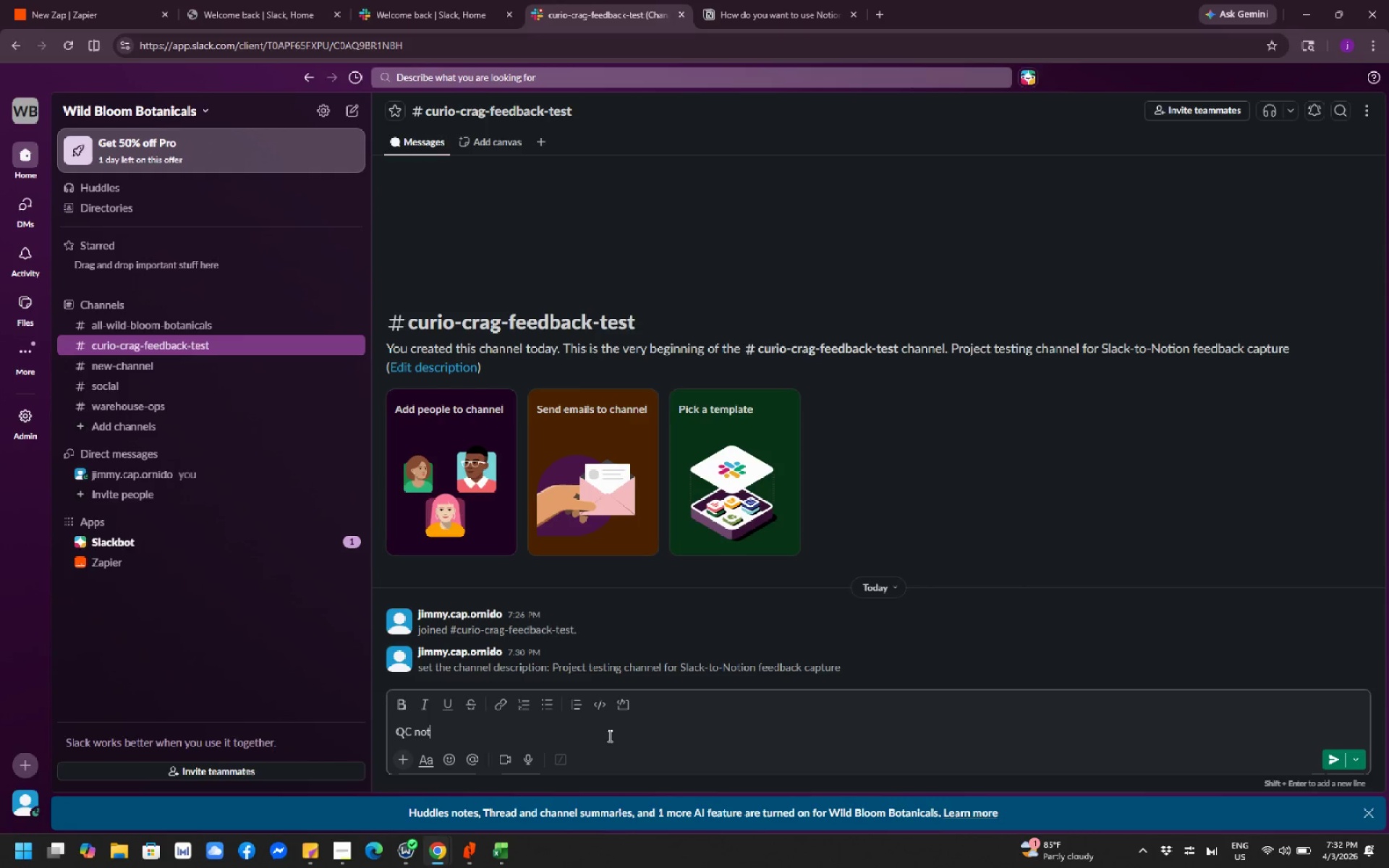 
key(Shift+E)
 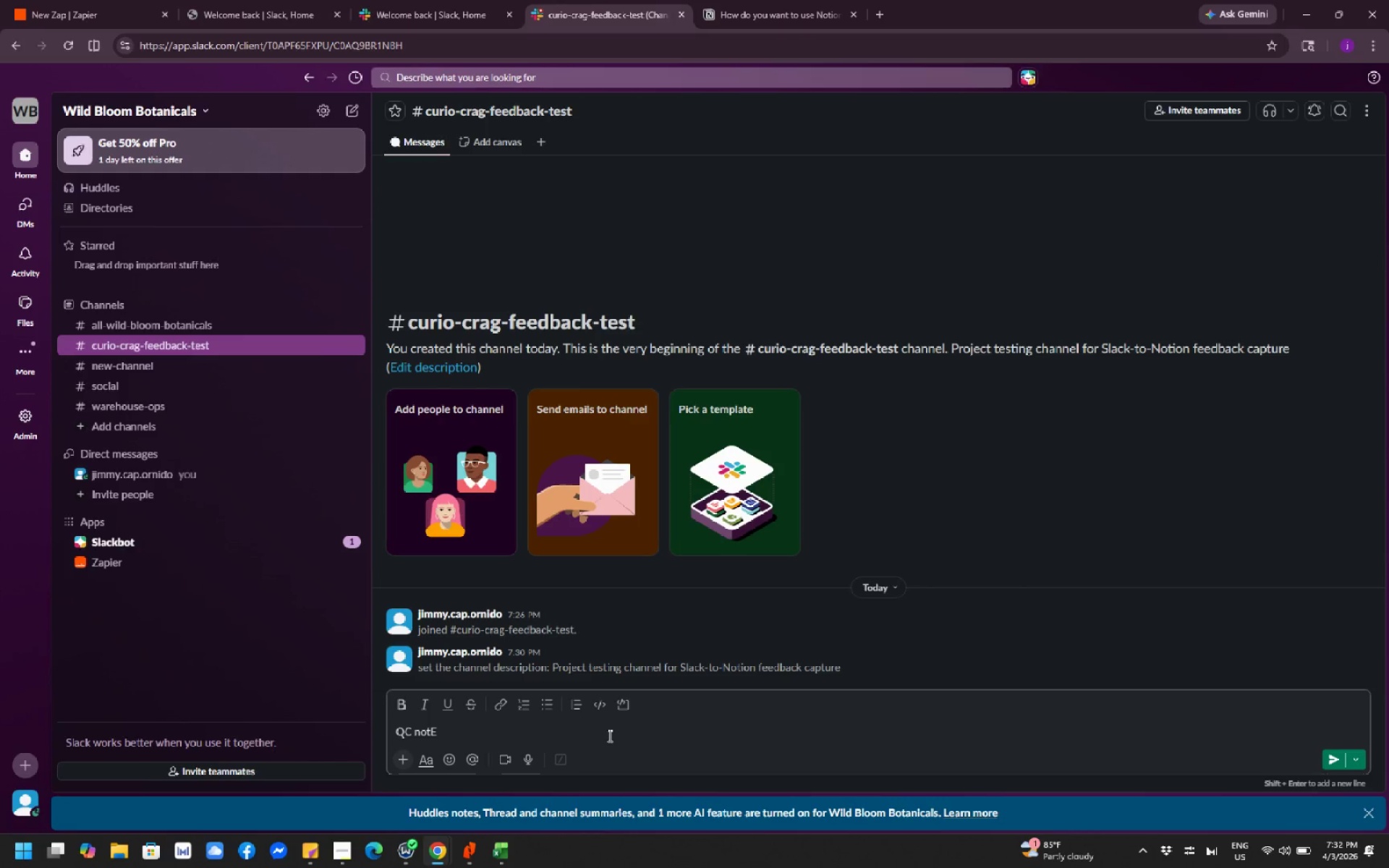 
key(Backspace)
 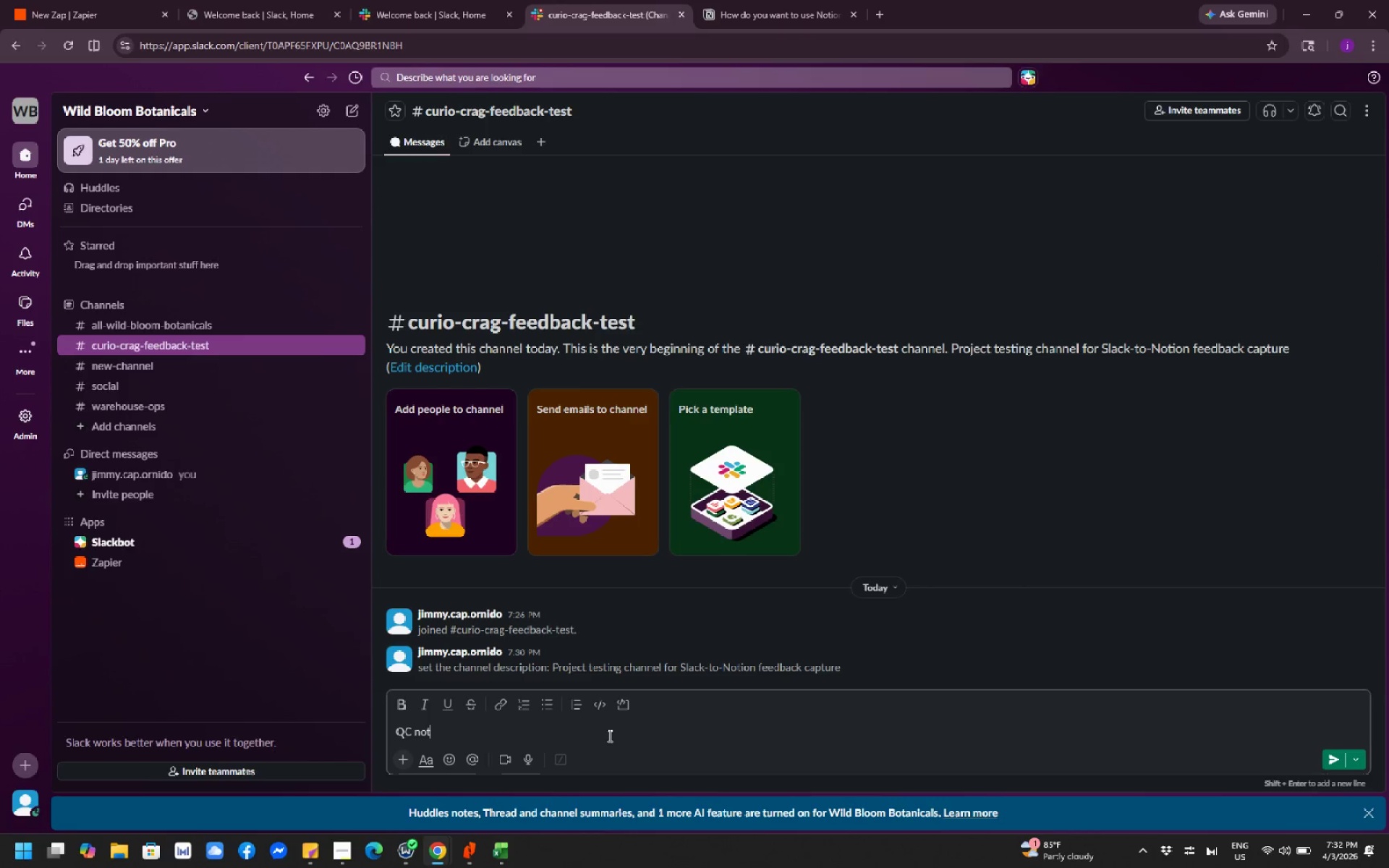 
key(E)
 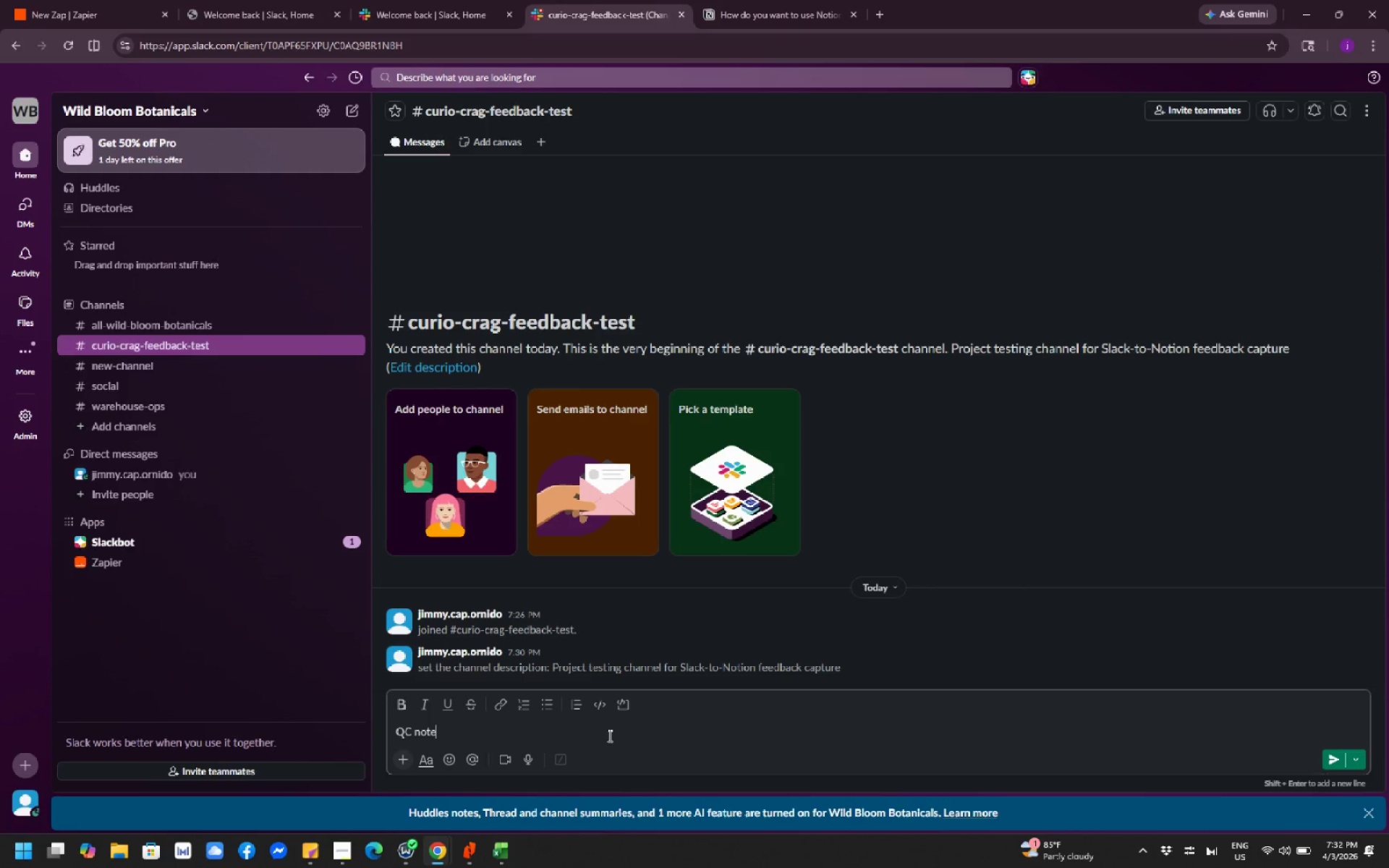 
key(Shift+Semicolon)
 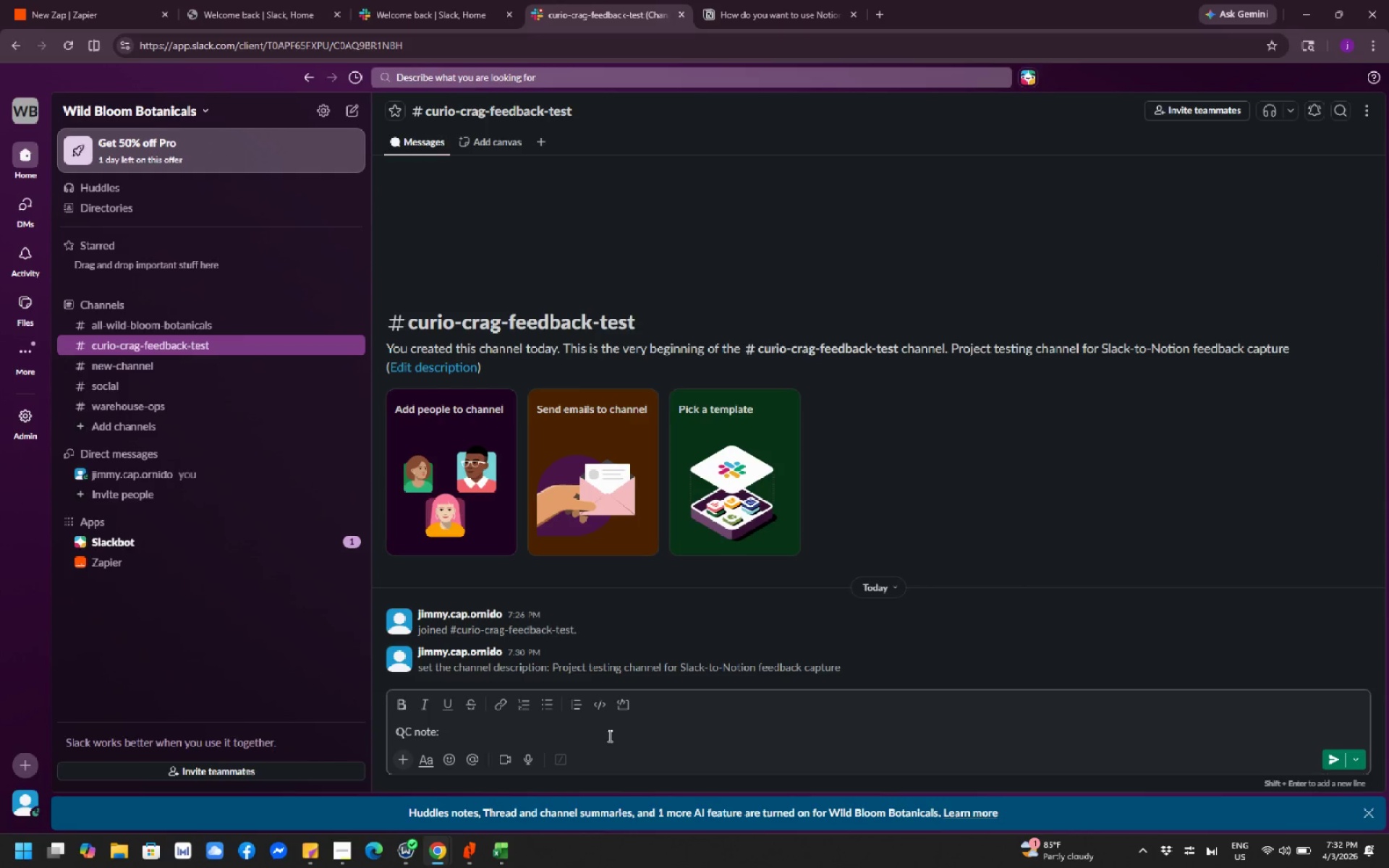 
key(Space)
 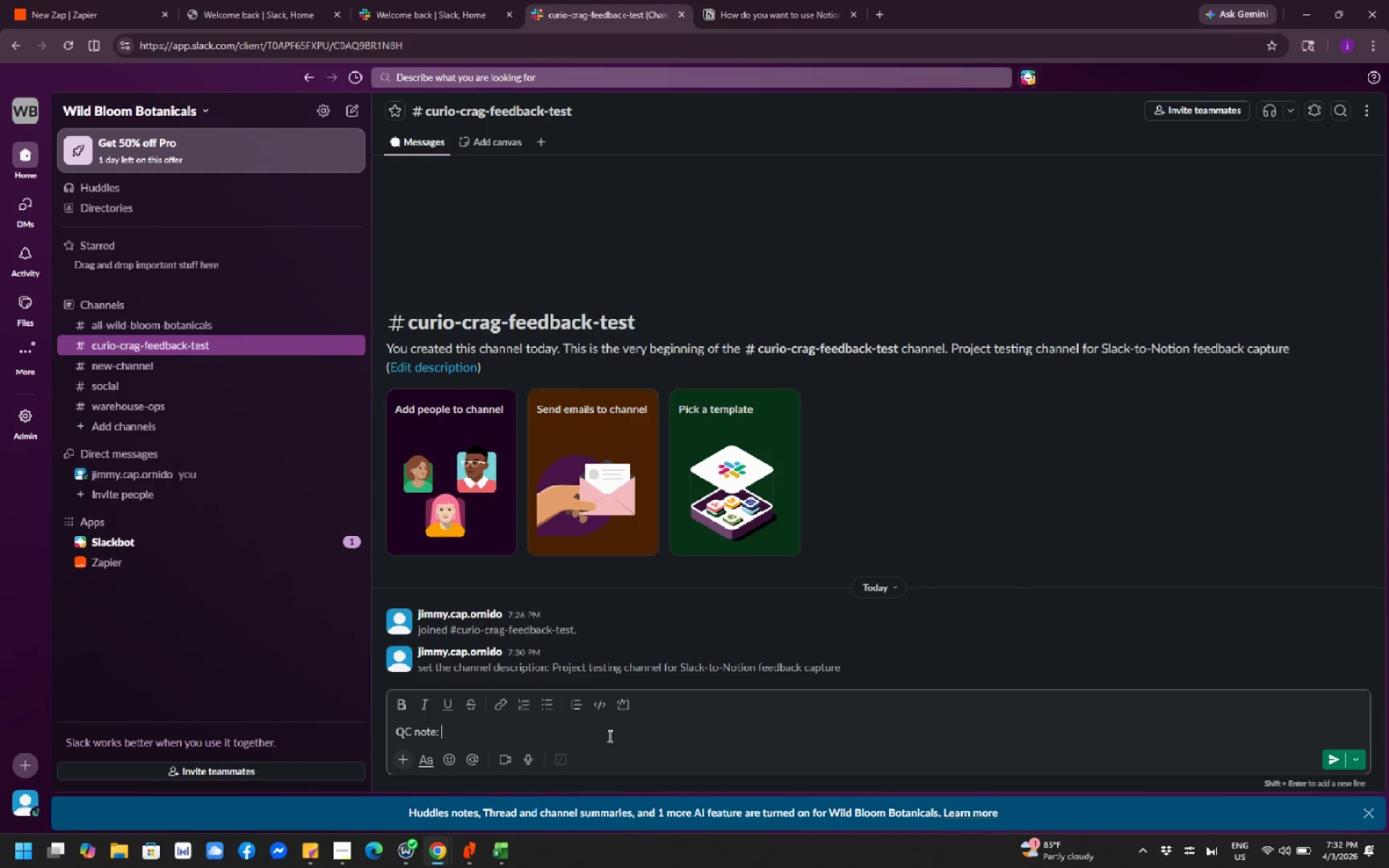 
type( Waxed canvas trap)
 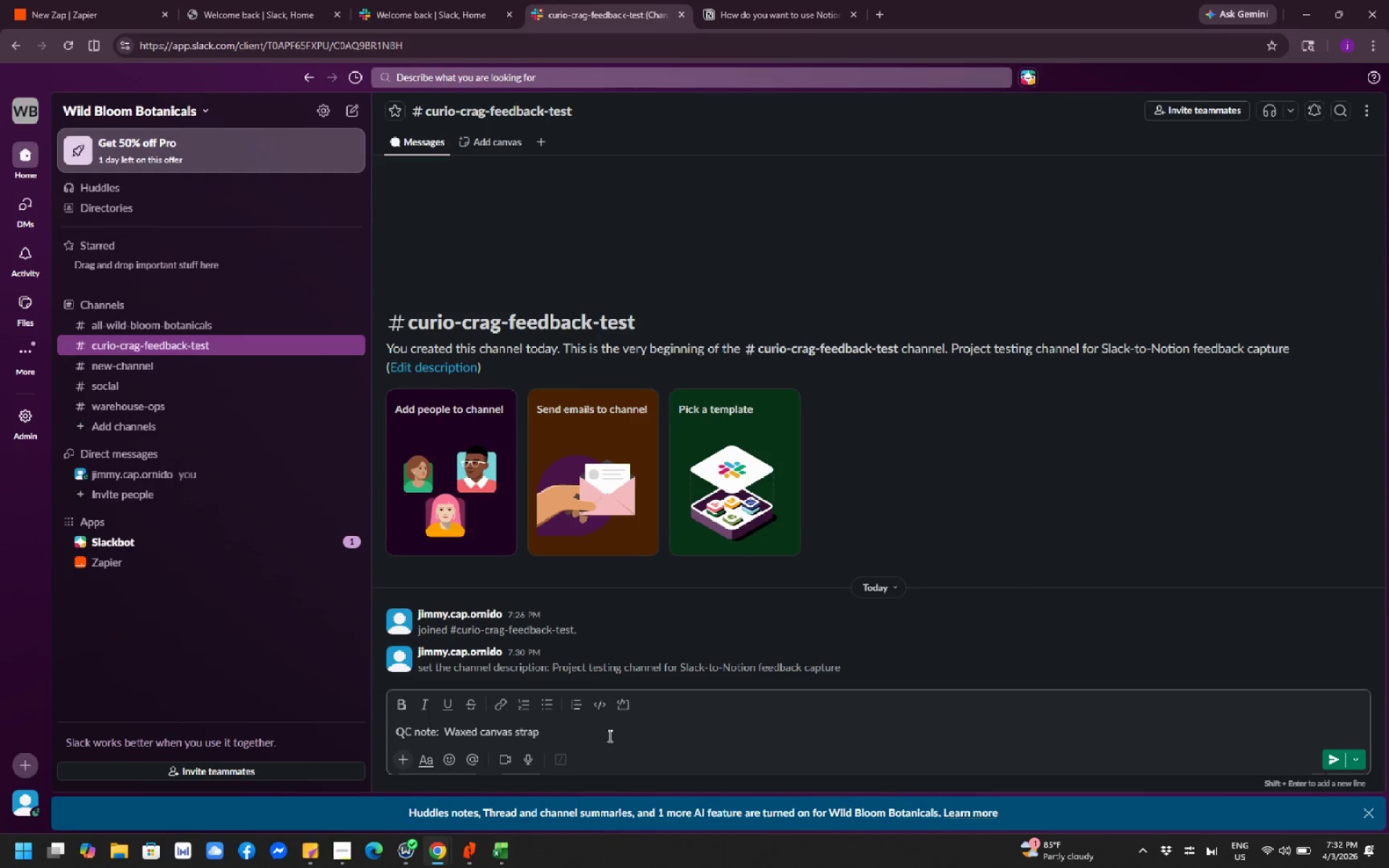 
wait(7.86)
 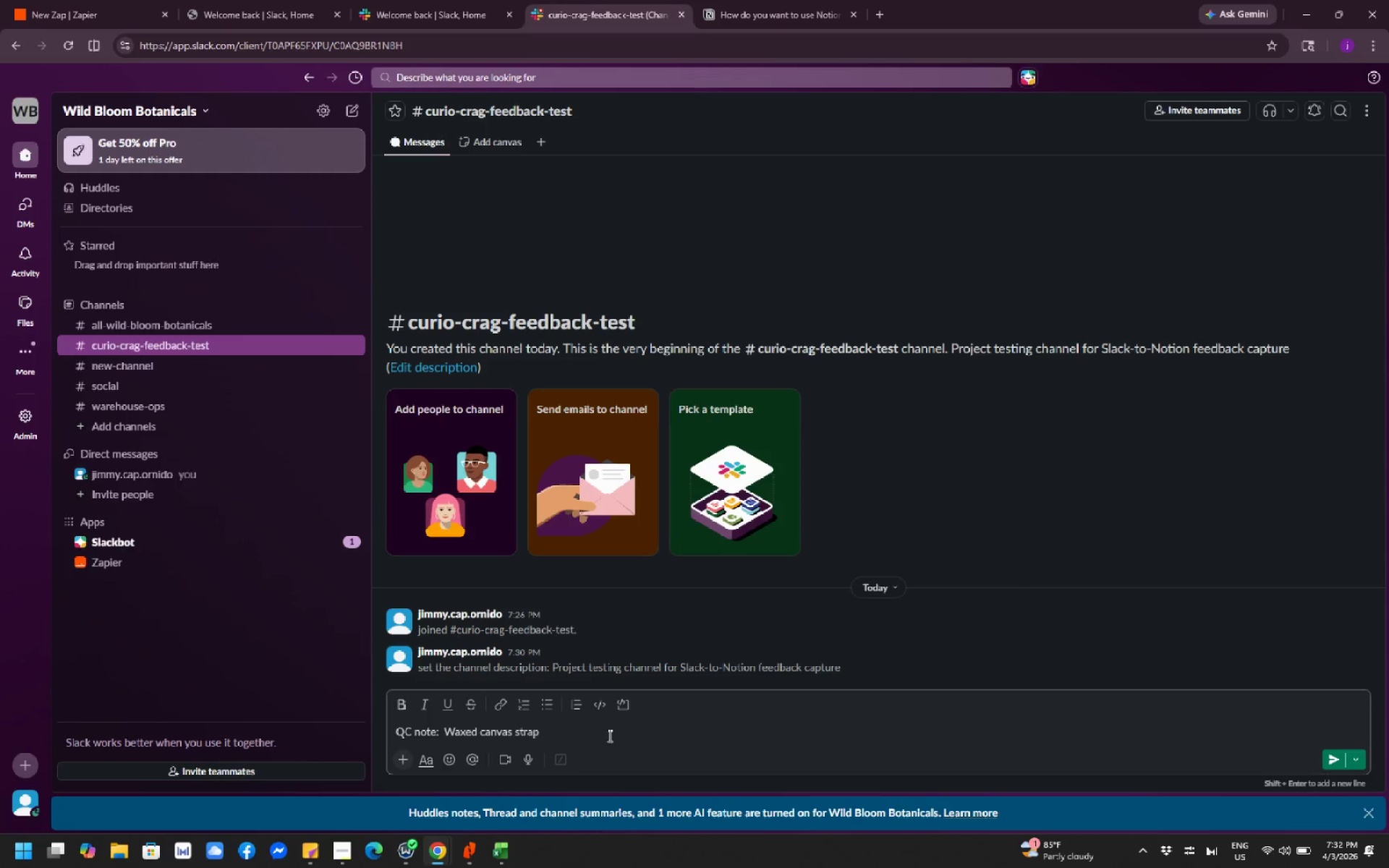 
type( stitching looks  uneven on the latest sample baf)
key(Backspace)
type(g.)
 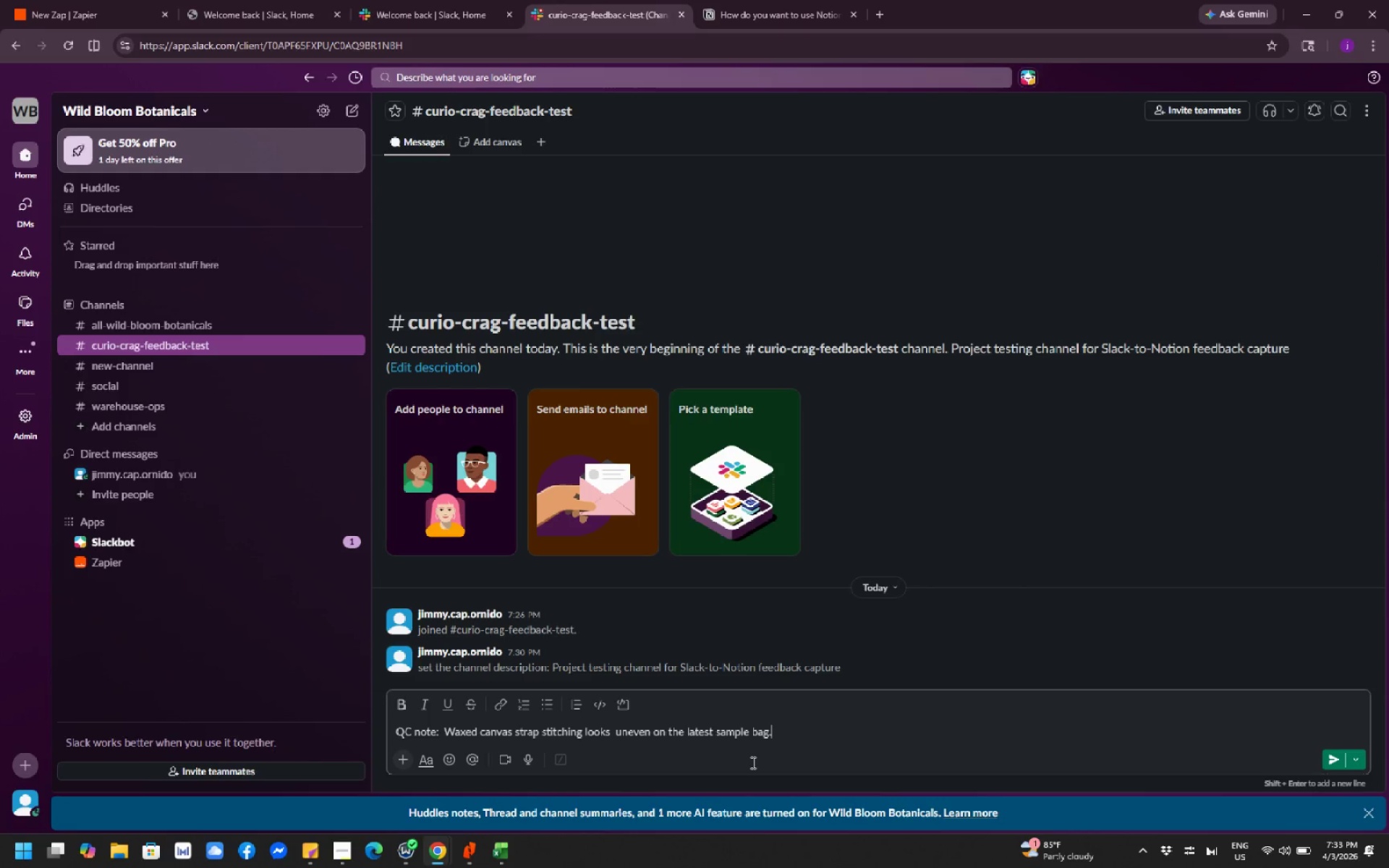 
wait(19.91)
 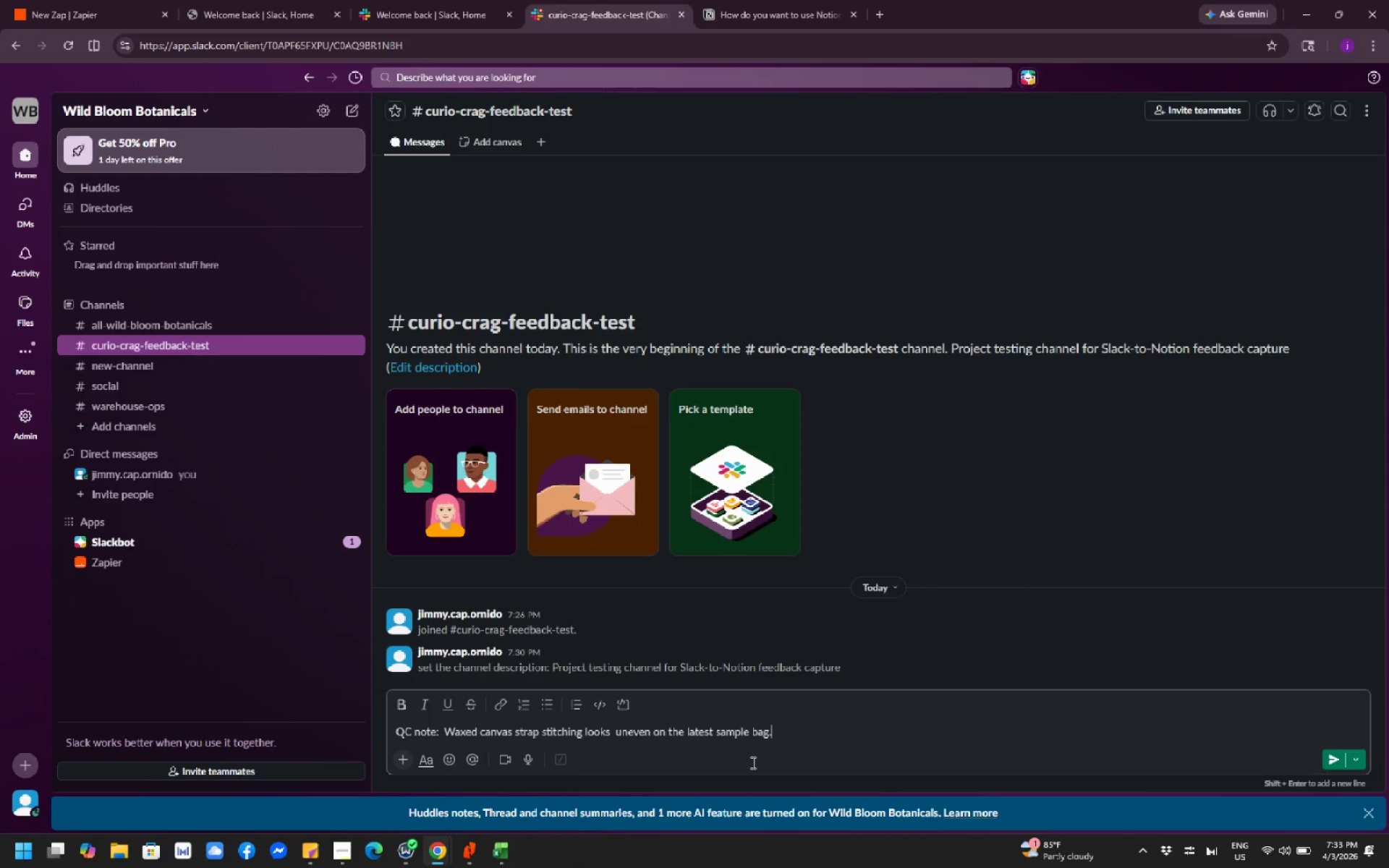 
left_click([1331, 764])
 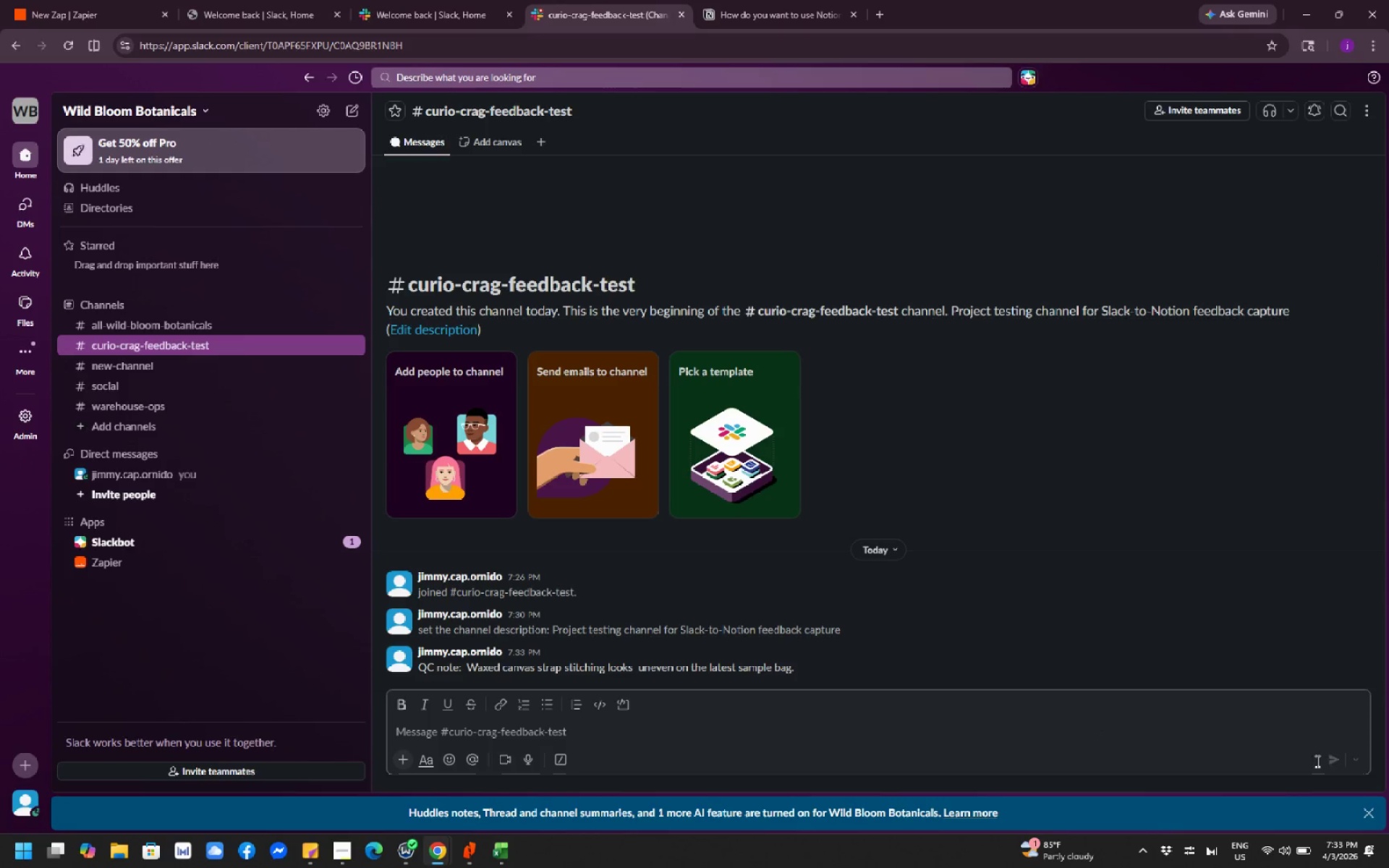 
mouse_move([1074, 658])
 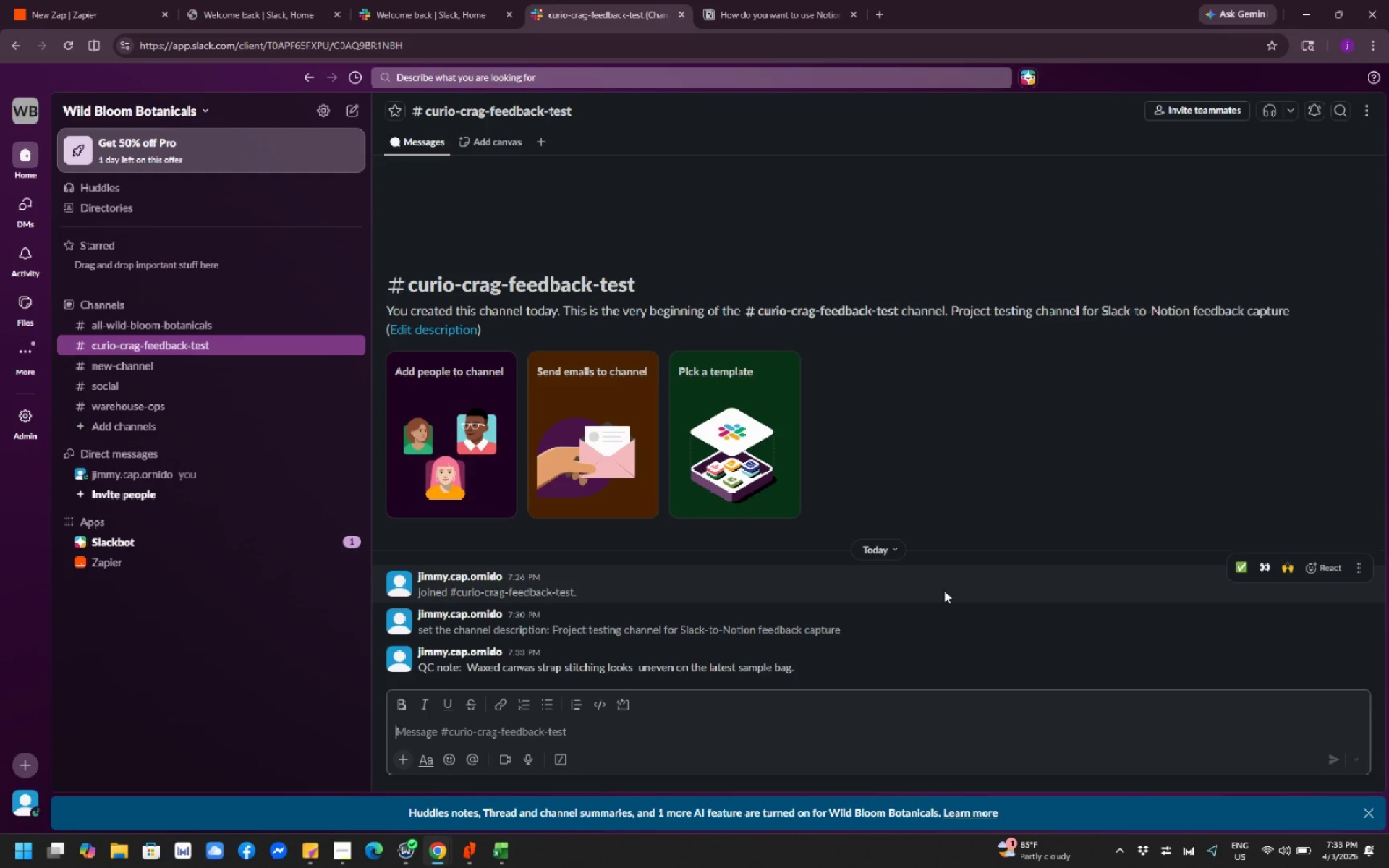 
wait(8.79)
 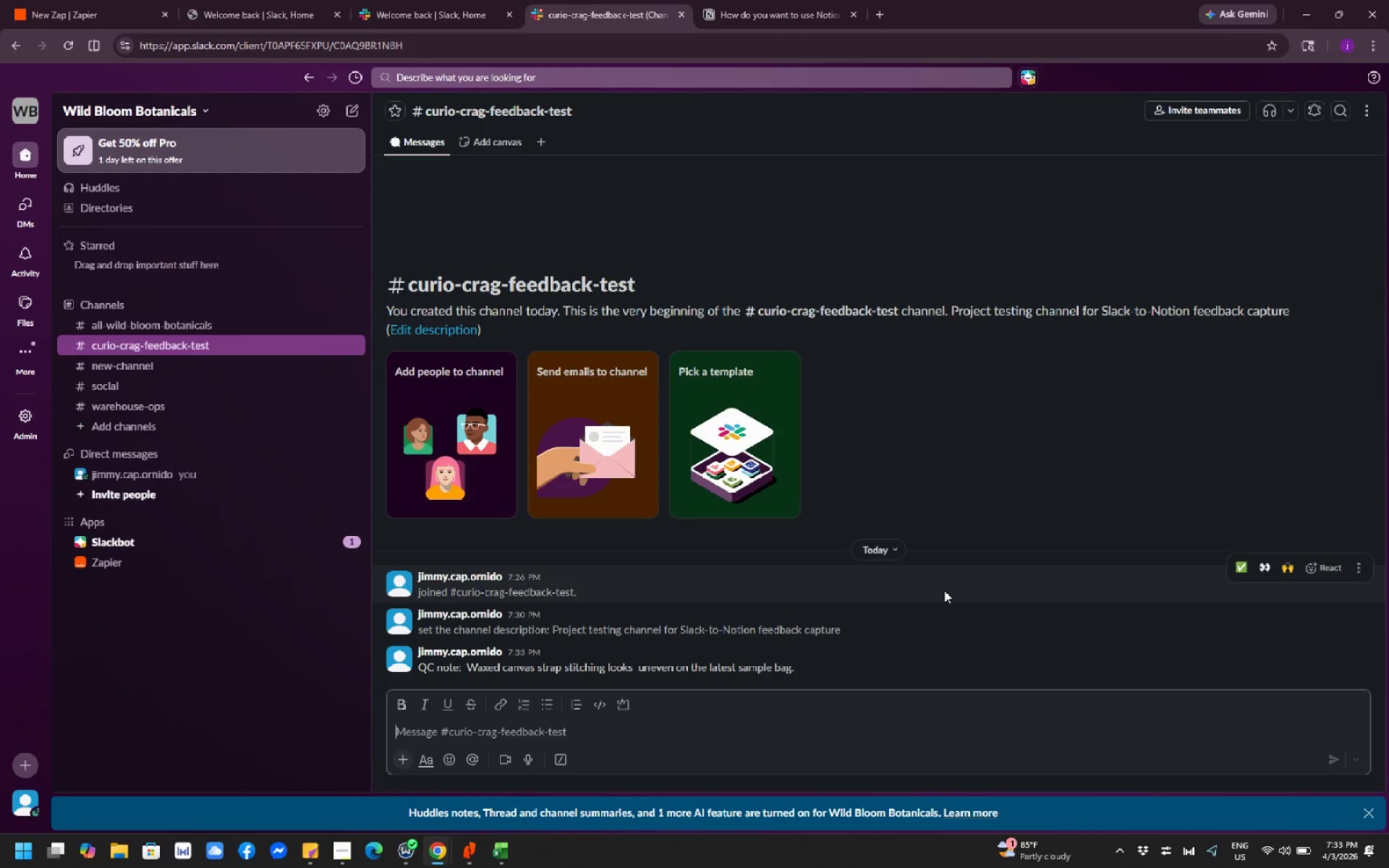 
scroll: coordinate [996, 652], scroll_direction: down, amount: 1.0
 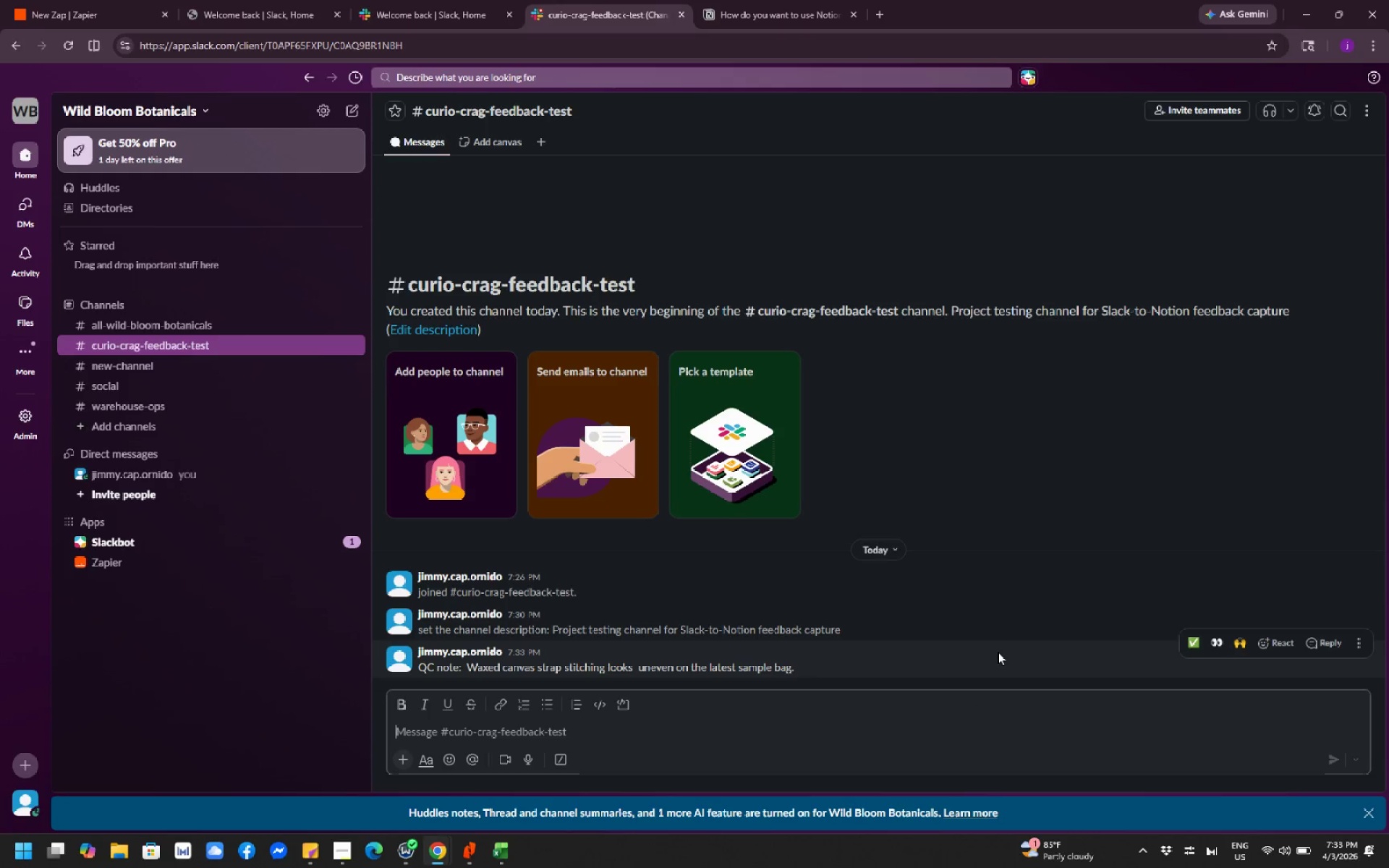 
wait(13.5)
 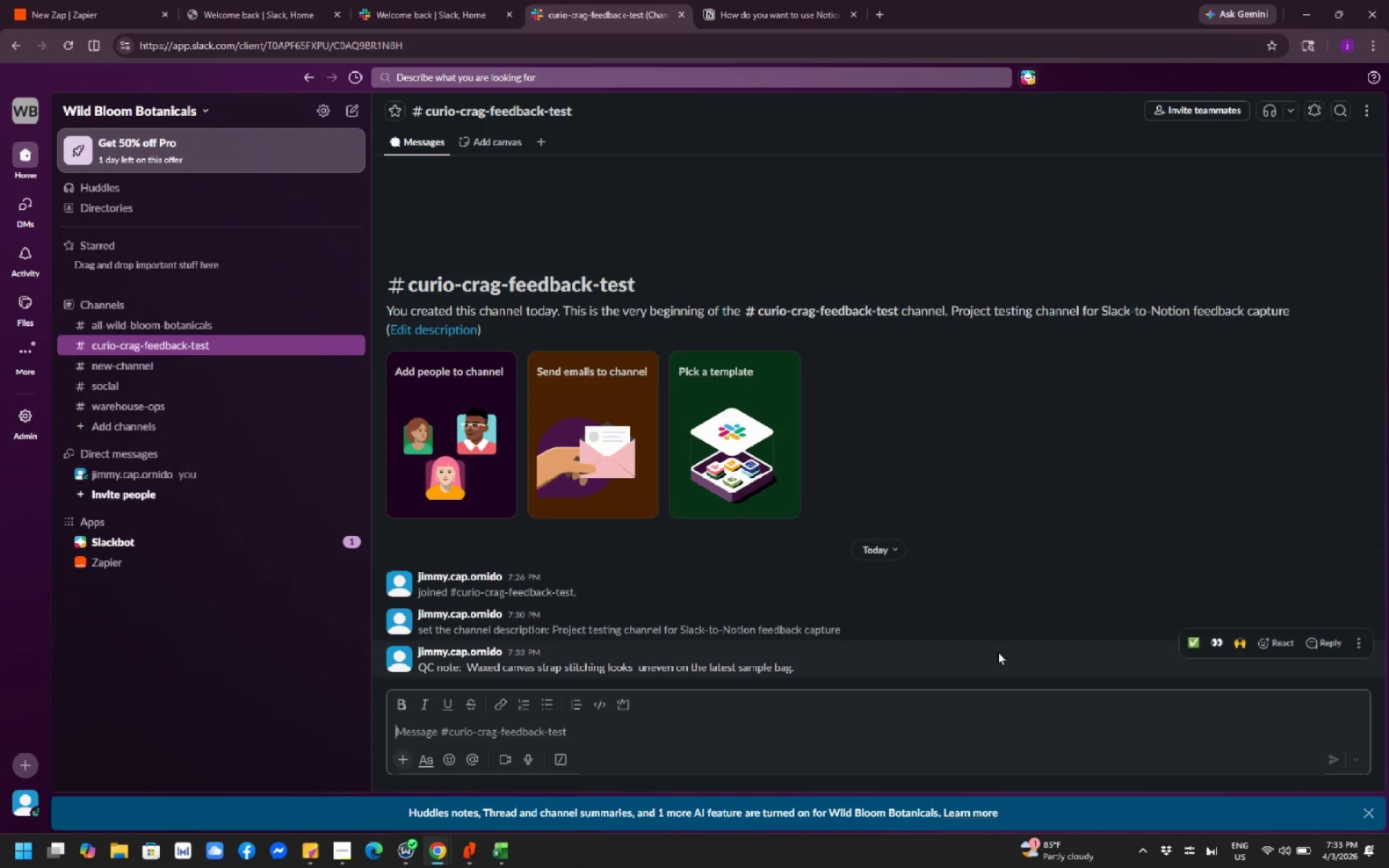 
left_click([613, 725])
 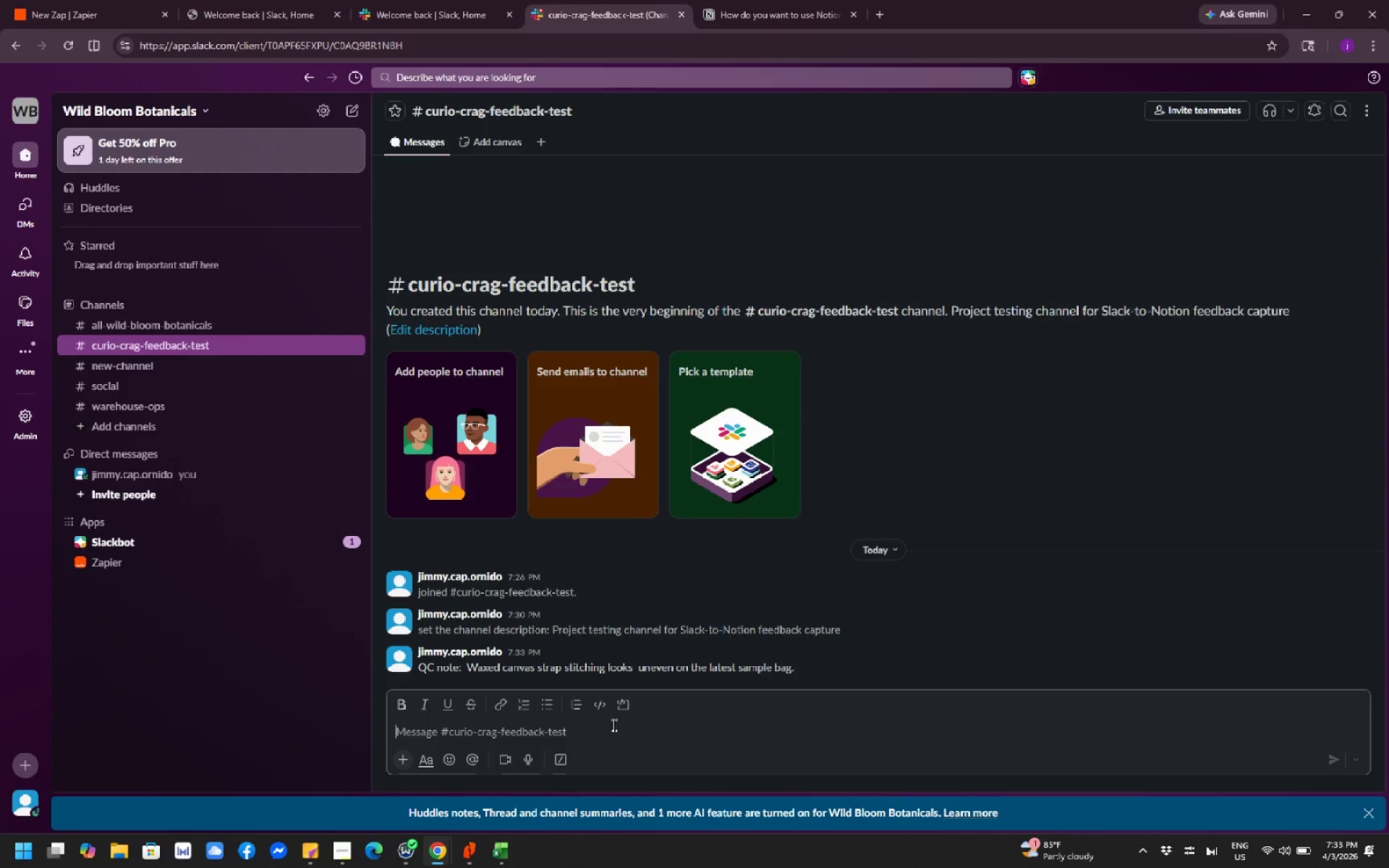 
type(Photo feedback)
 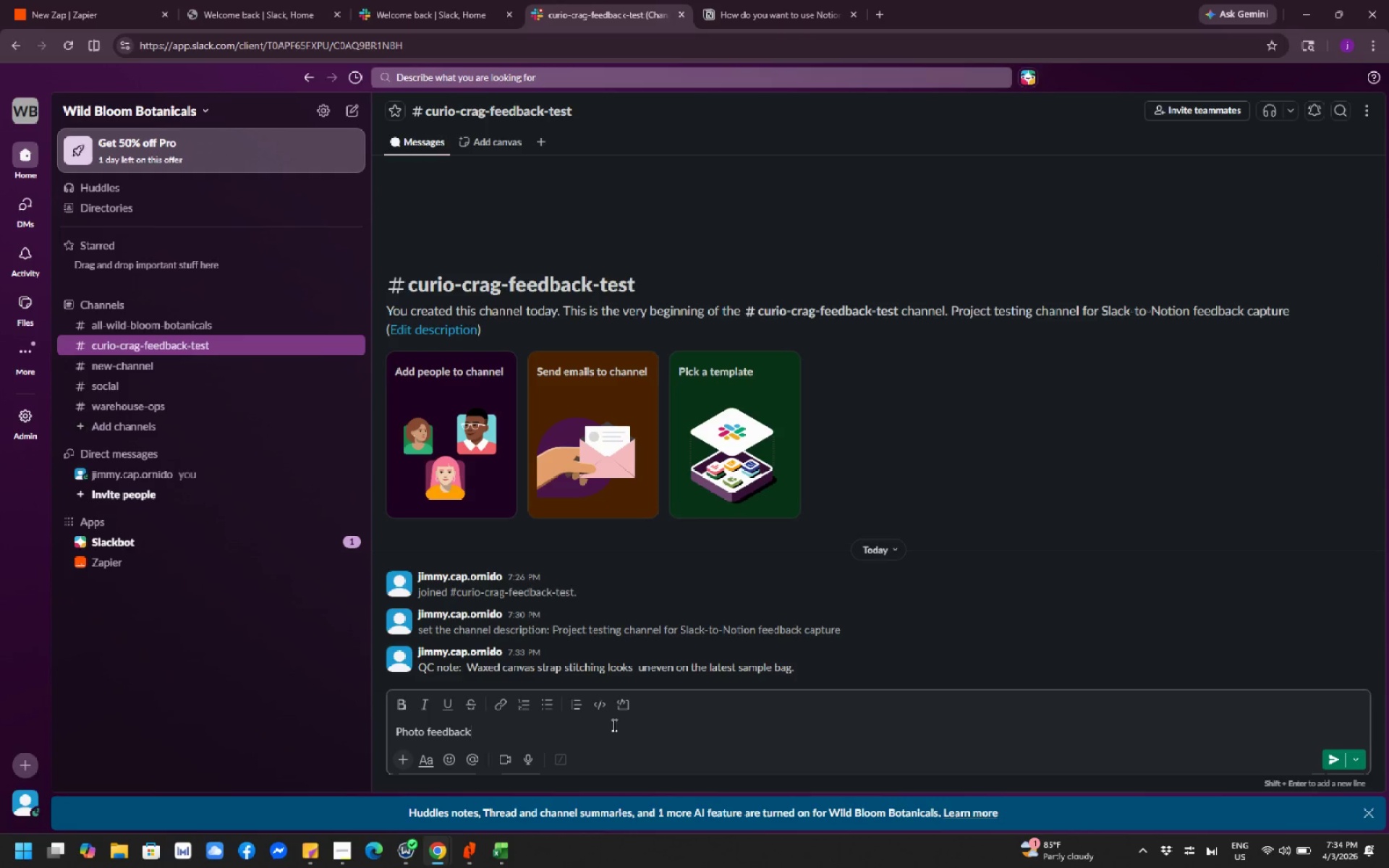 
key(Shift+Semicolon)
 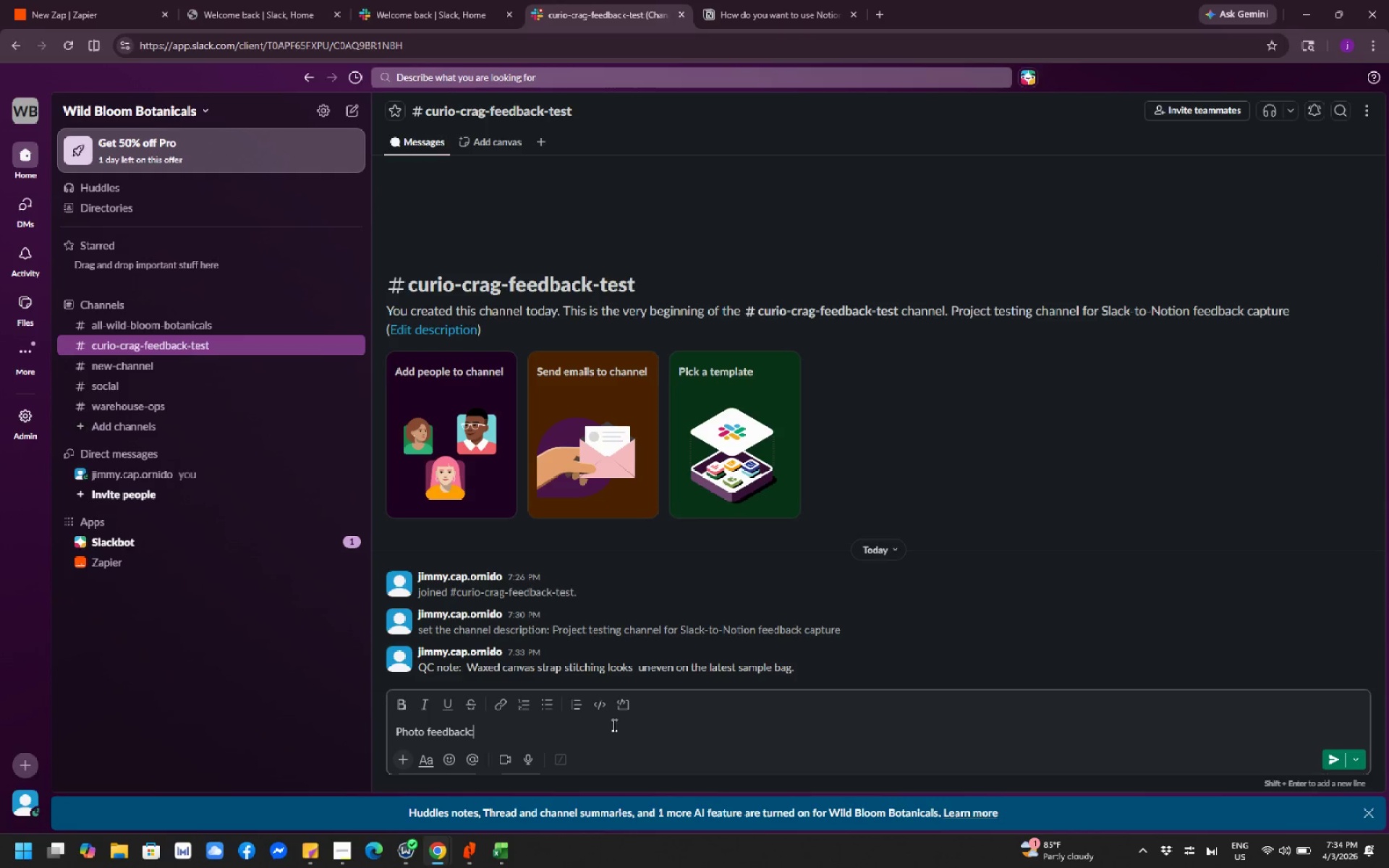 
key(Space)
 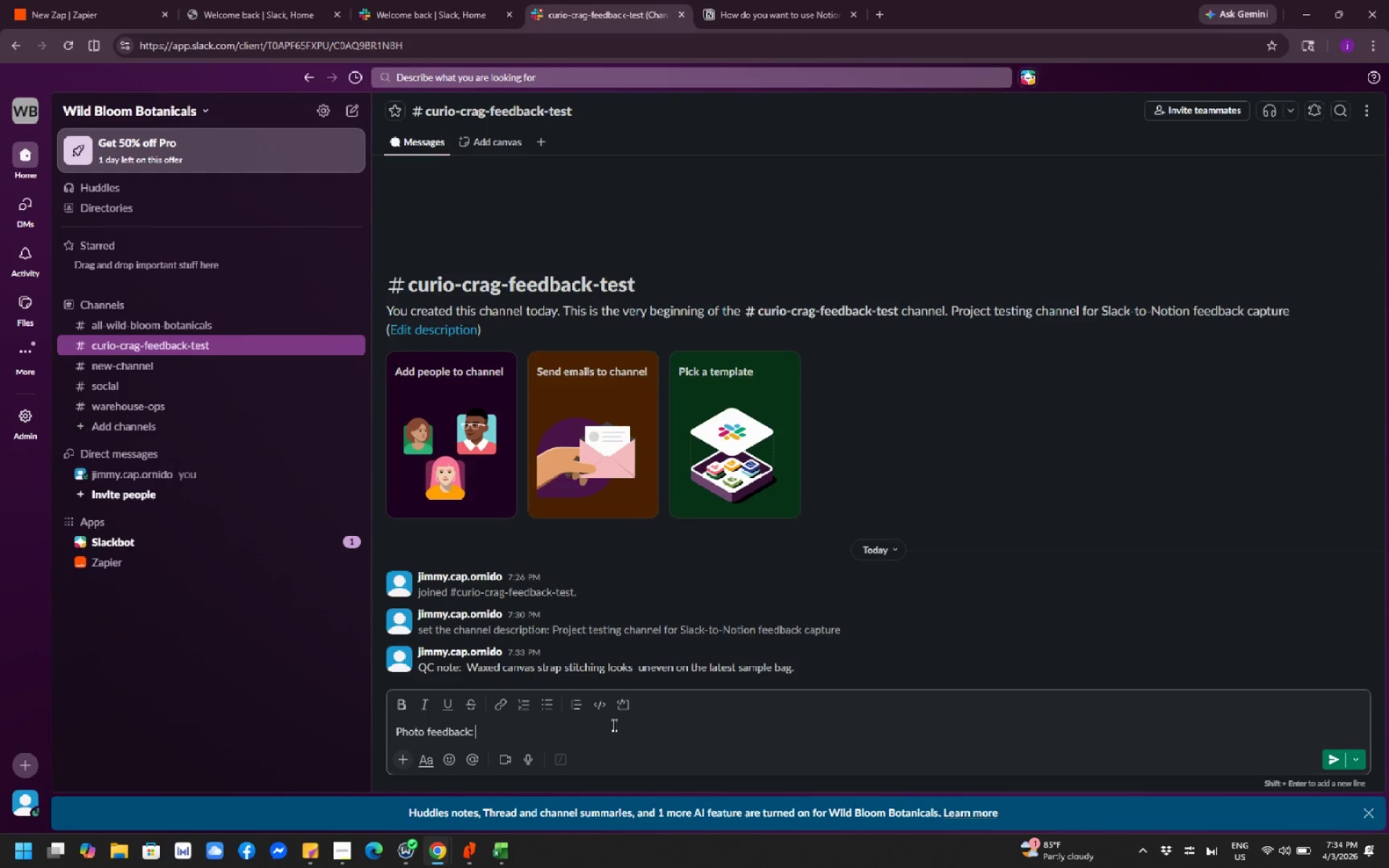 
type(The zipper pull color ;)
key(Backspace)
type(looks slightly darker than the approved references)
key(Backspace)
key(Backspace)
type(w.)
 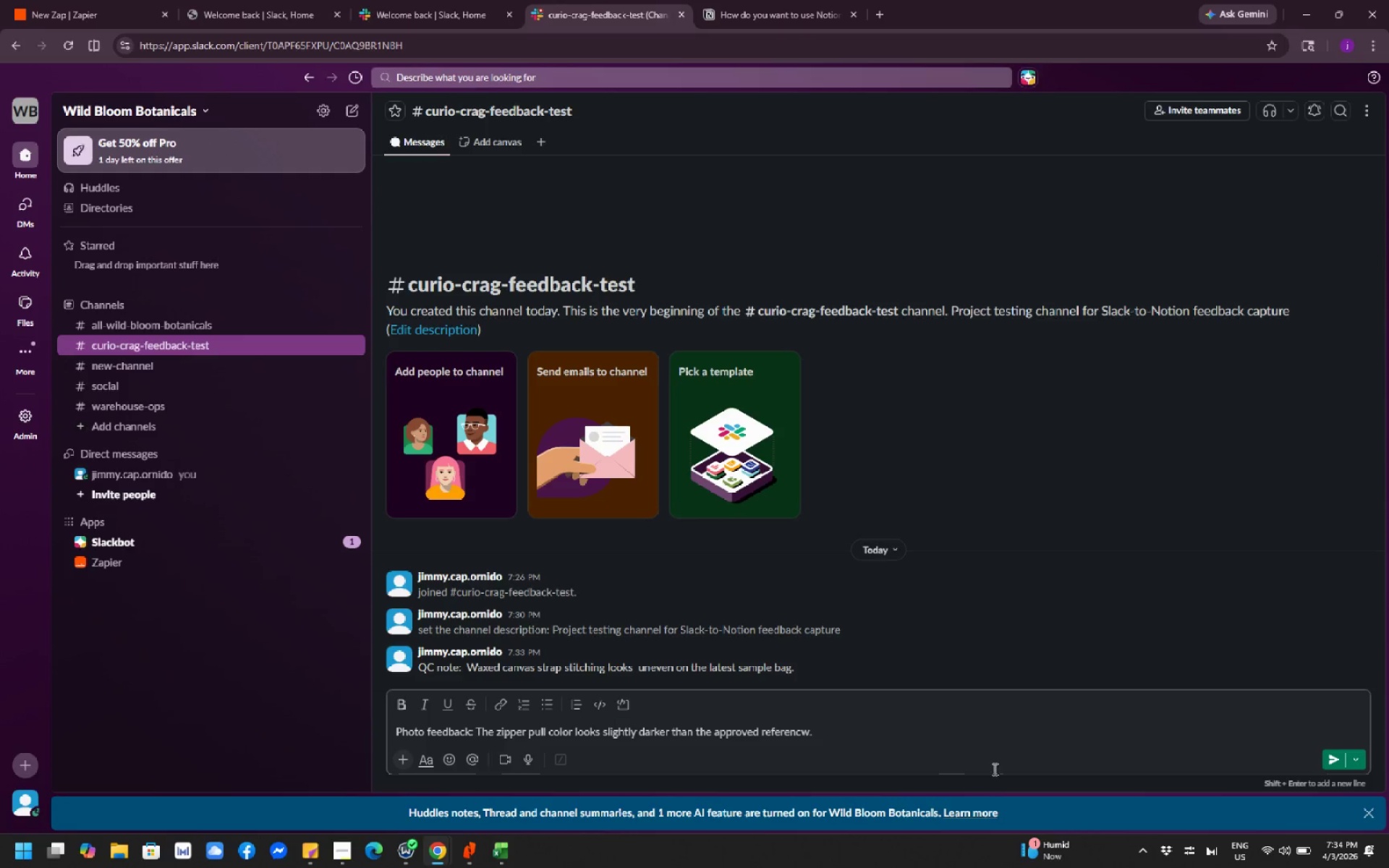 
mouse_move([1165, 664])
 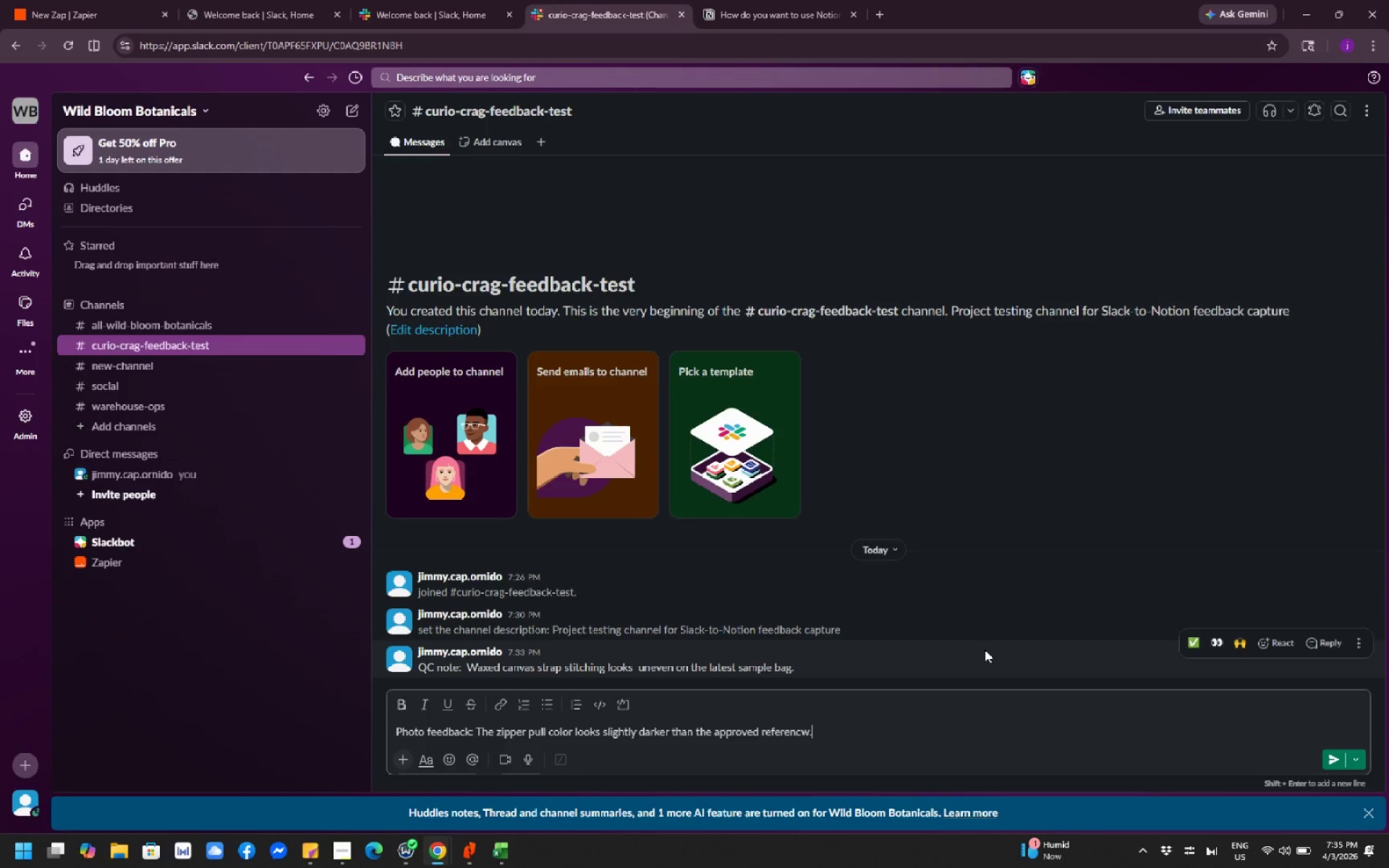 
wait(14.65)
 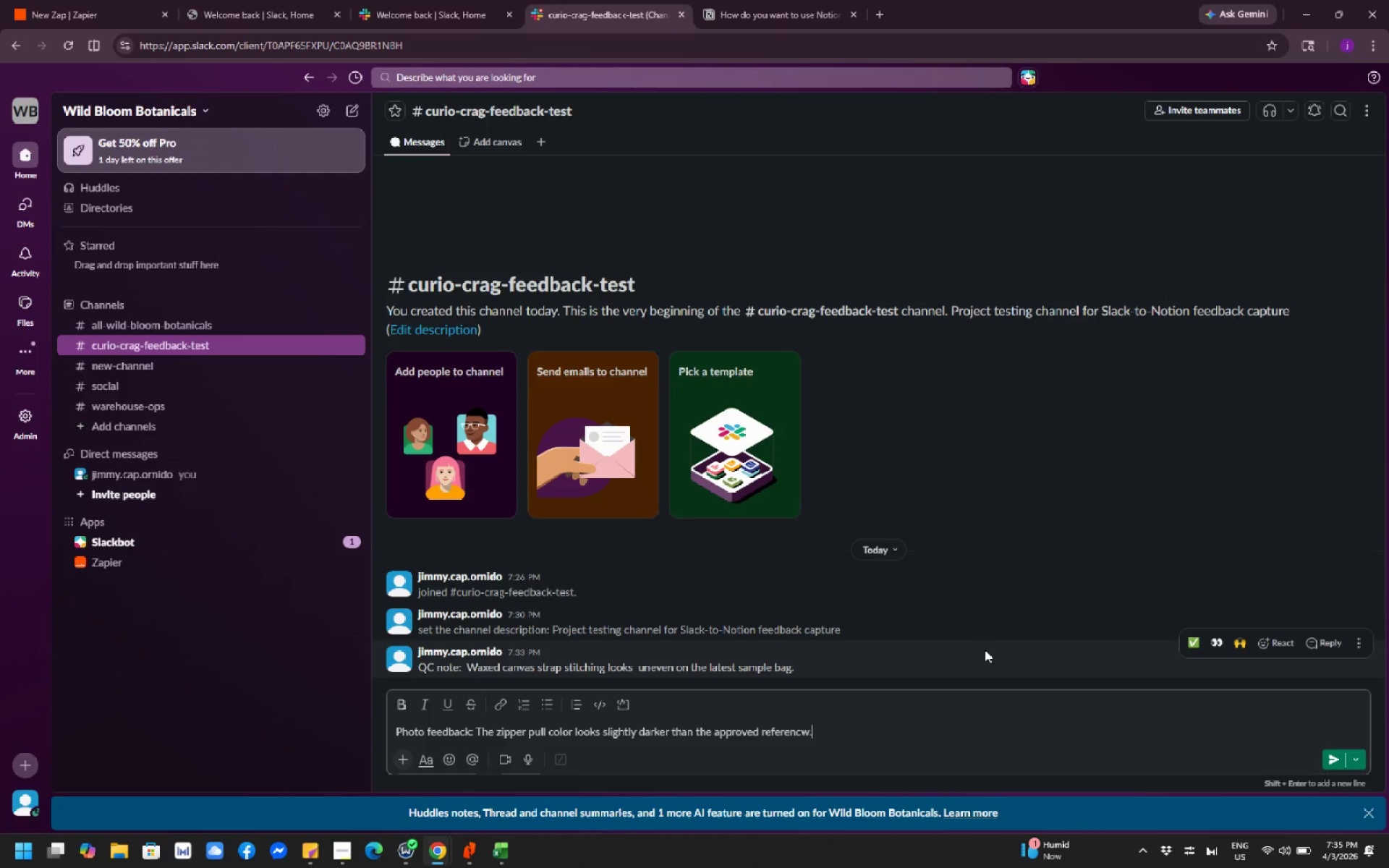 
key(Backspace)
 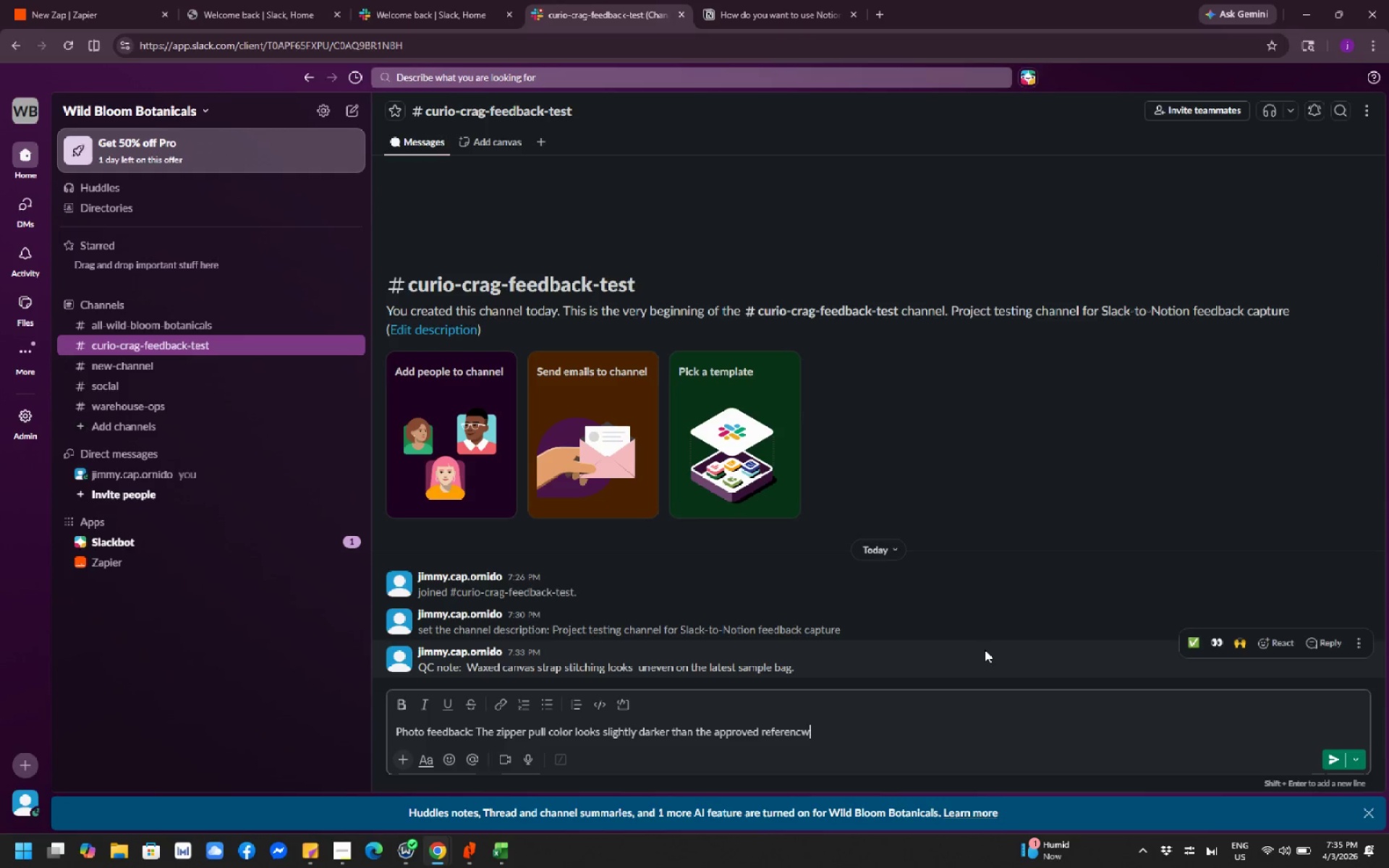 
key(Backspace)
 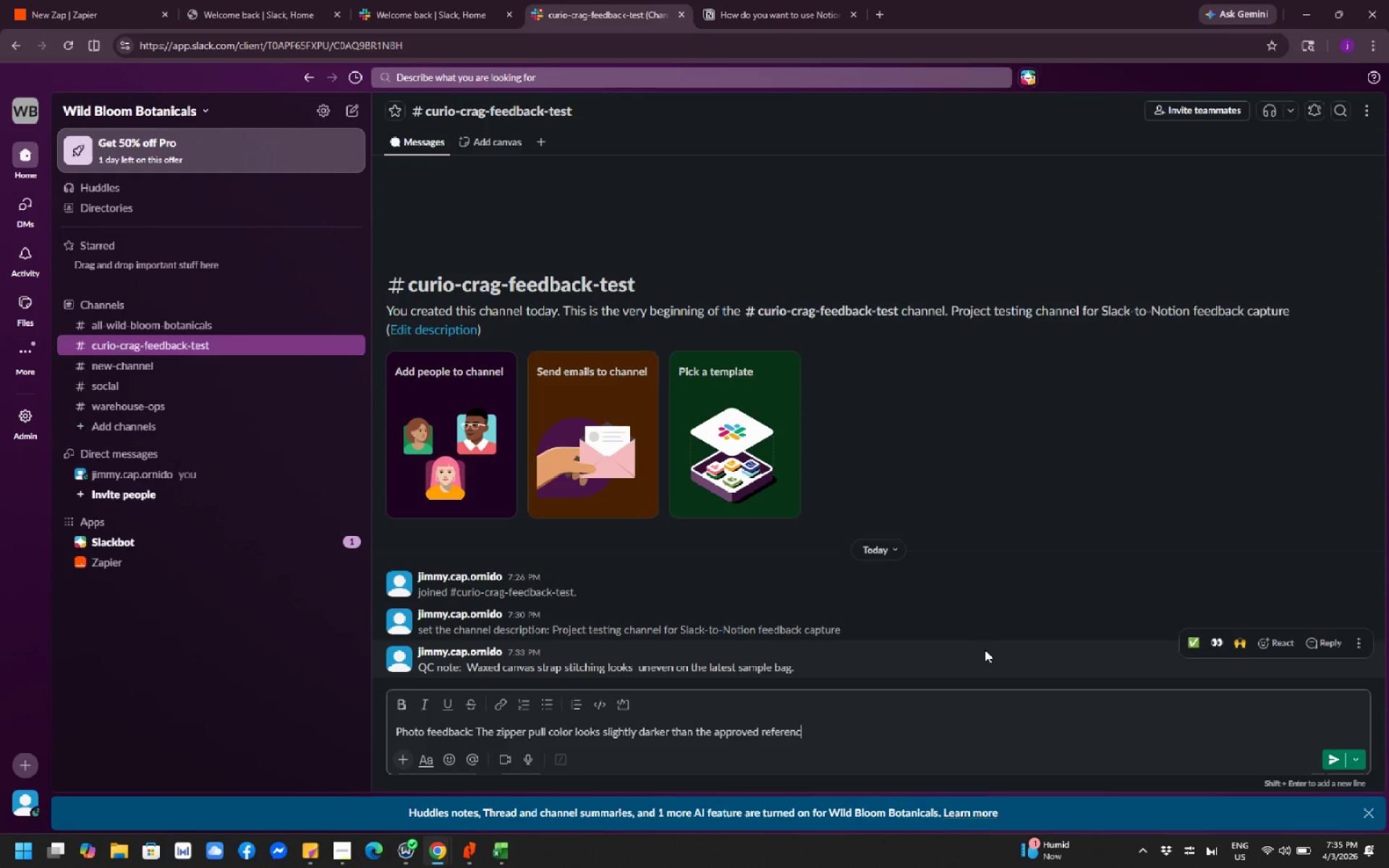 
key(W)
 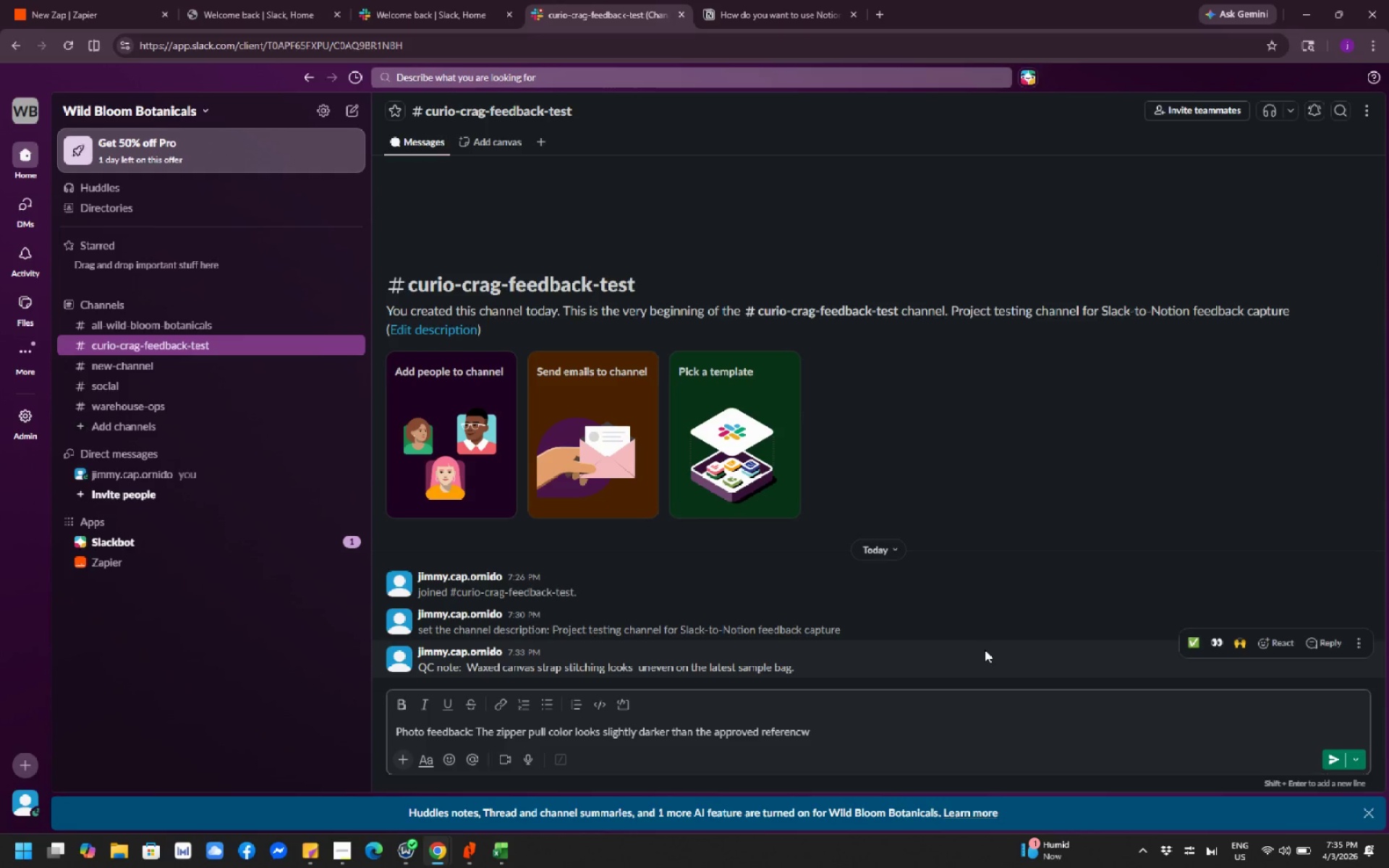 
key(Period)
 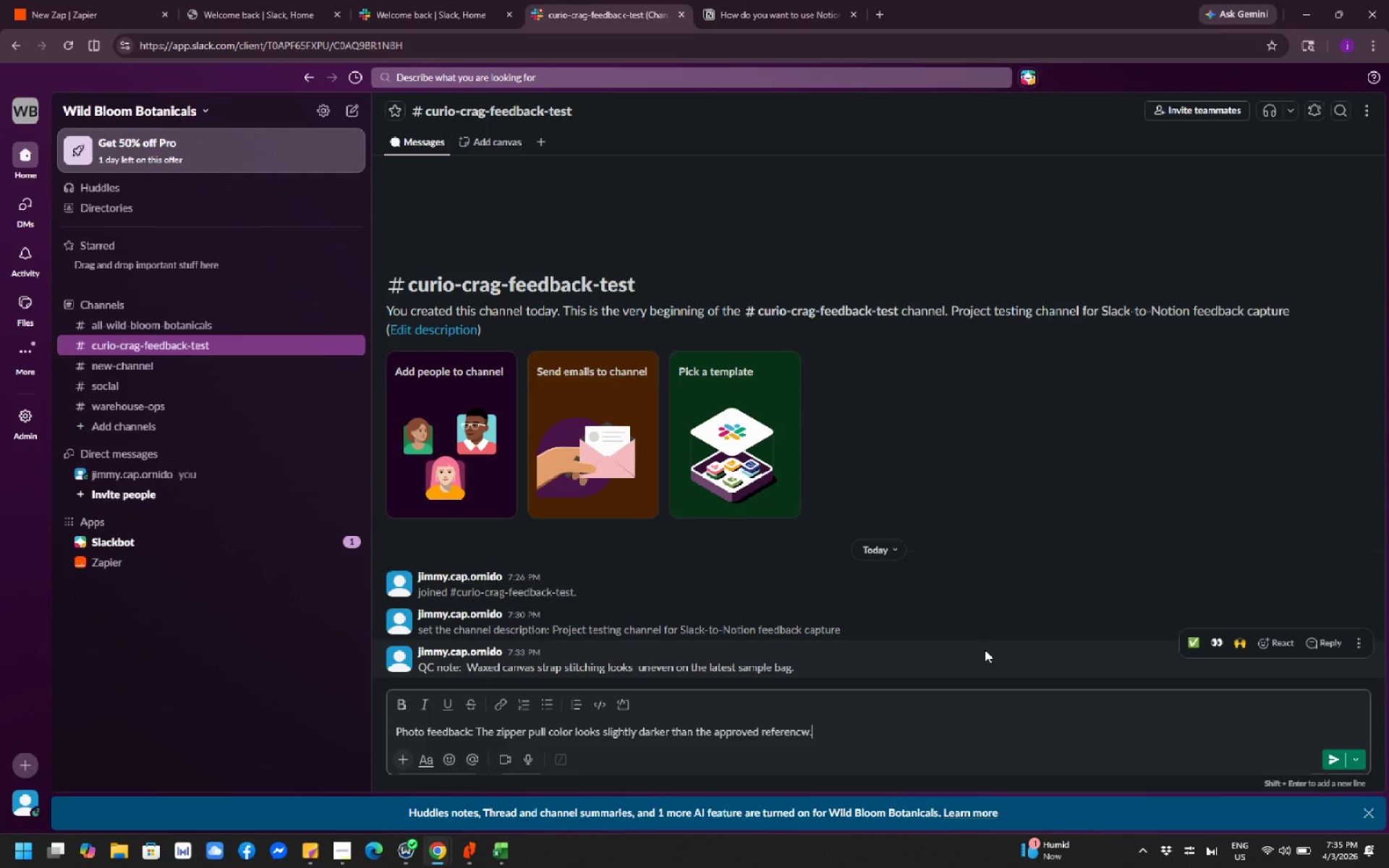 
key(Backspace)
 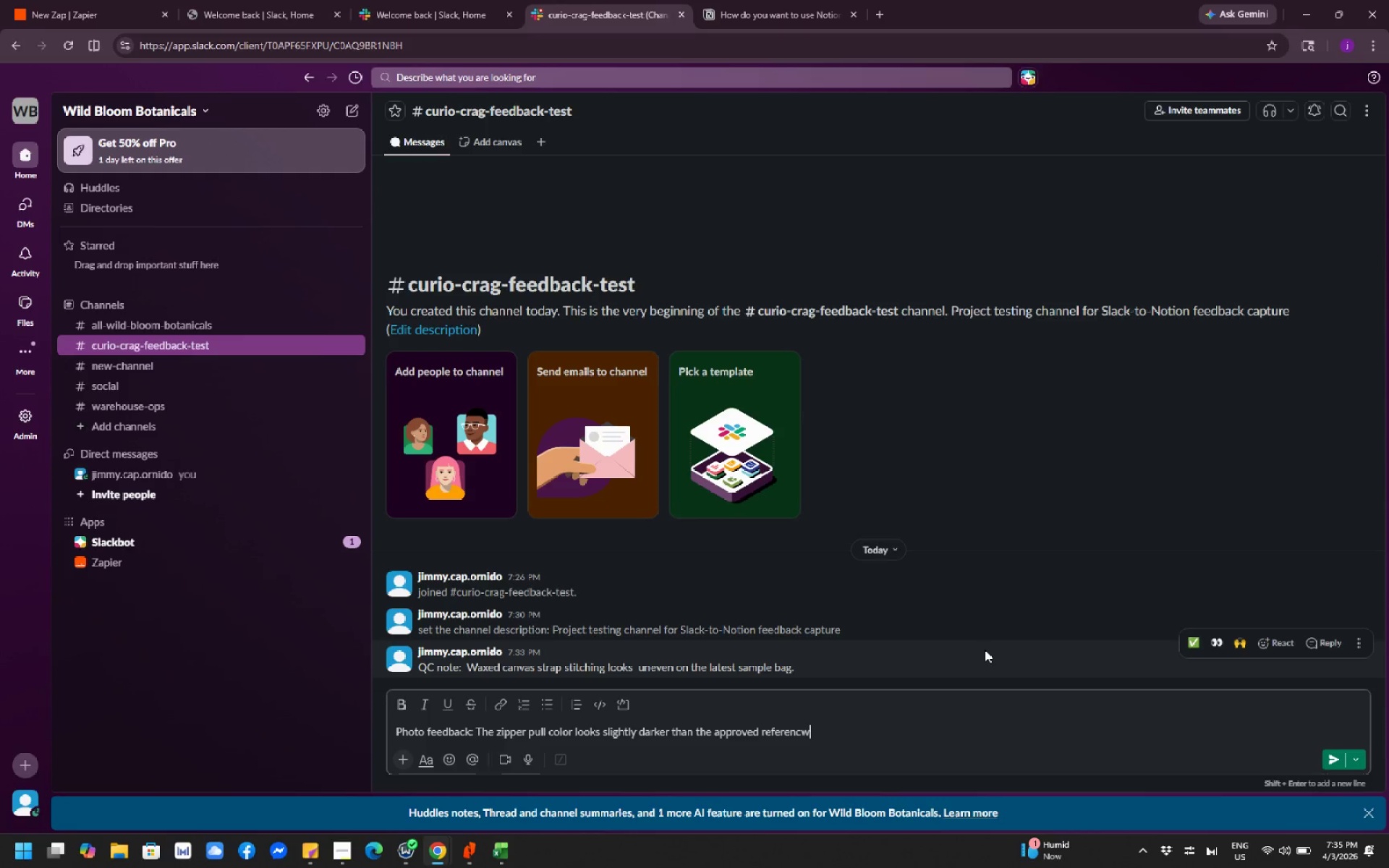 
key(Backspace)
 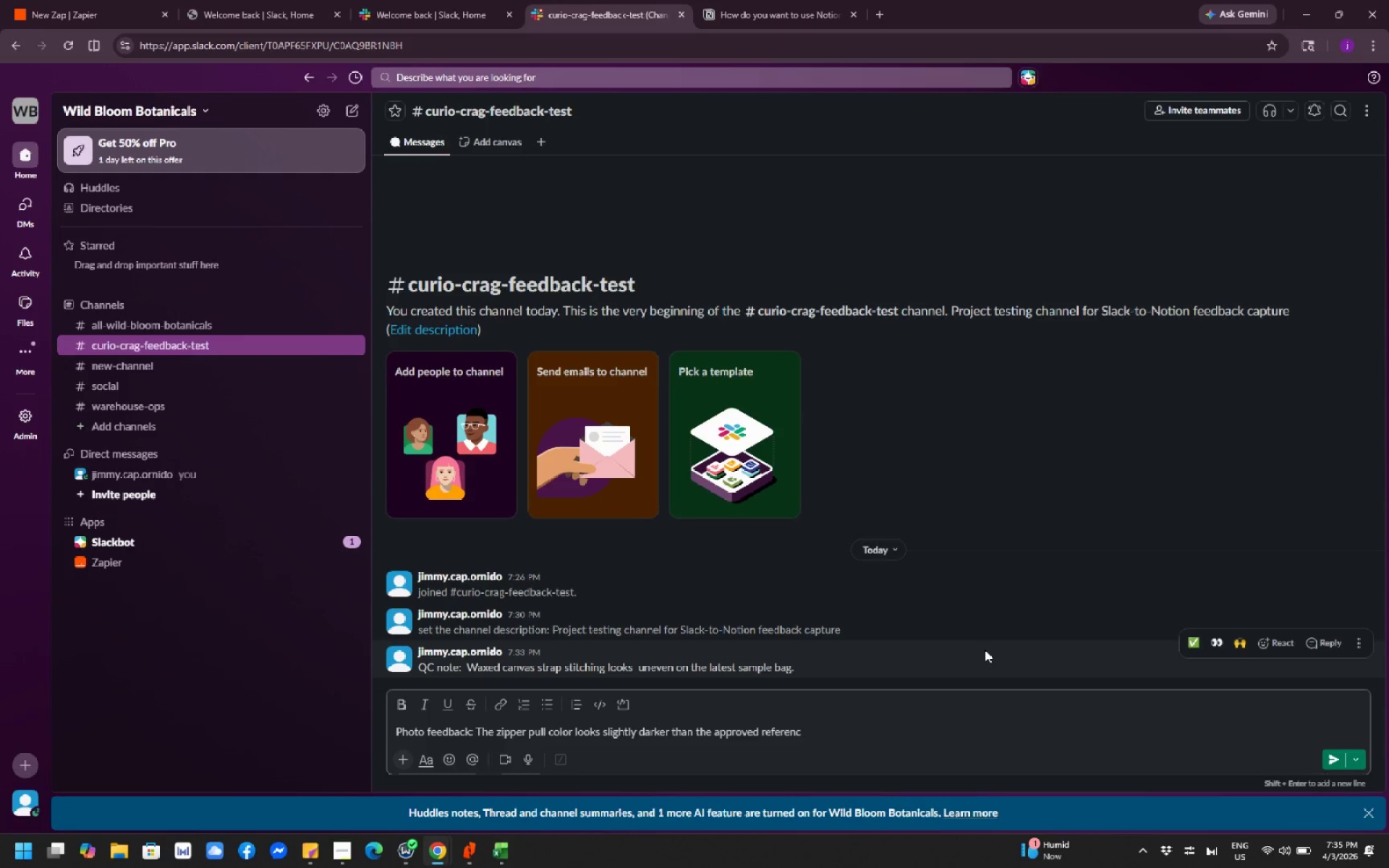 
key(E)
 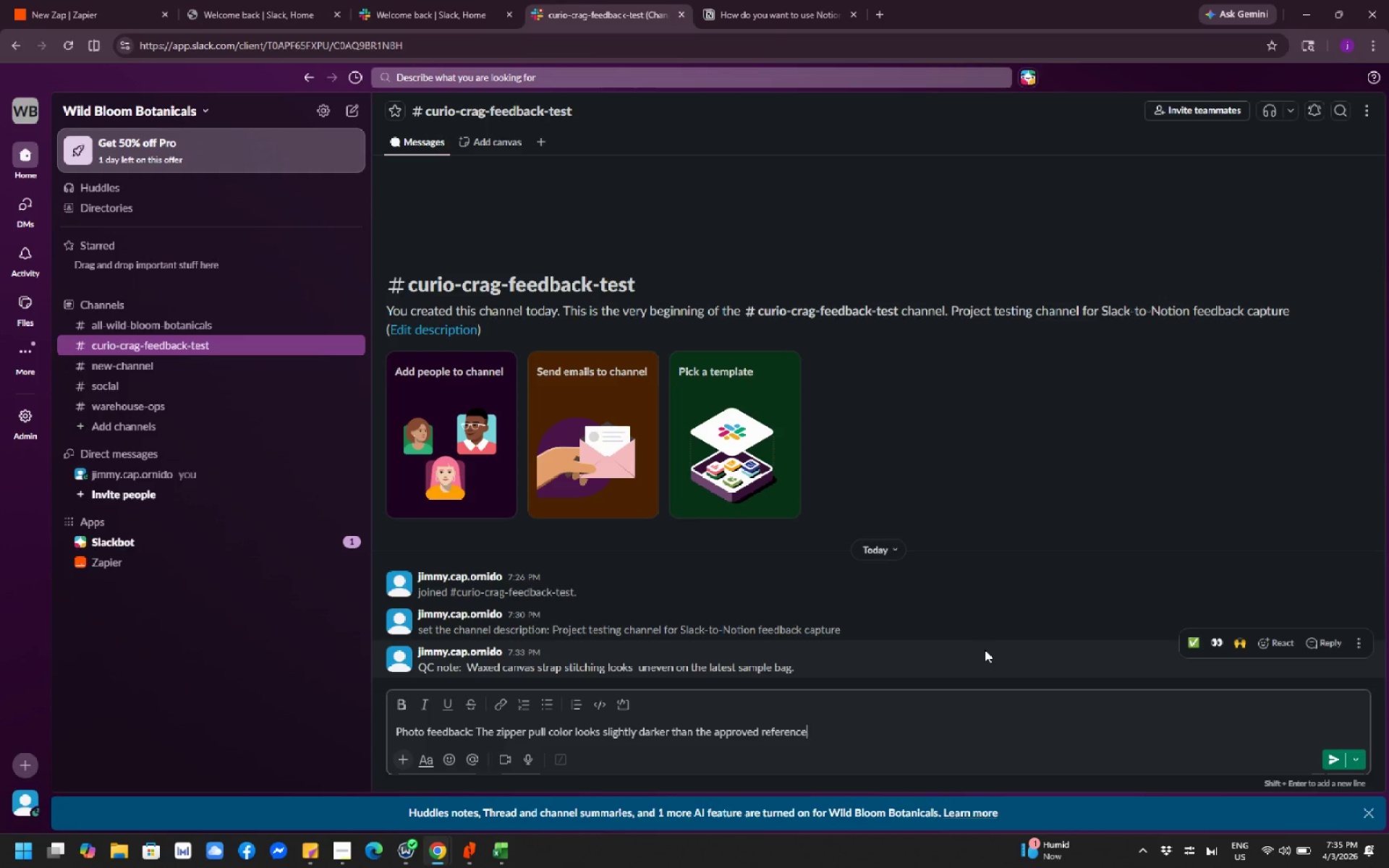 
key(Period)
 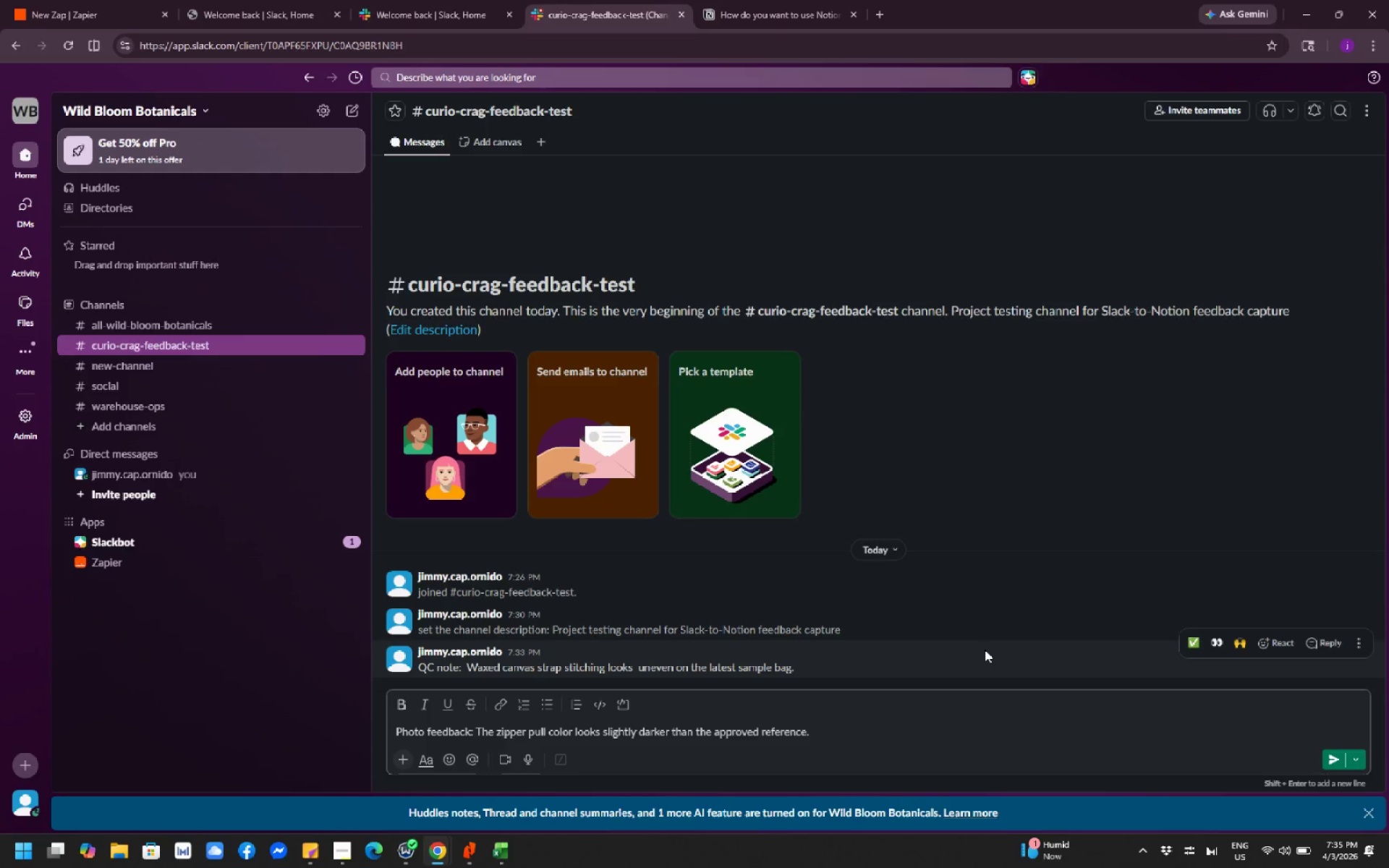 
key(Enter)
 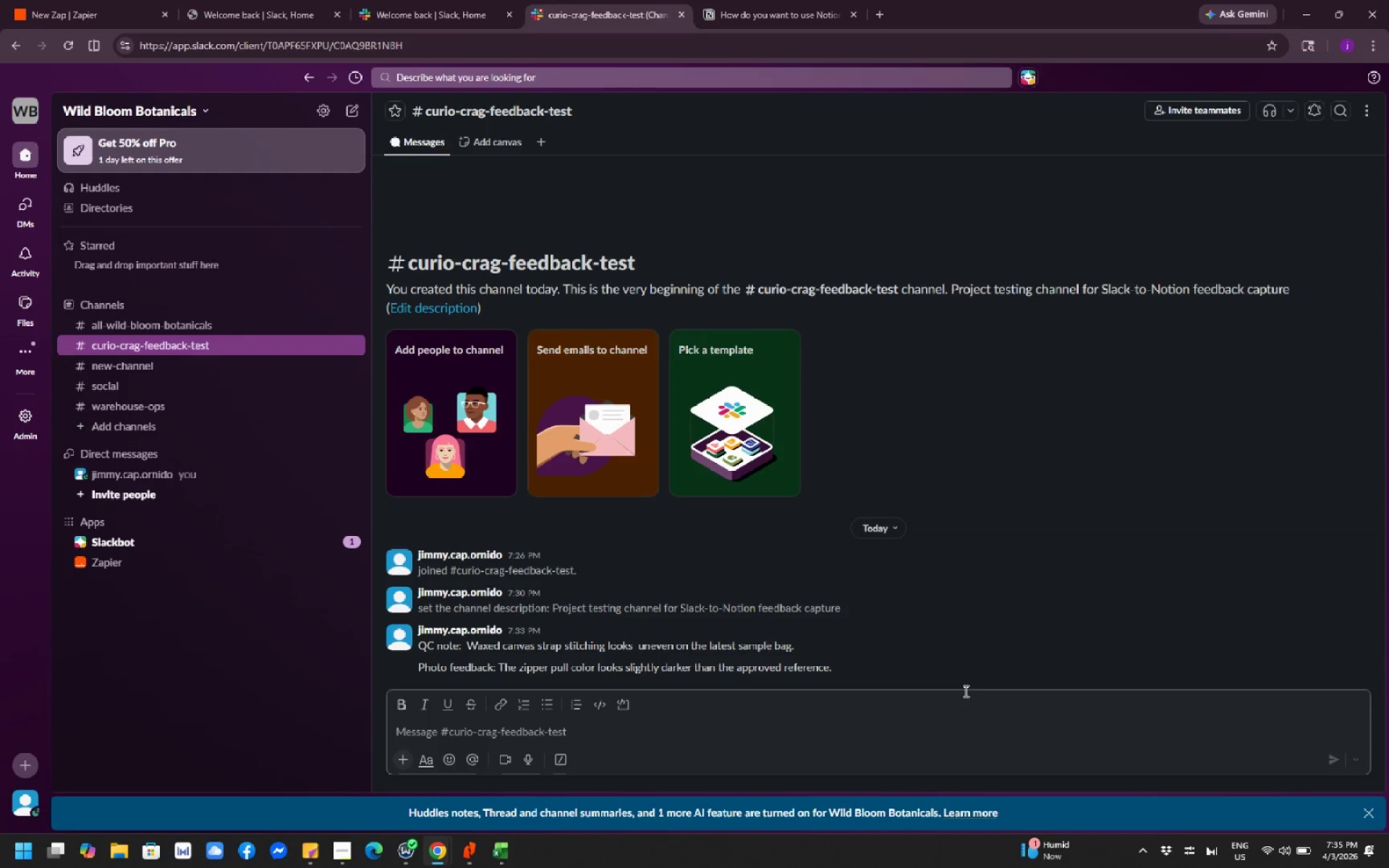 
scroll: coordinate [974, 626], scroll_direction: down, amount: 3.0
 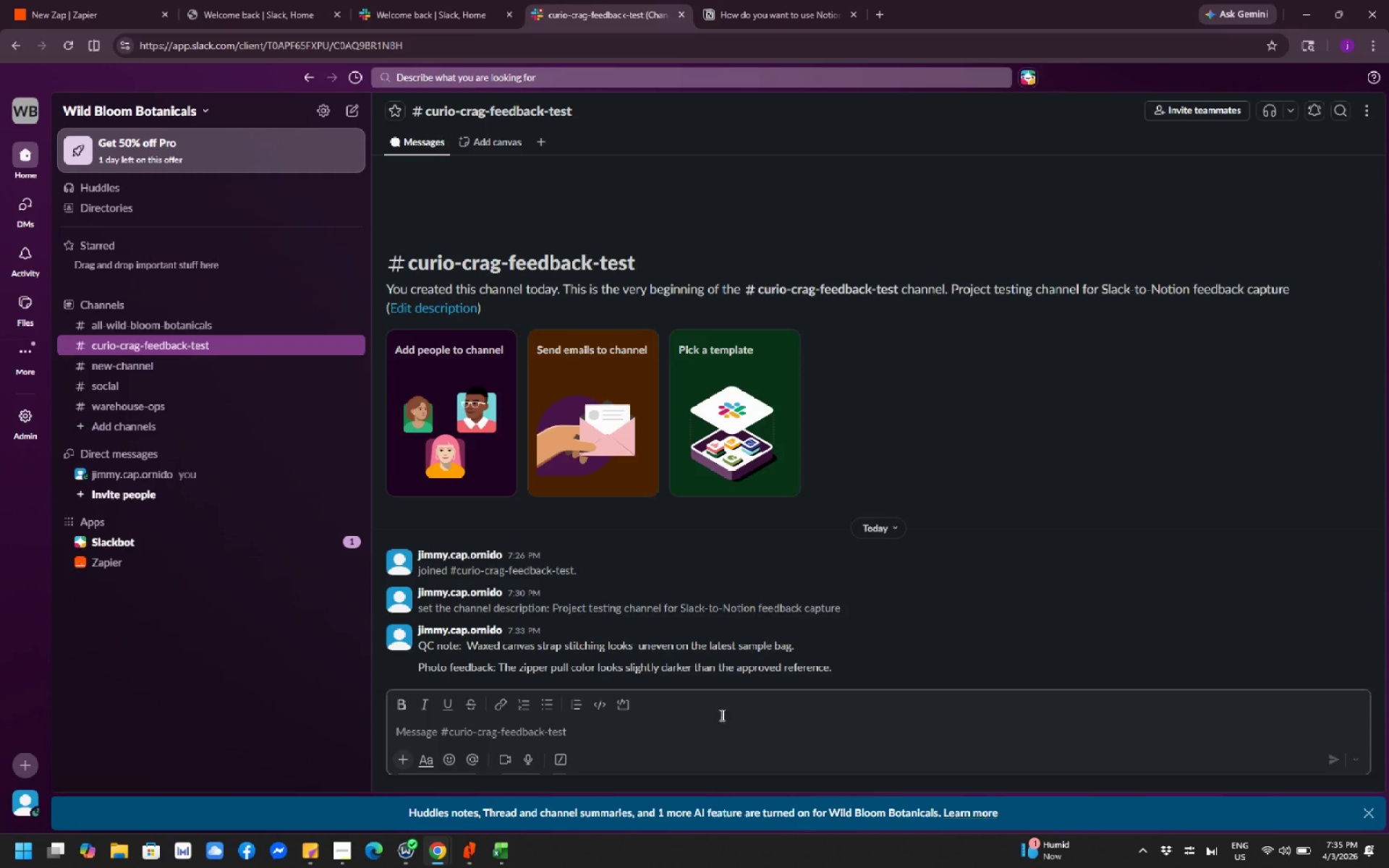 
left_click([666, 725])
 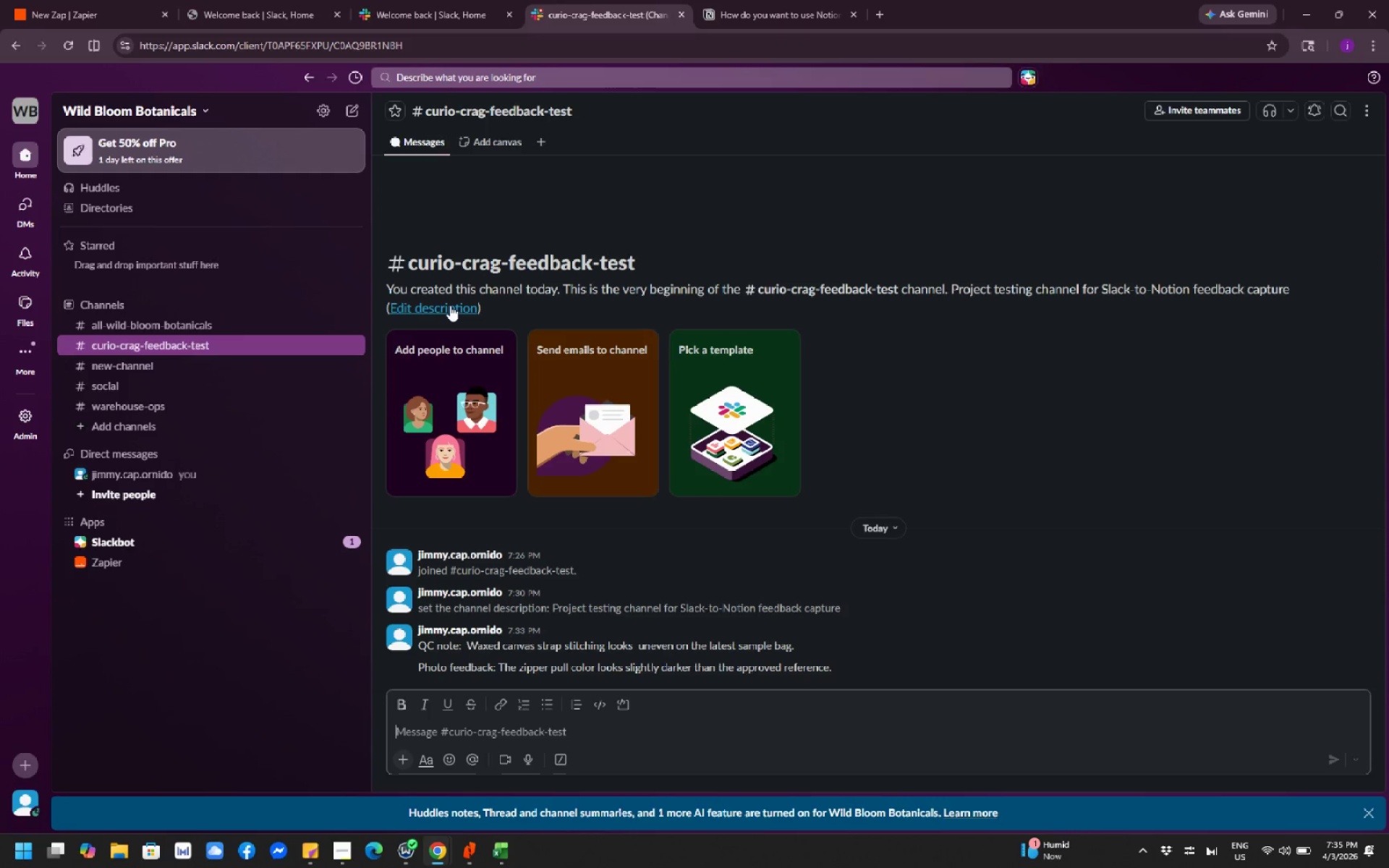 
wait(25.56)
 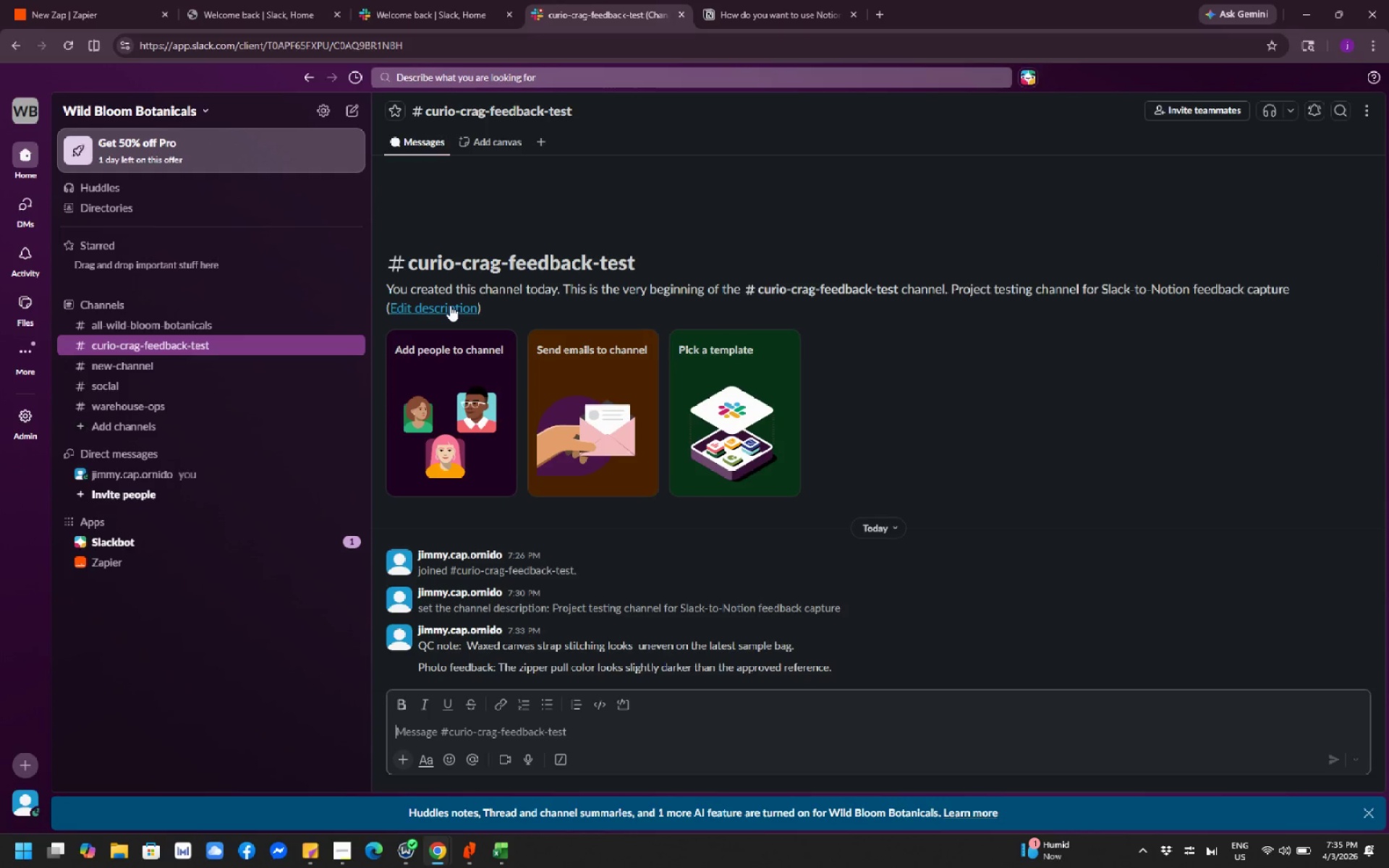 
type(Producrio)
key(Backspace)
key(Backspace)
key(Backspace)
type(tion idea: Add reinforced bottom panel notes to the next desighn)
key(Backspace)
key(Backspace)
type(n review)
 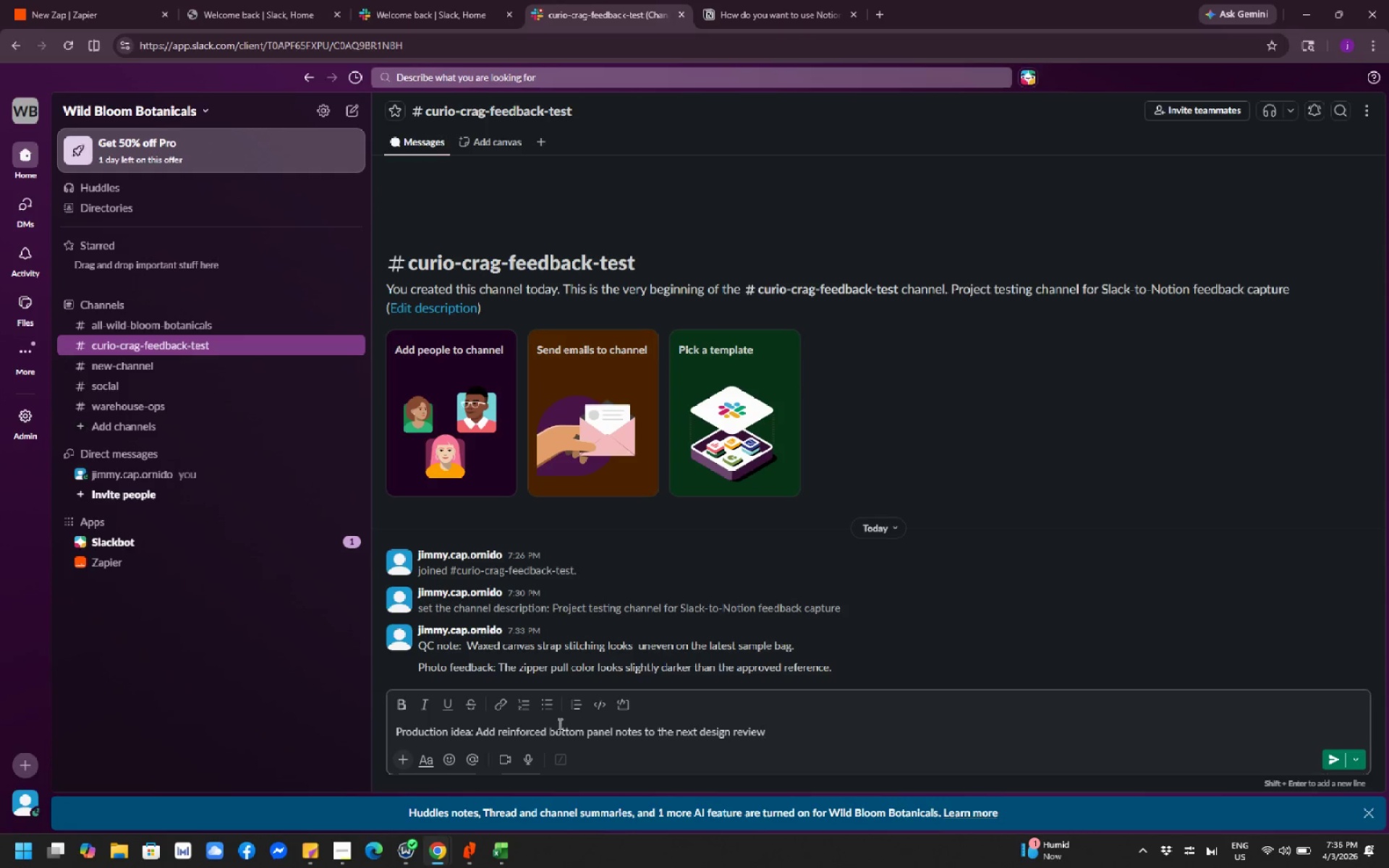 
wait(18.58)
 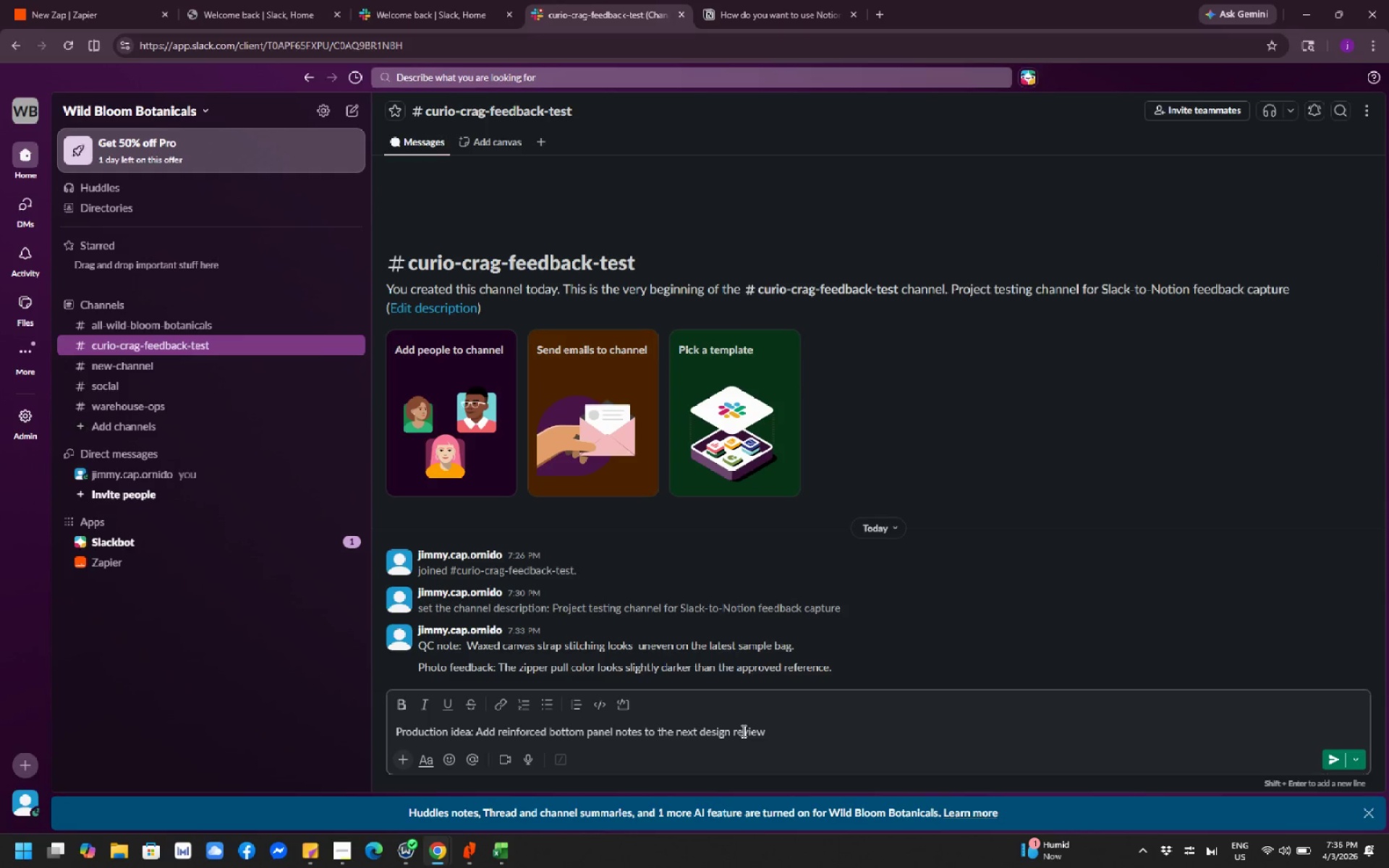 
left_click([812, 732])
 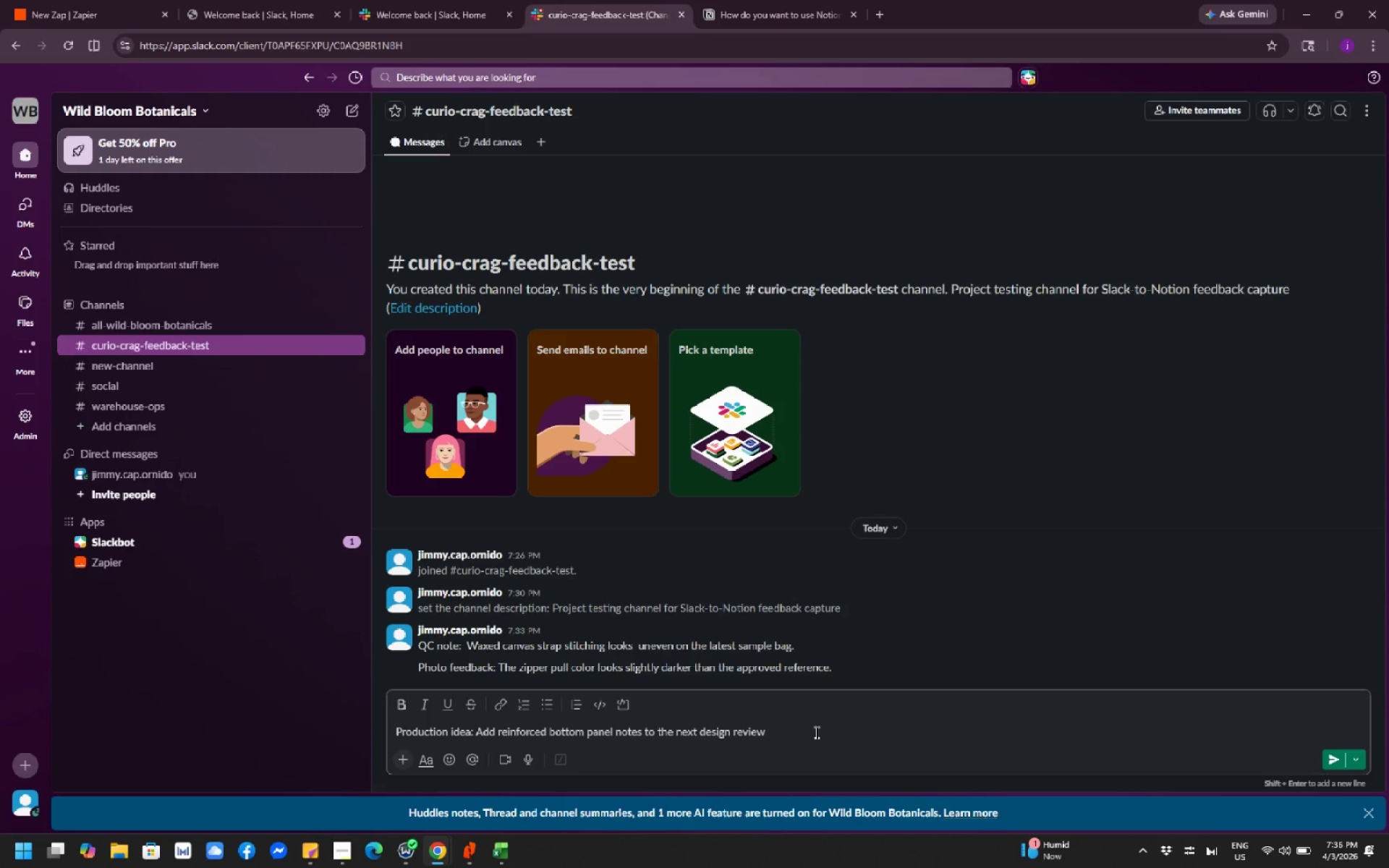 
key(Period)
 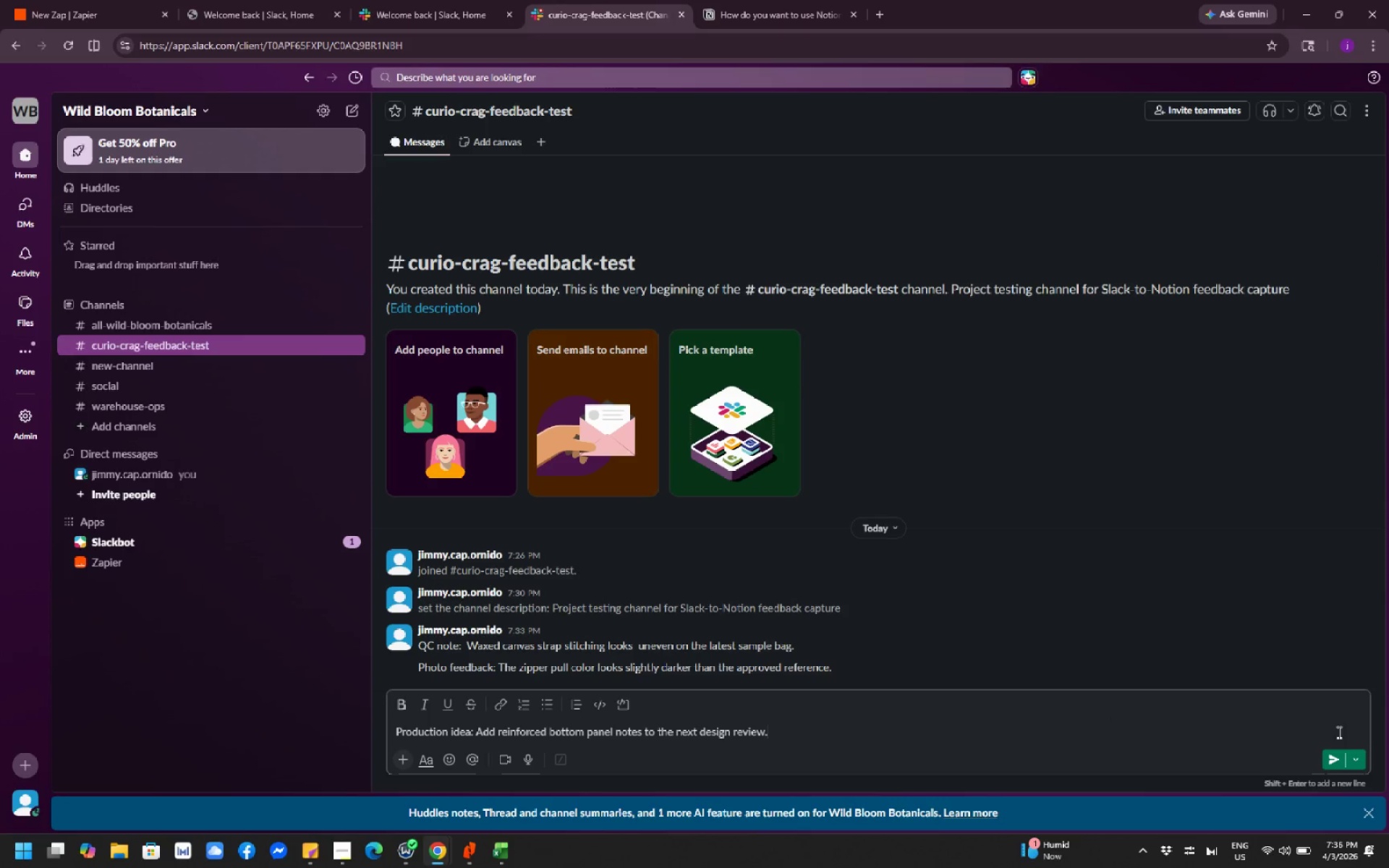 
left_click([1331, 755])
 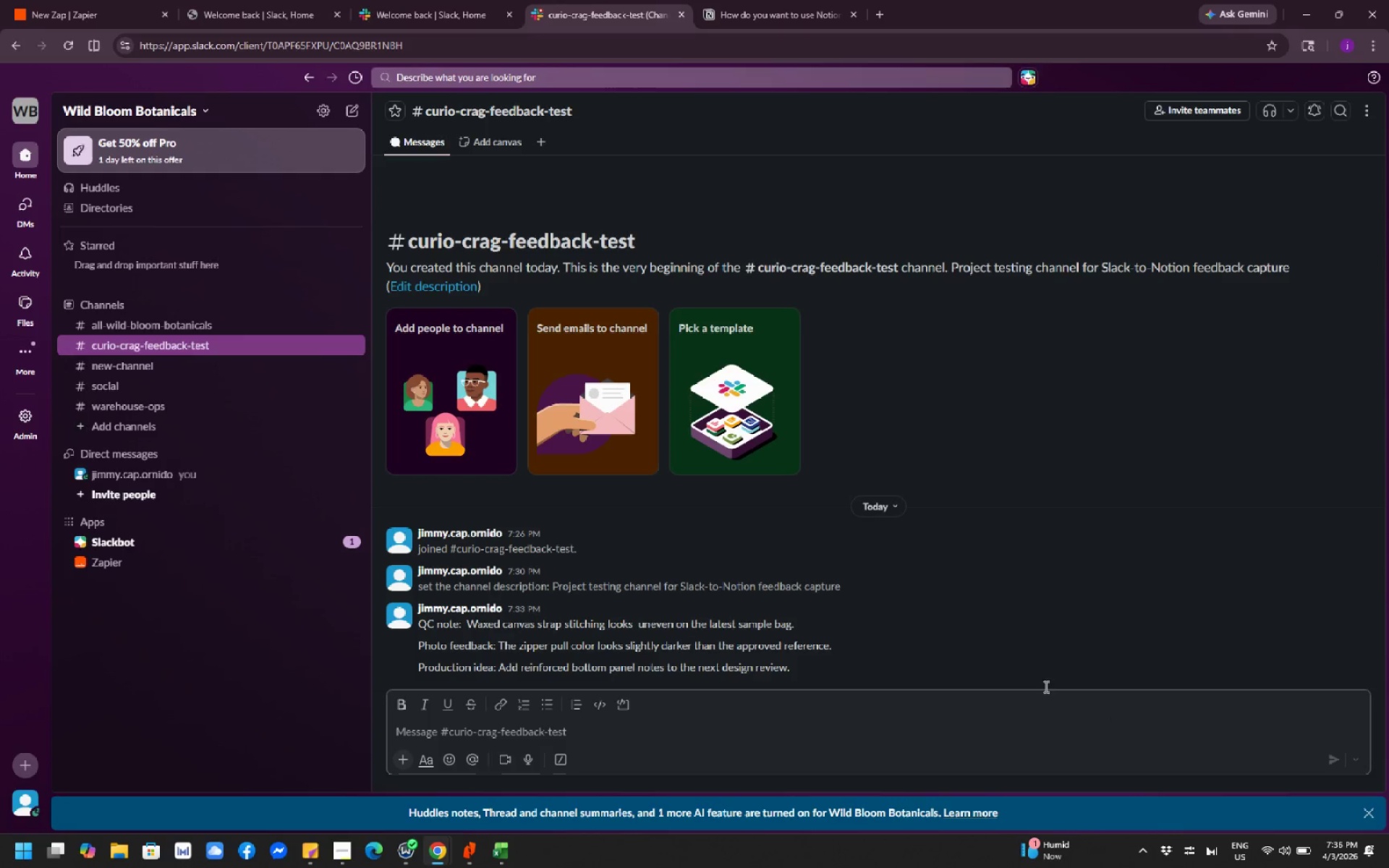 
scroll: coordinate [1034, 632], scroll_direction: down, amount: 2.0
 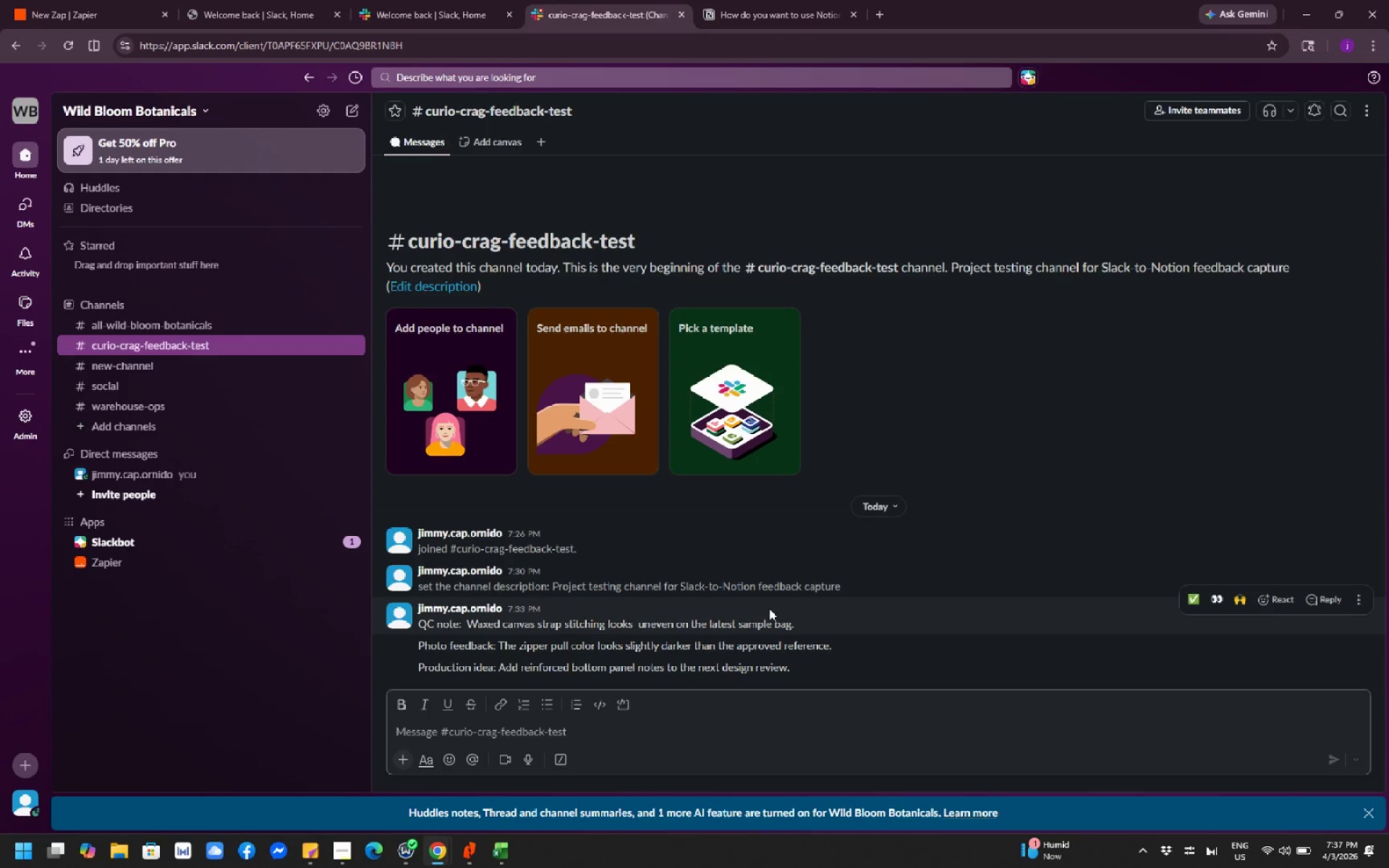 
wait(57.92)
 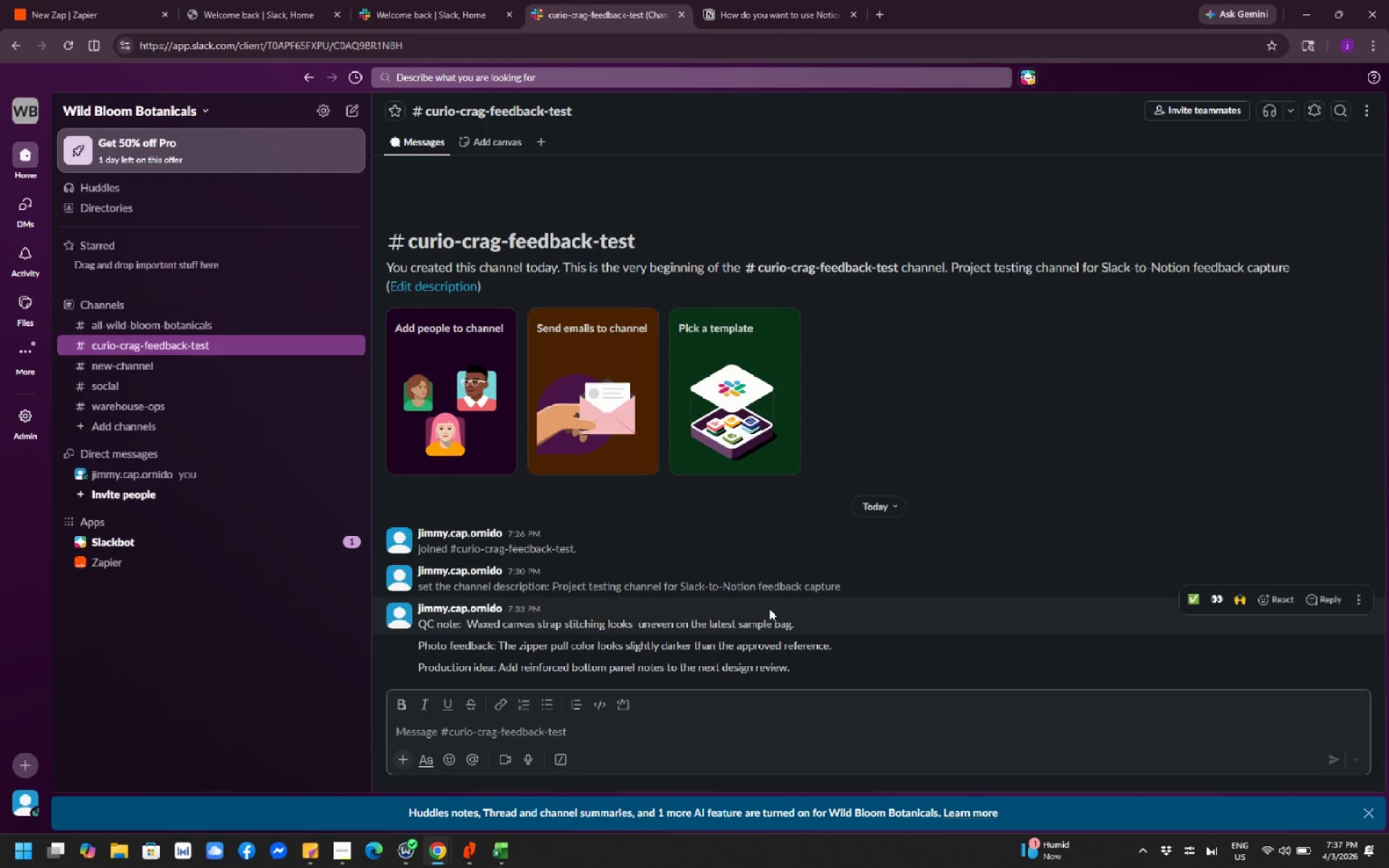 
mouse_move([1320, 22])
 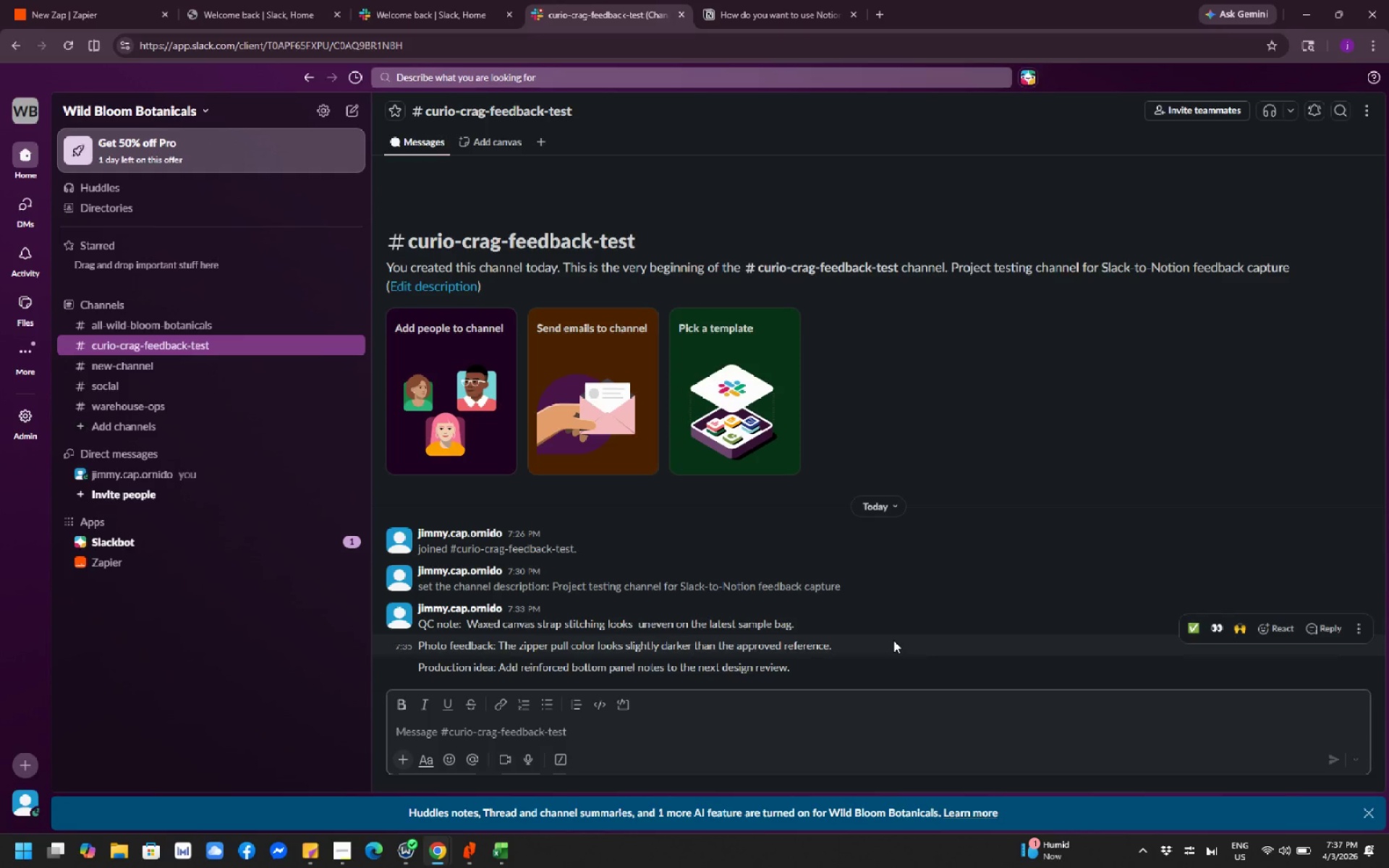 
wait(7.16)
 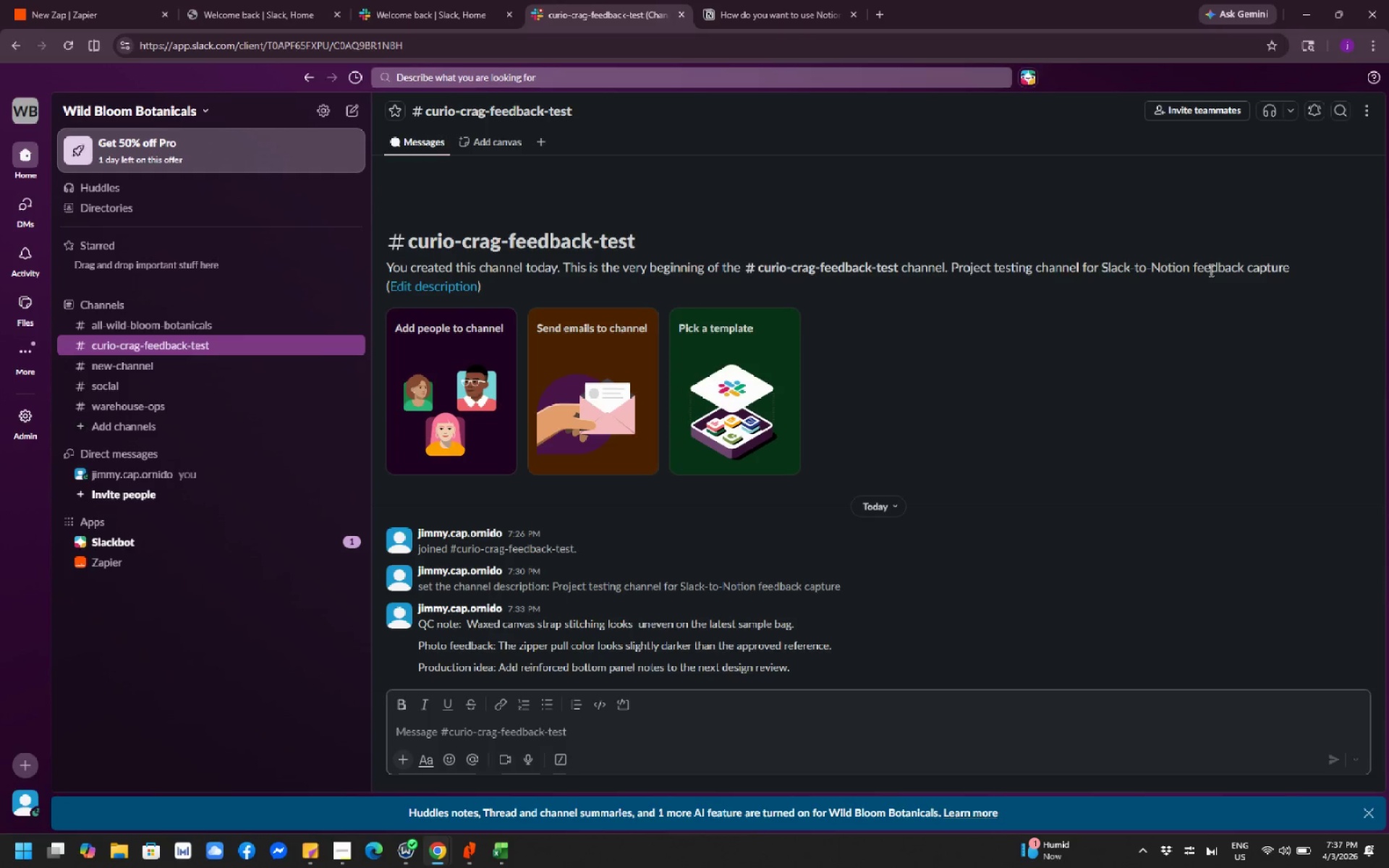 
mouse_move([1252, 646])
 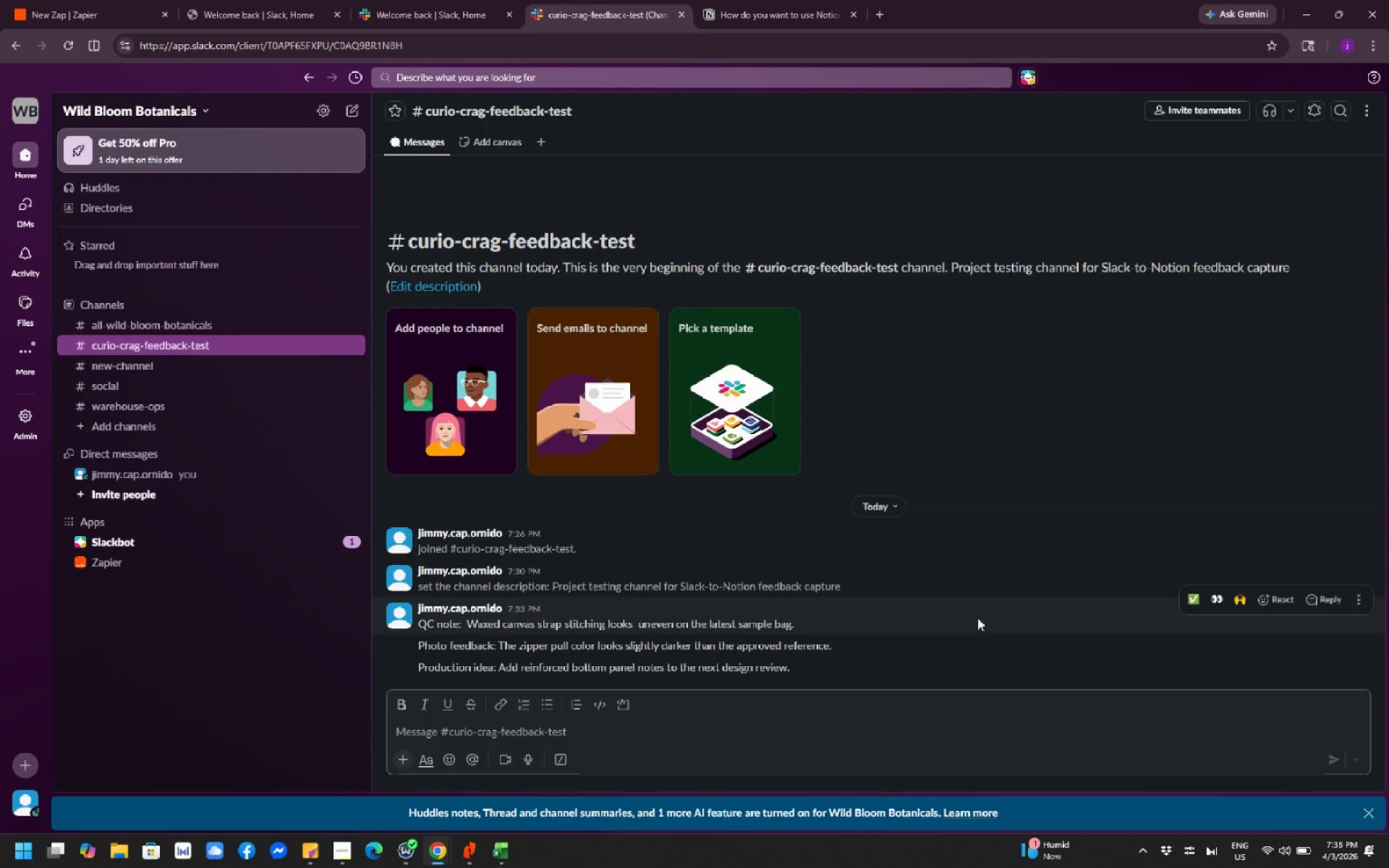 
left_click([1267, 597])
 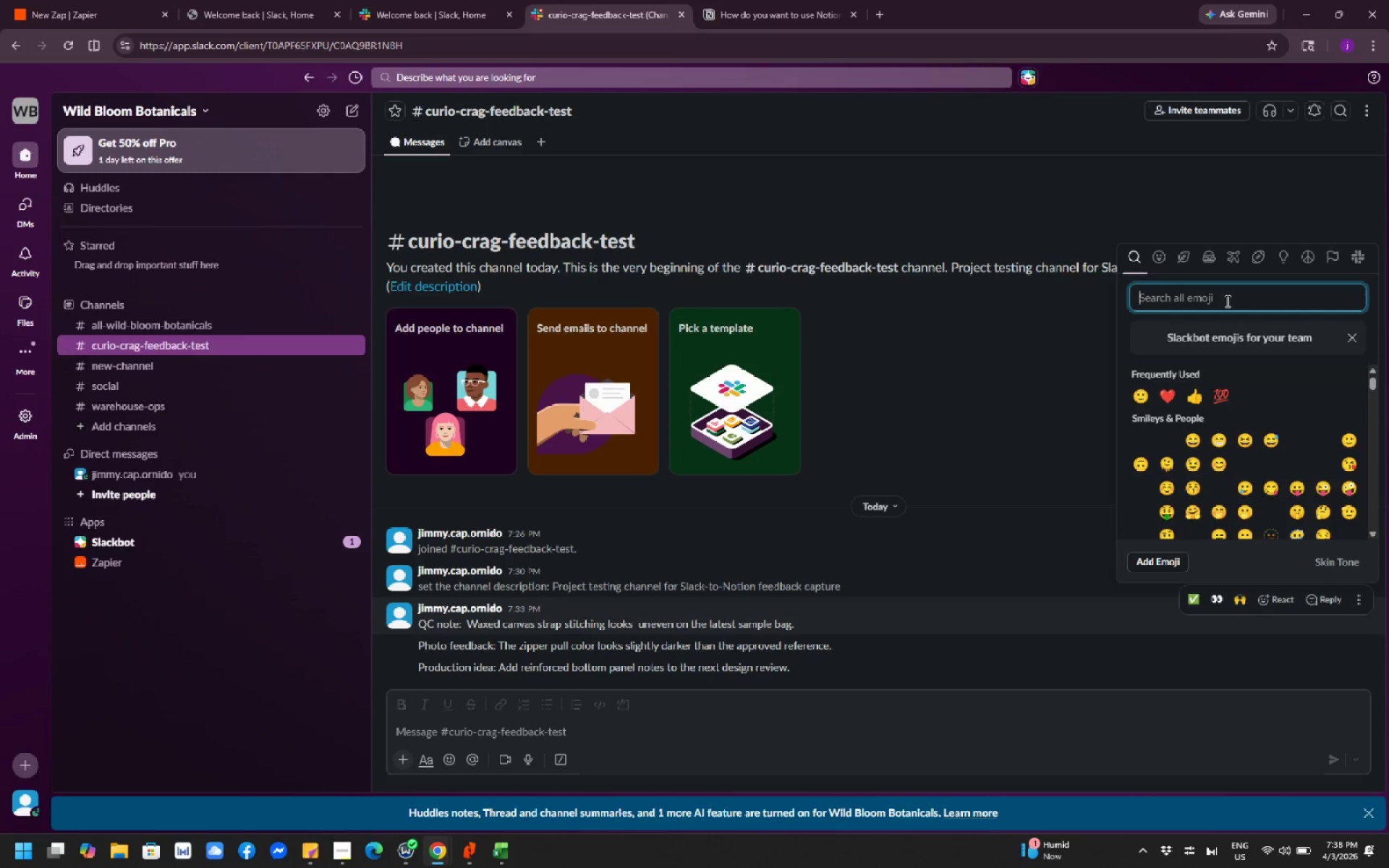 
type(pin)
 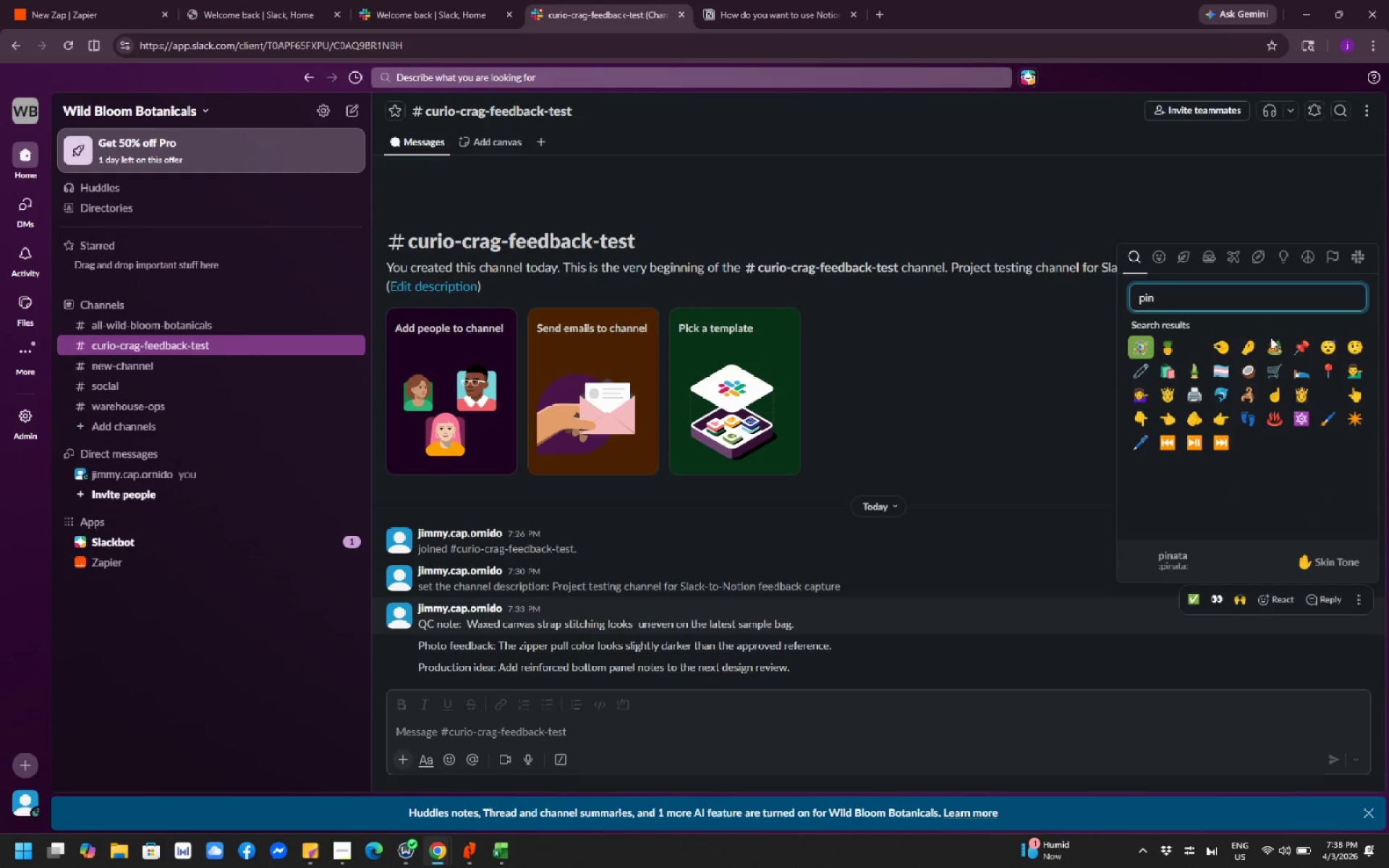 
left_click([1308, 352])
 